 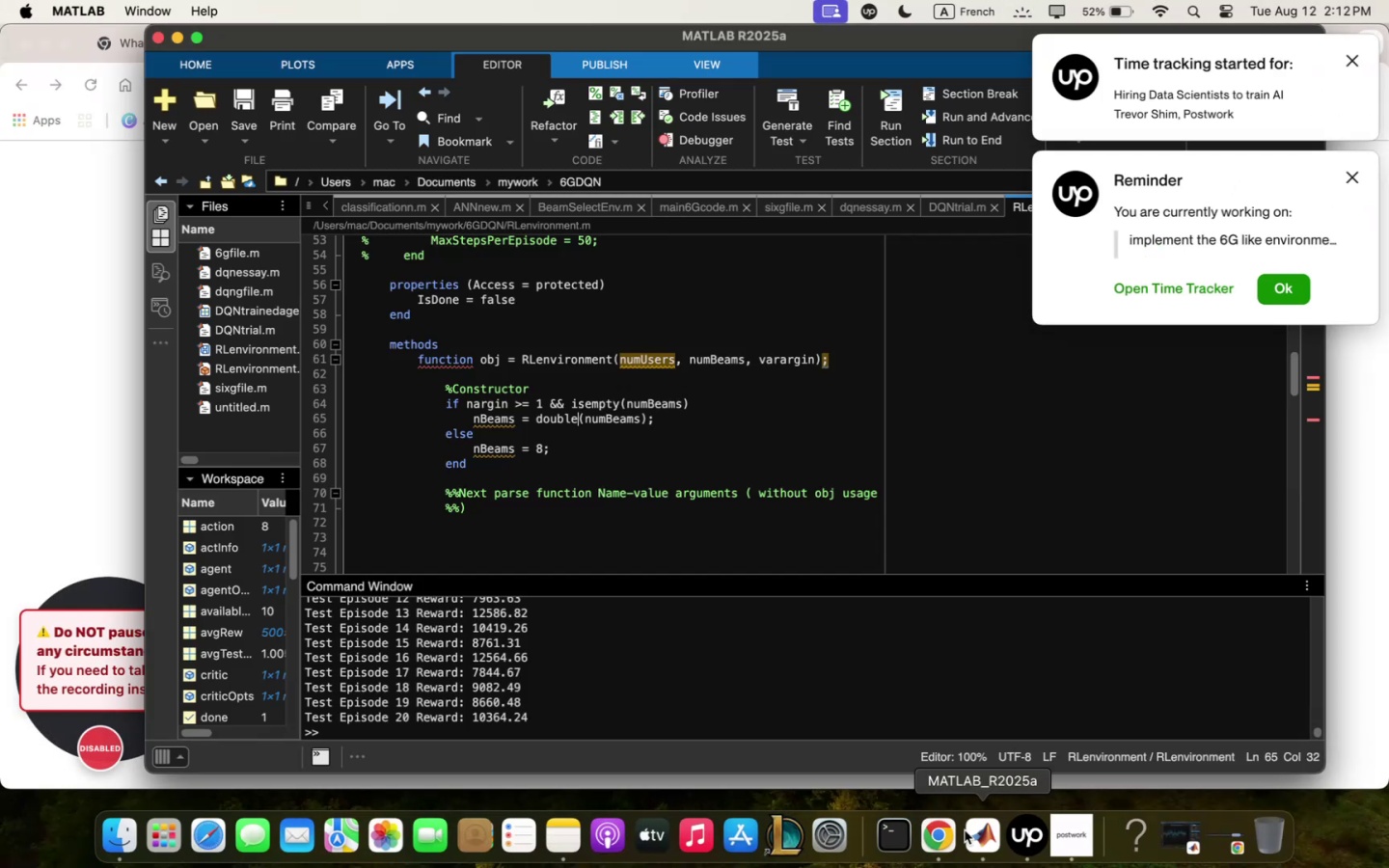 
scroll: coordinate [587, 495], scroll_direction: down, amount: 3.0
 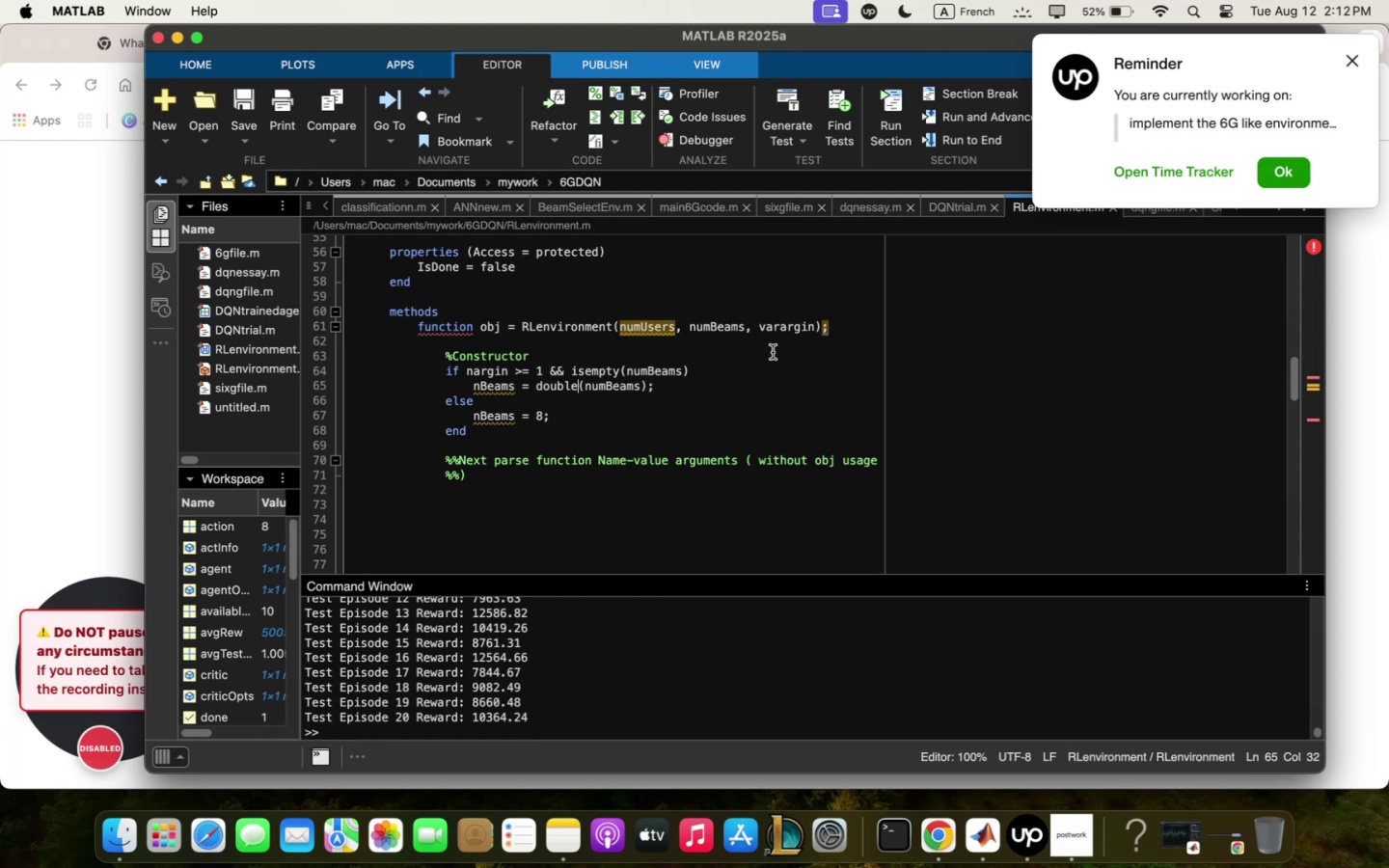 
scroll: coordinate [774, 353], scroll_direction: up, amount: 33.0
 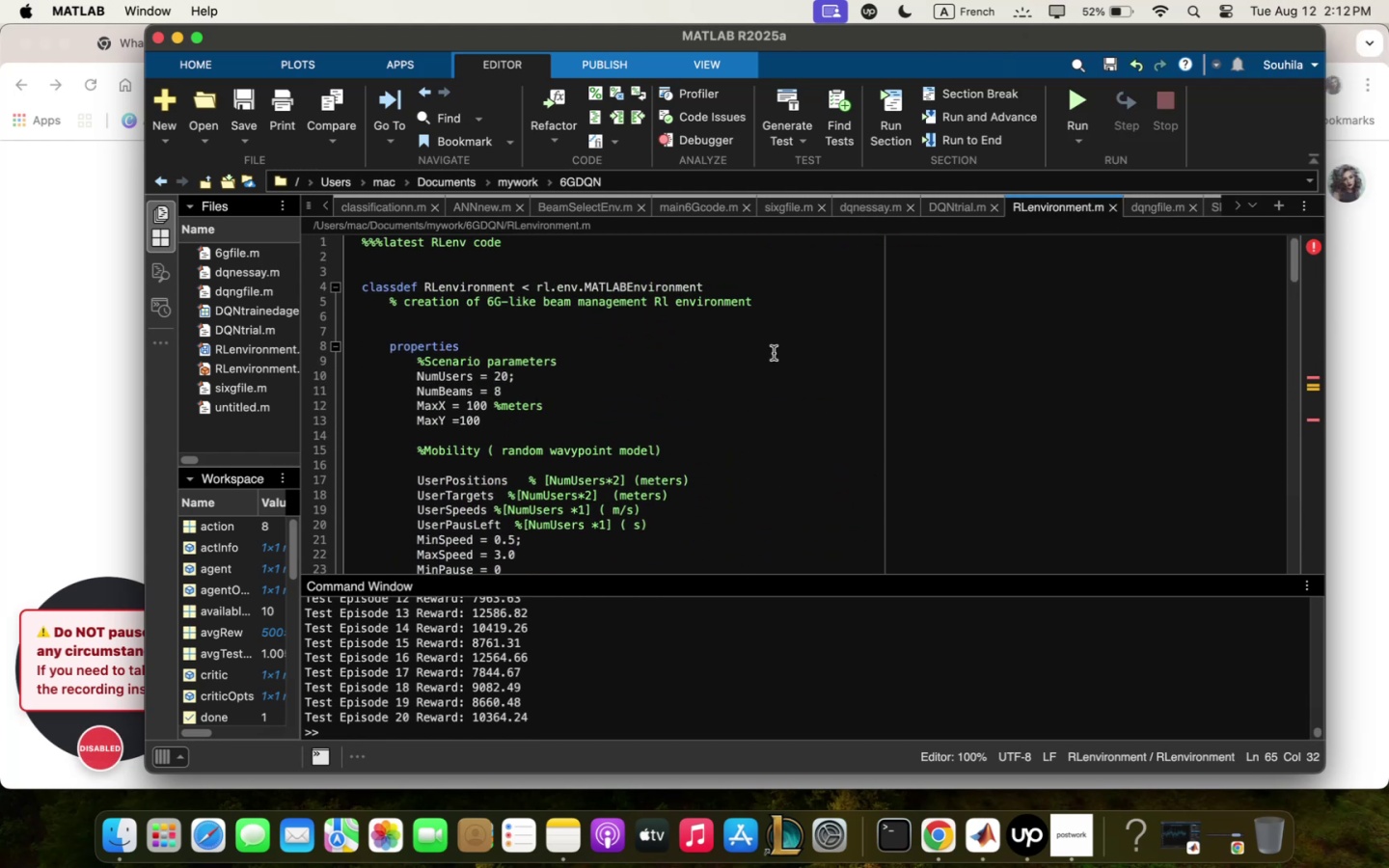 
scroll: coordinate [608, 514], scroll_direction: down, amount: 19.0
 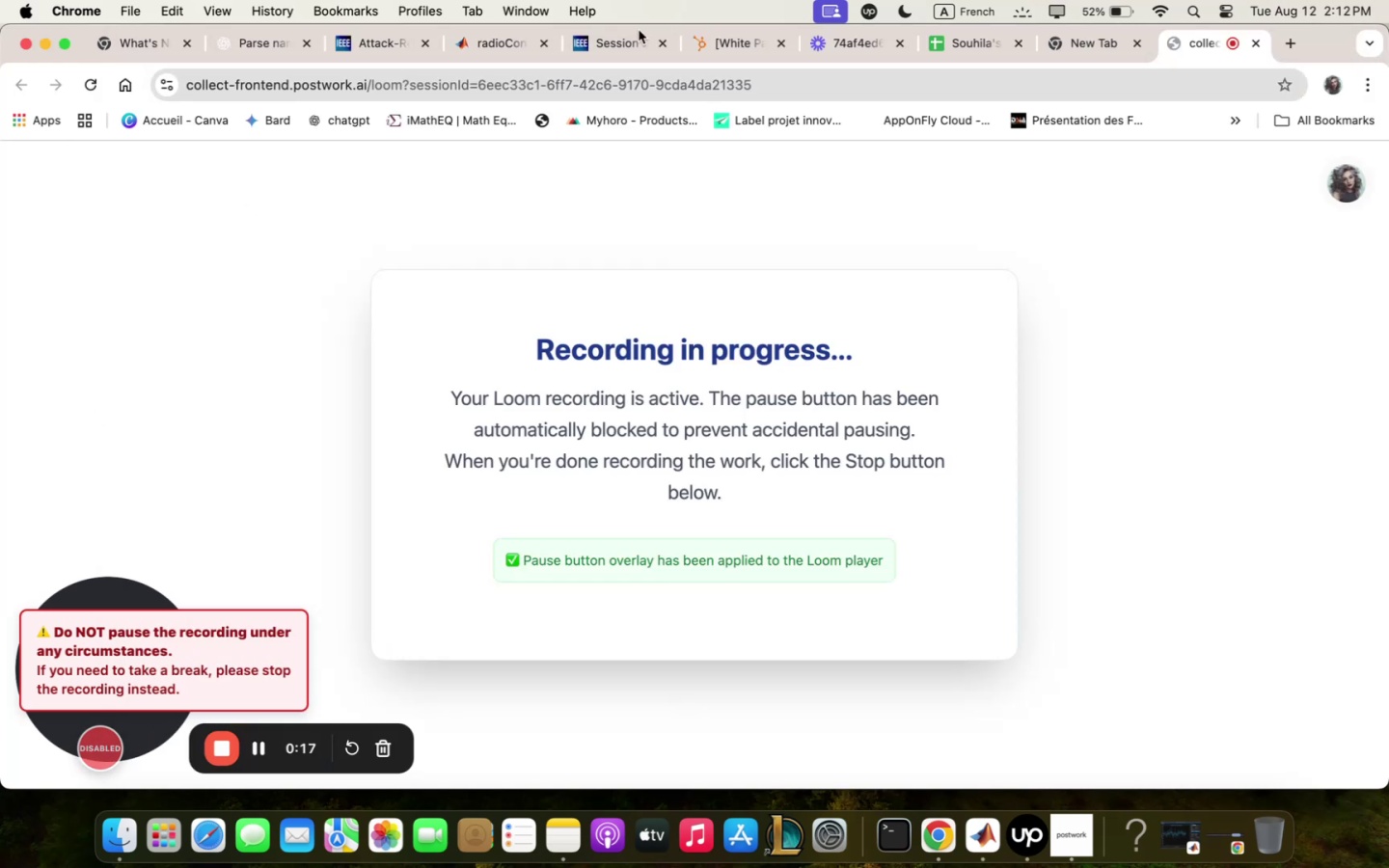 
left_click([490, 42])
 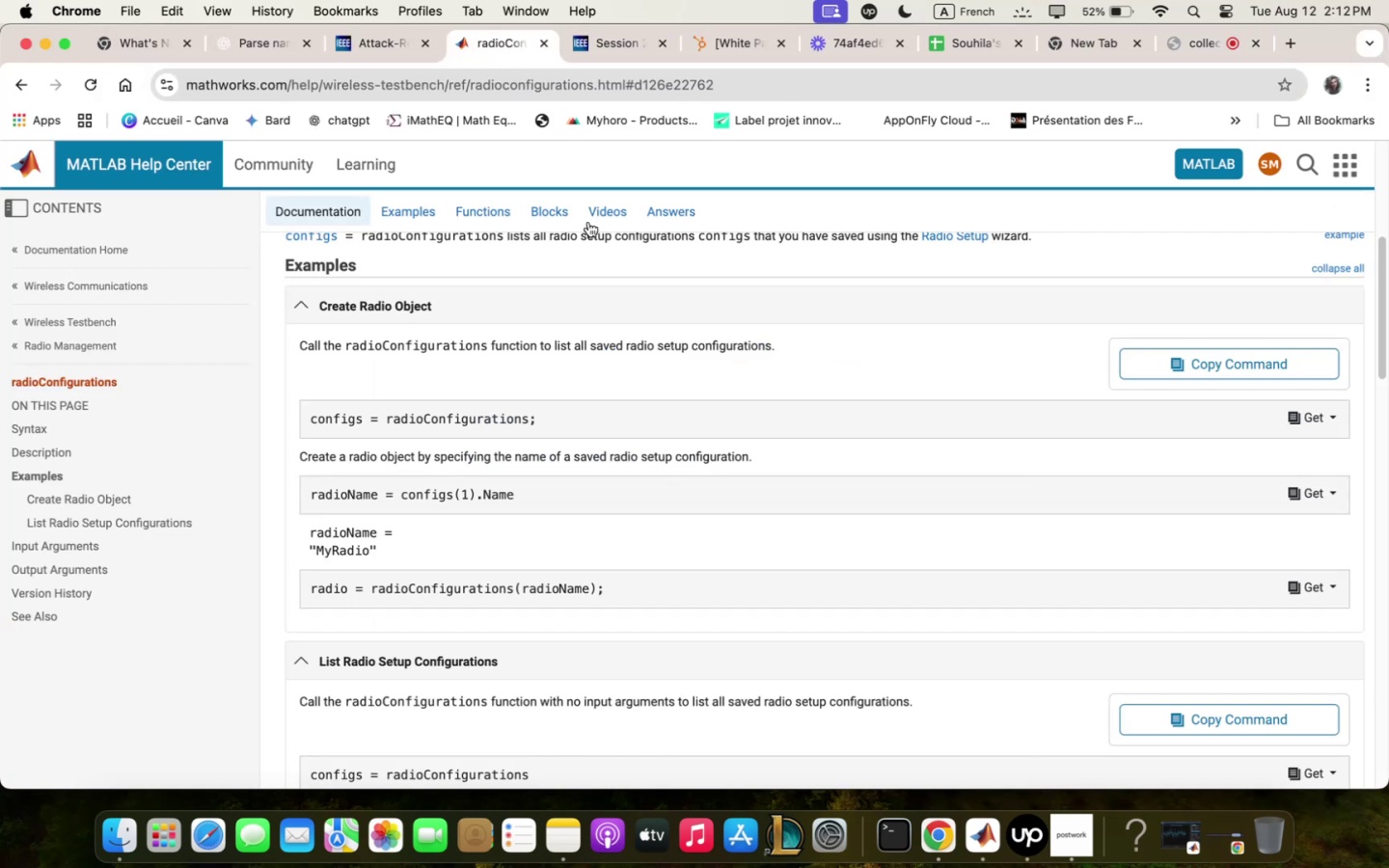 
scroll: coordinate [629, 325], scroll_direction: down, amount: 23.0
 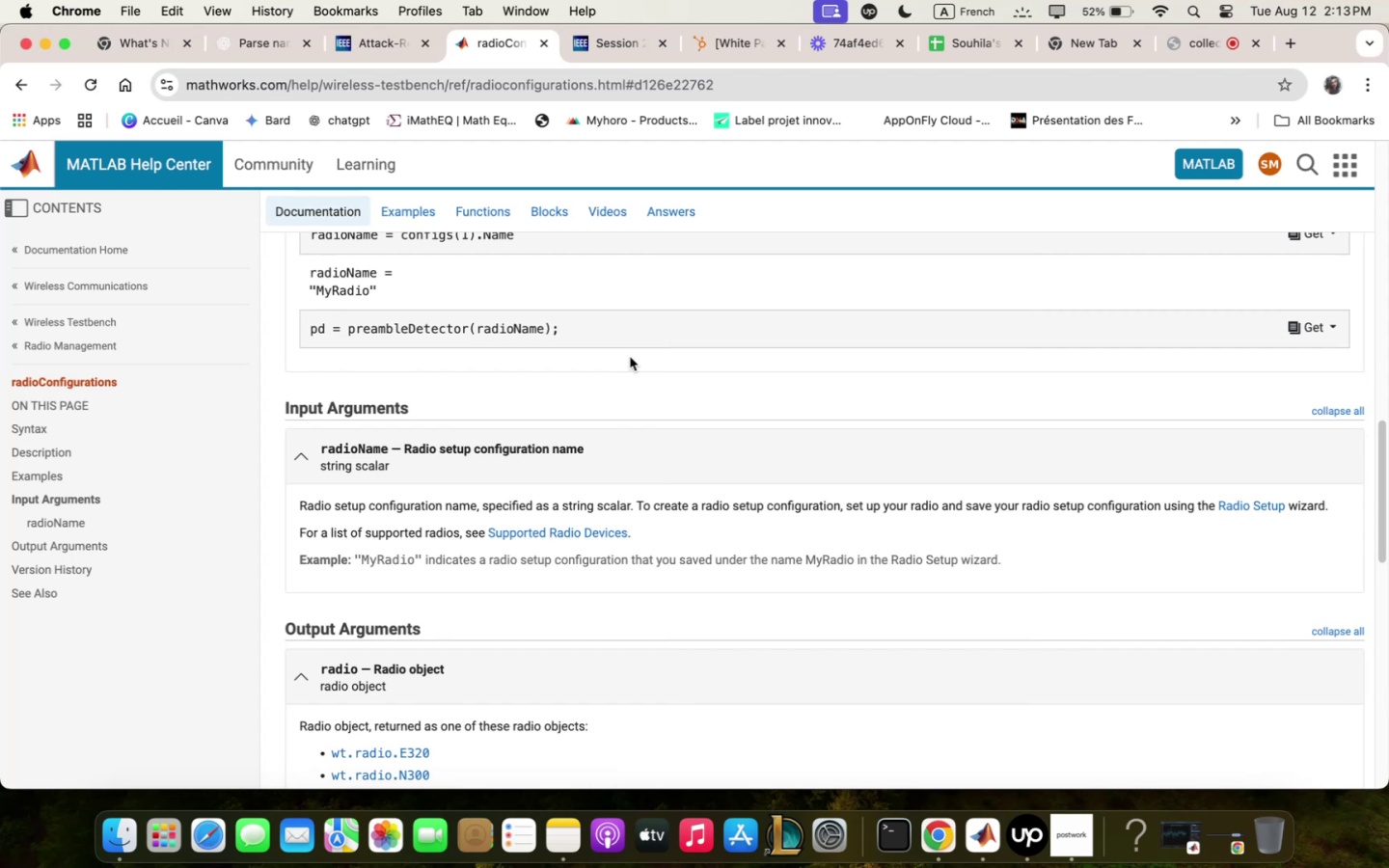 
wait(54.12)
 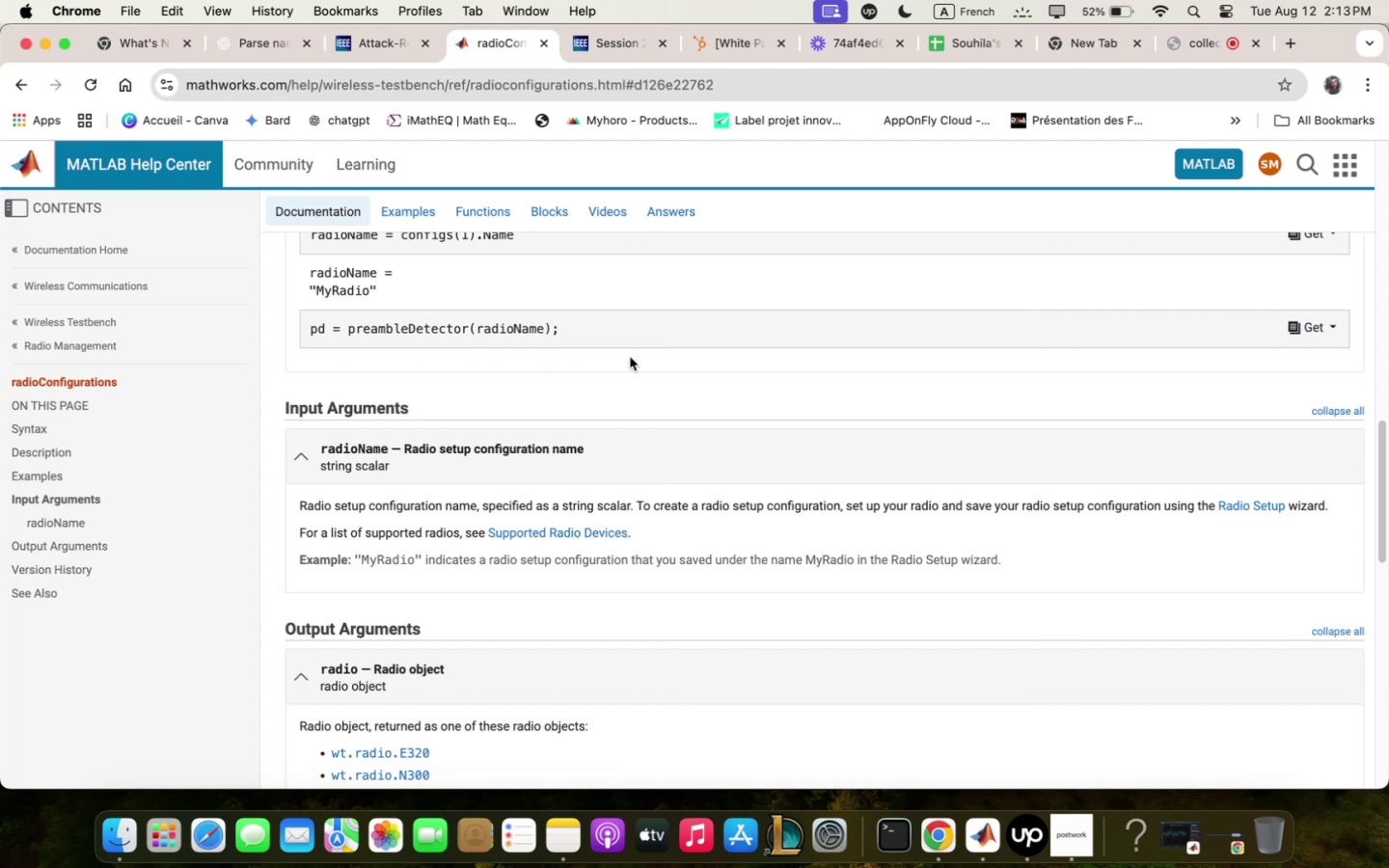 
scroll: coordinate [642, 322], scroll_direction: down, amount: 16.0
 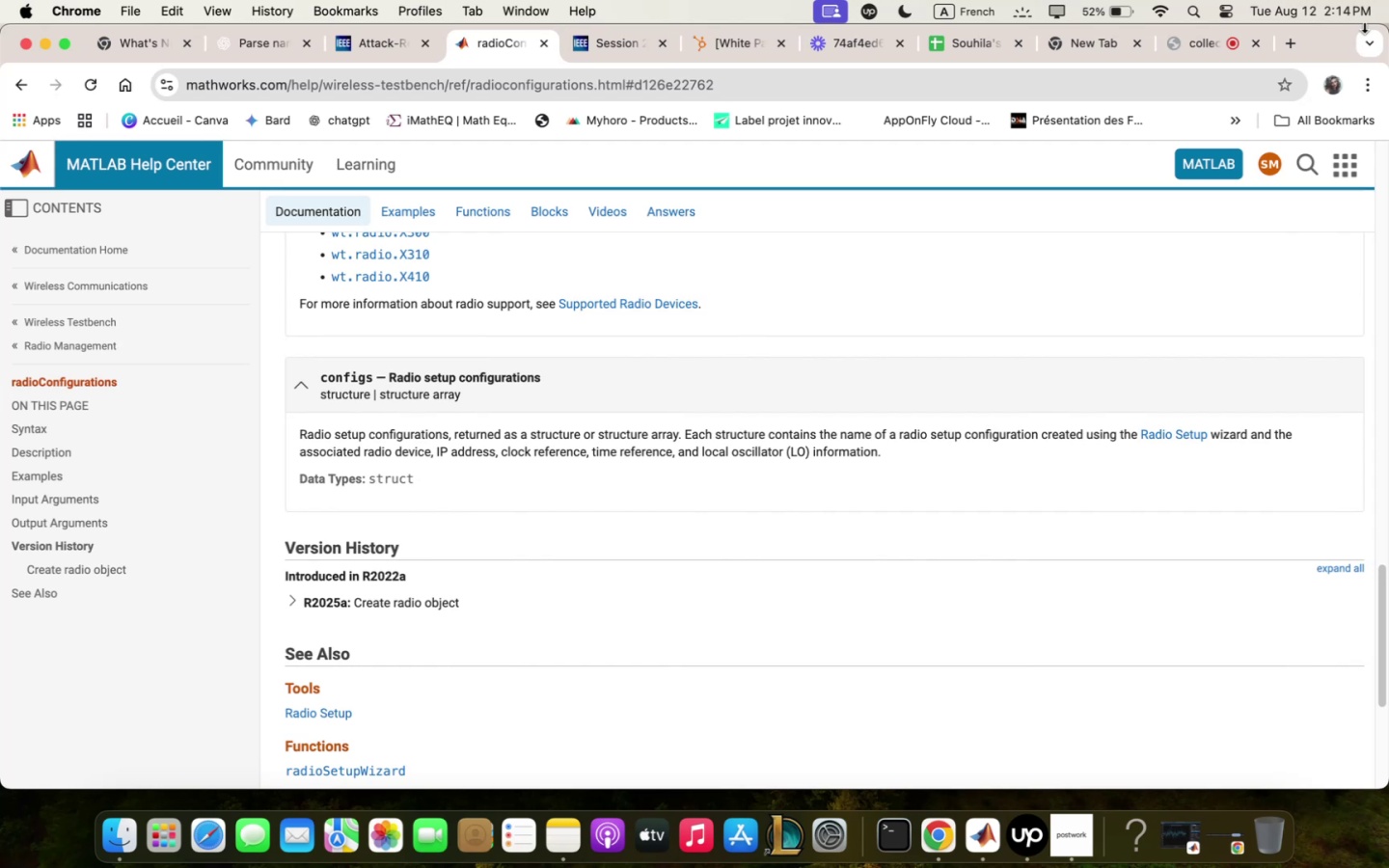 
wait(26.4)
 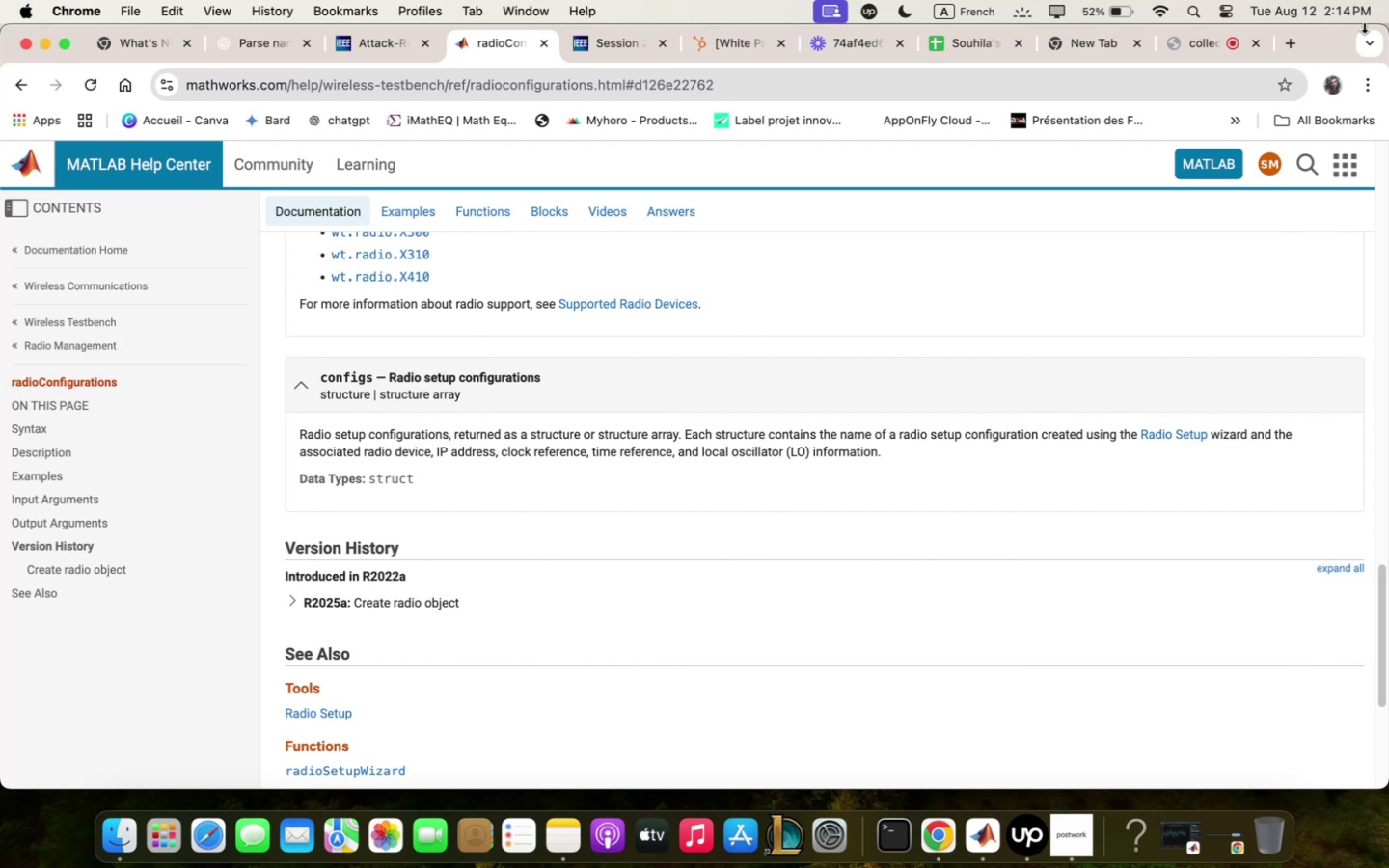 
scroll: coordinate [883, 512], scroll_direction: down, amount: 7.0
 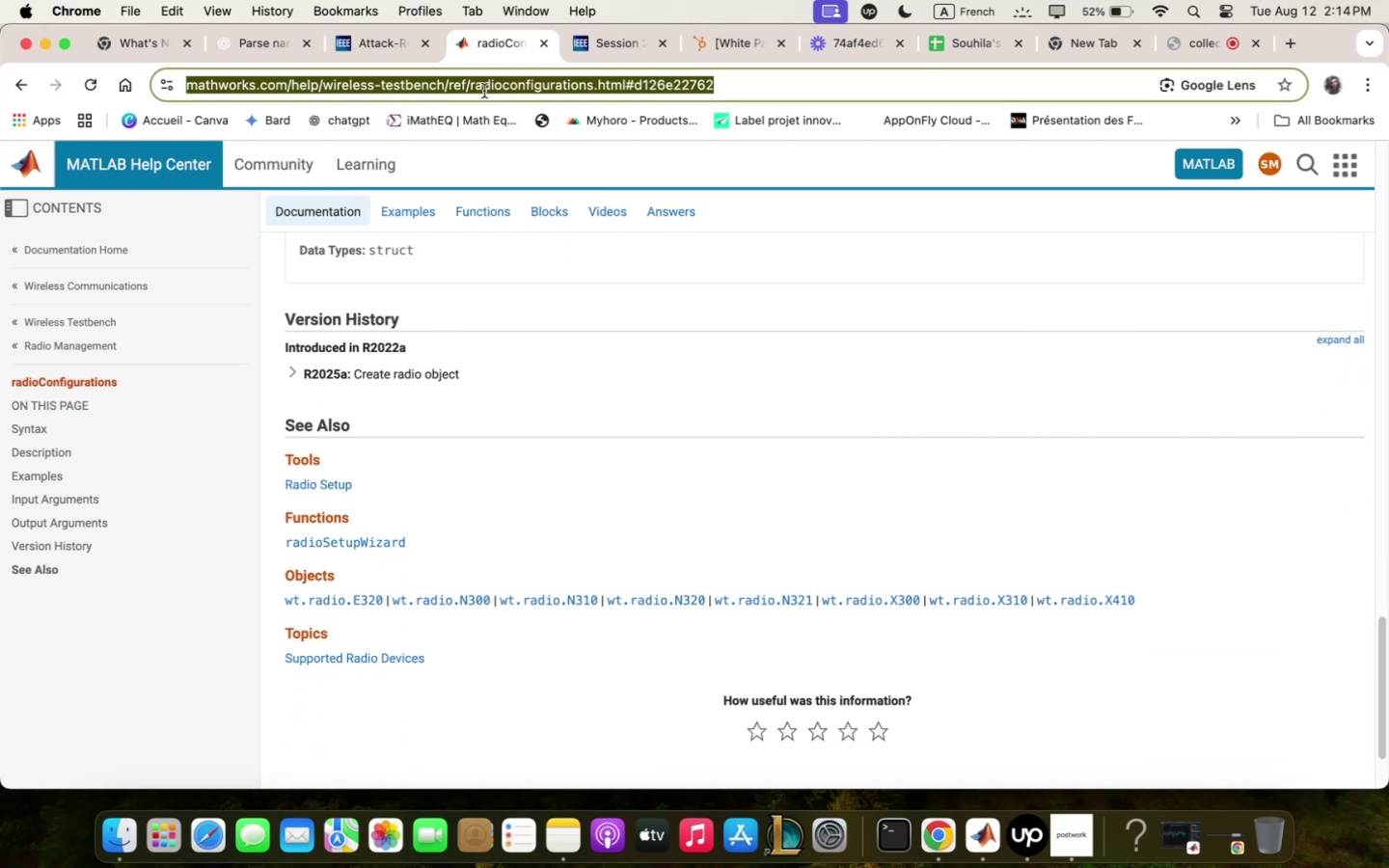 
wait(5.04)
 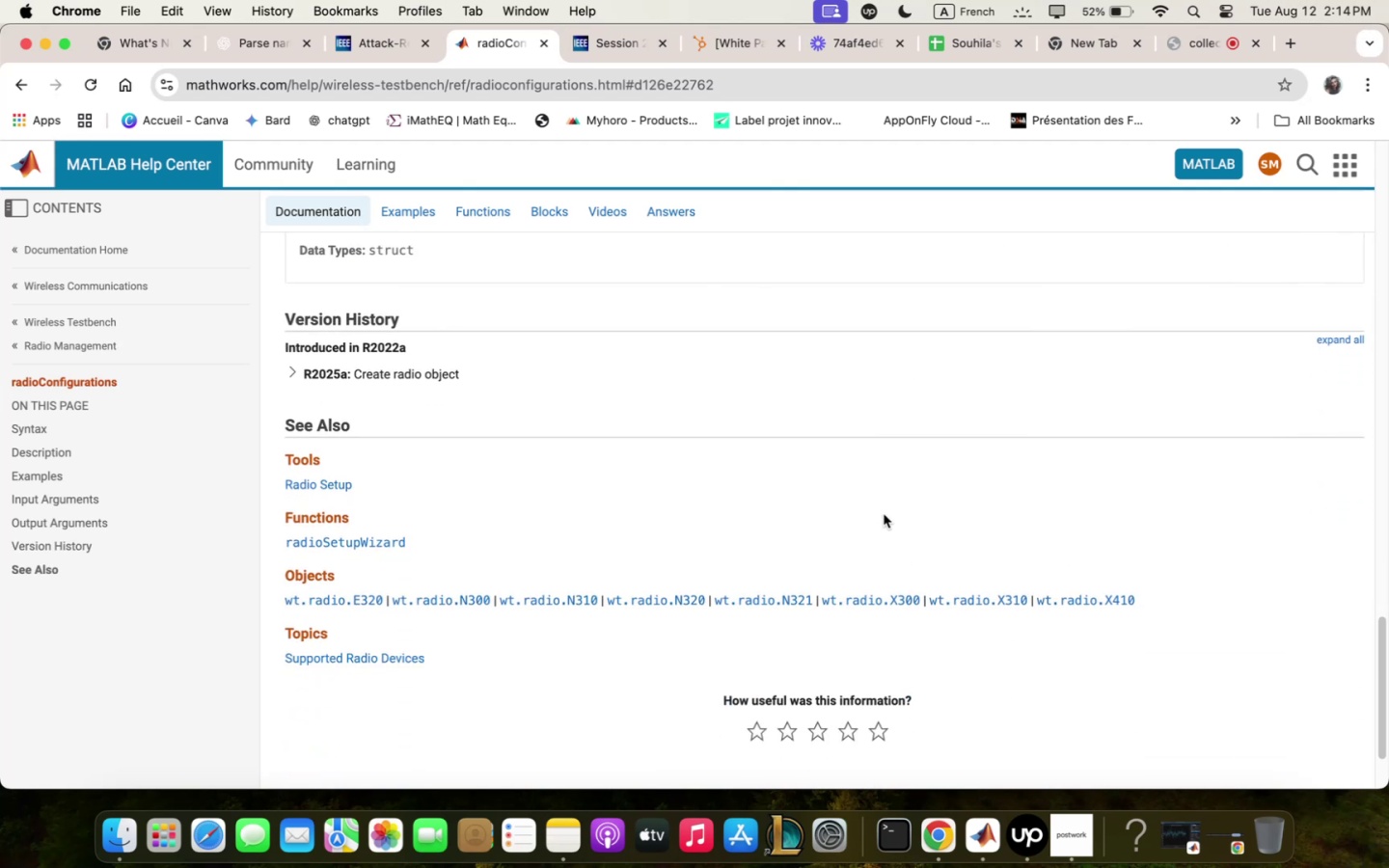 
type(si;ulqte ^G envur)
key(Backspace)
key(Backspace)
type(iron;ent in ;qtlqb)
 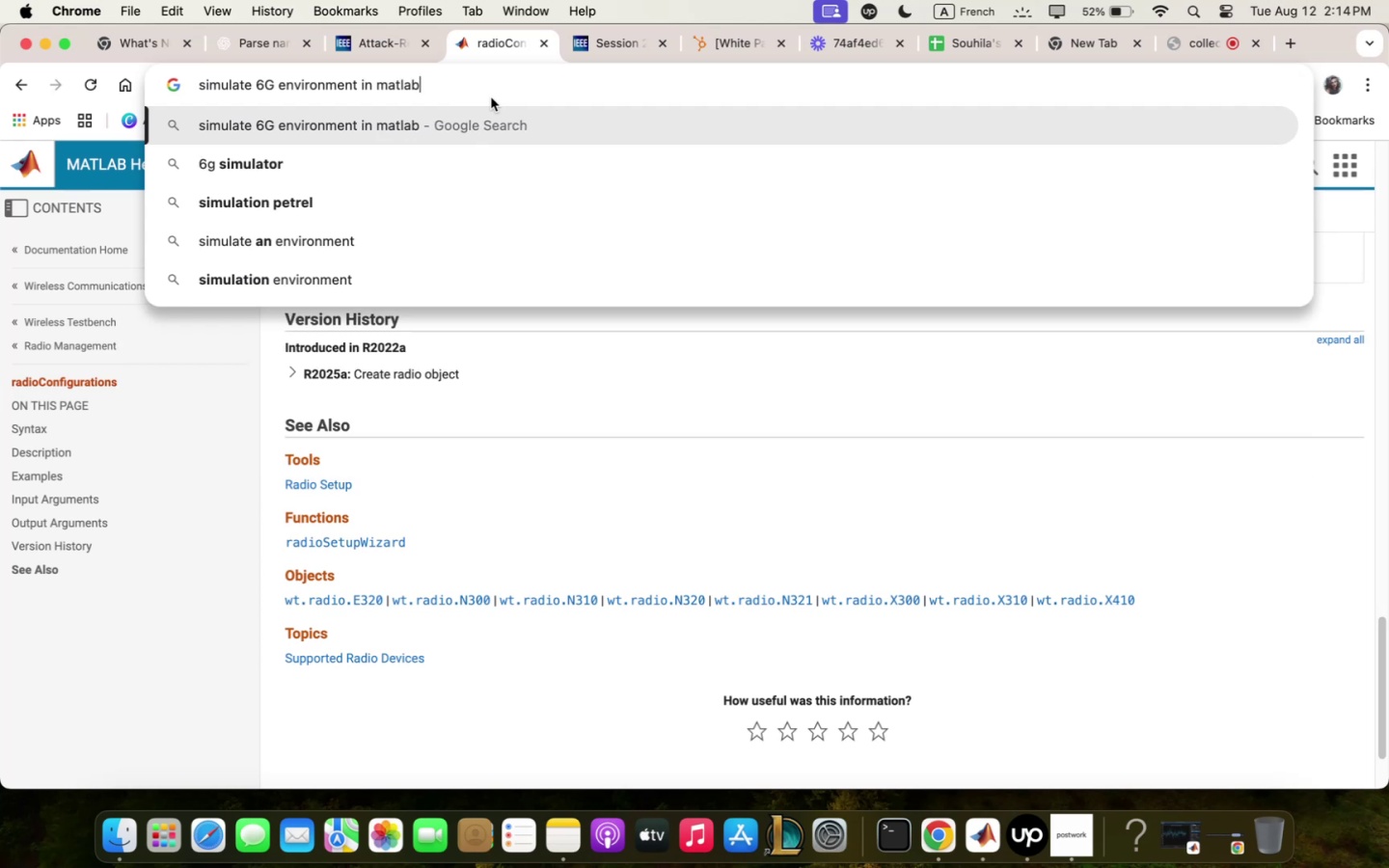 
key(Enter)
 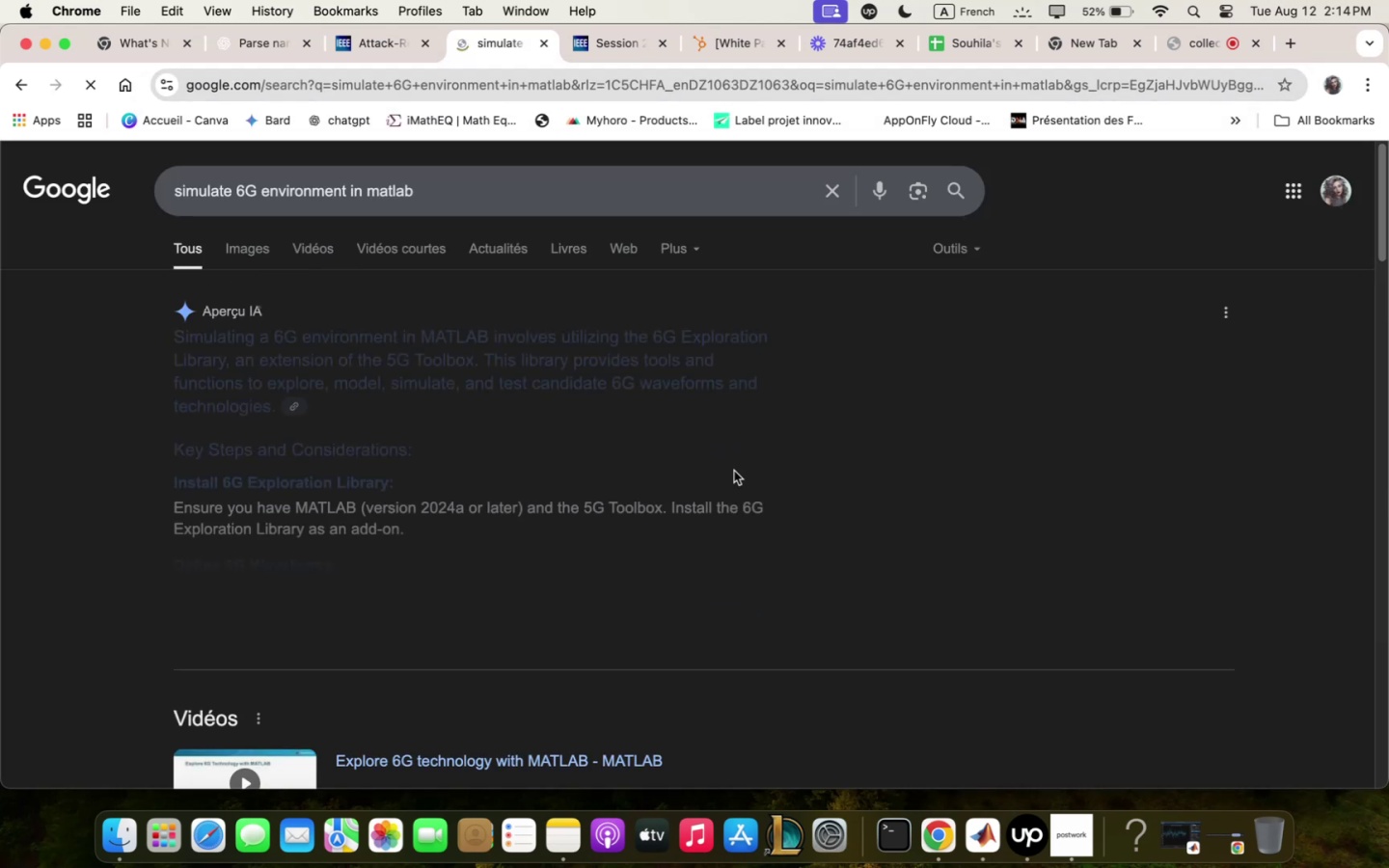 
scroll: coordinate [485, 639], scroll_direction: down, amount: 28.0
 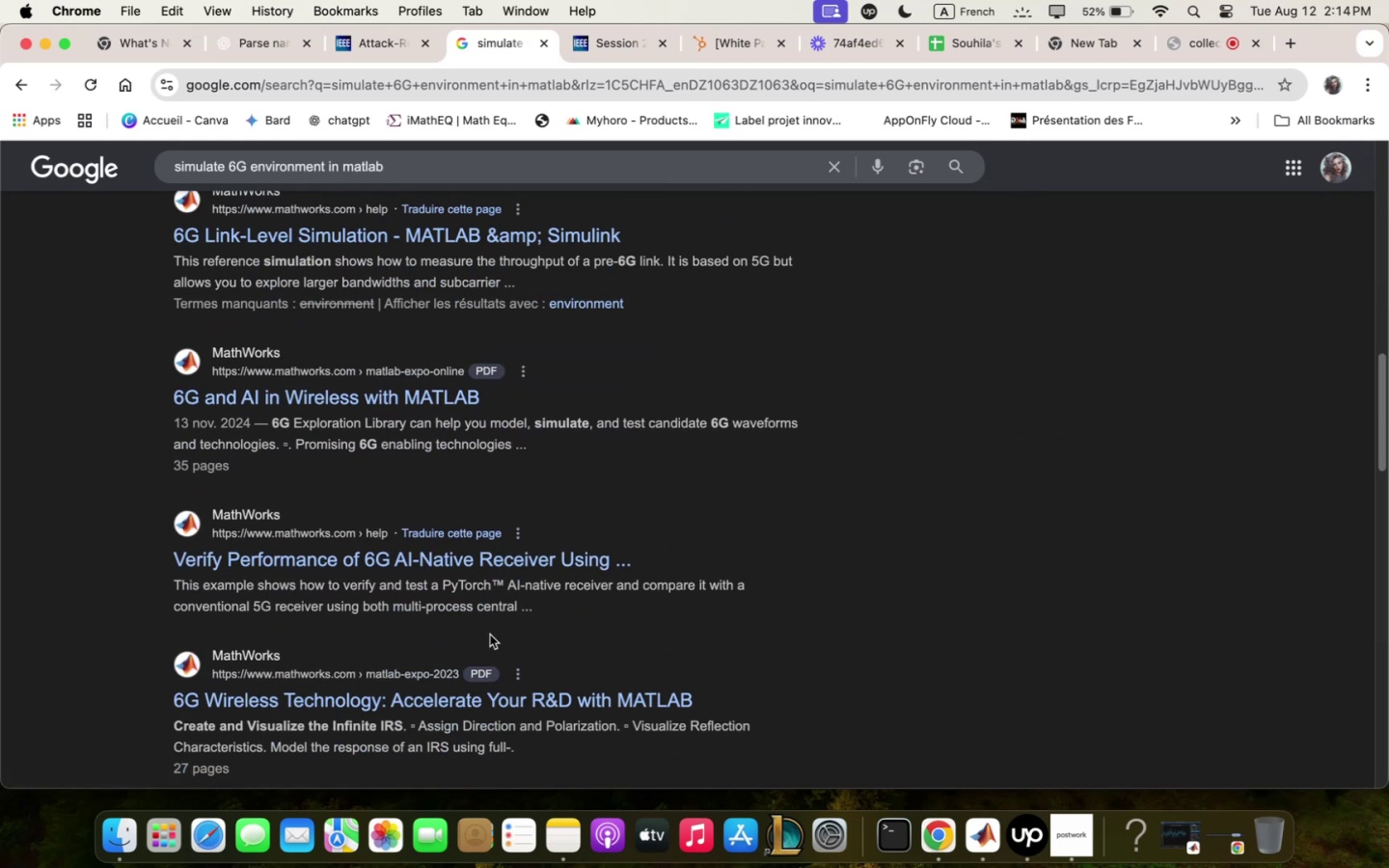 
scroll: coordinate [488, 666], scroll_direction: down, amount: 5.0
 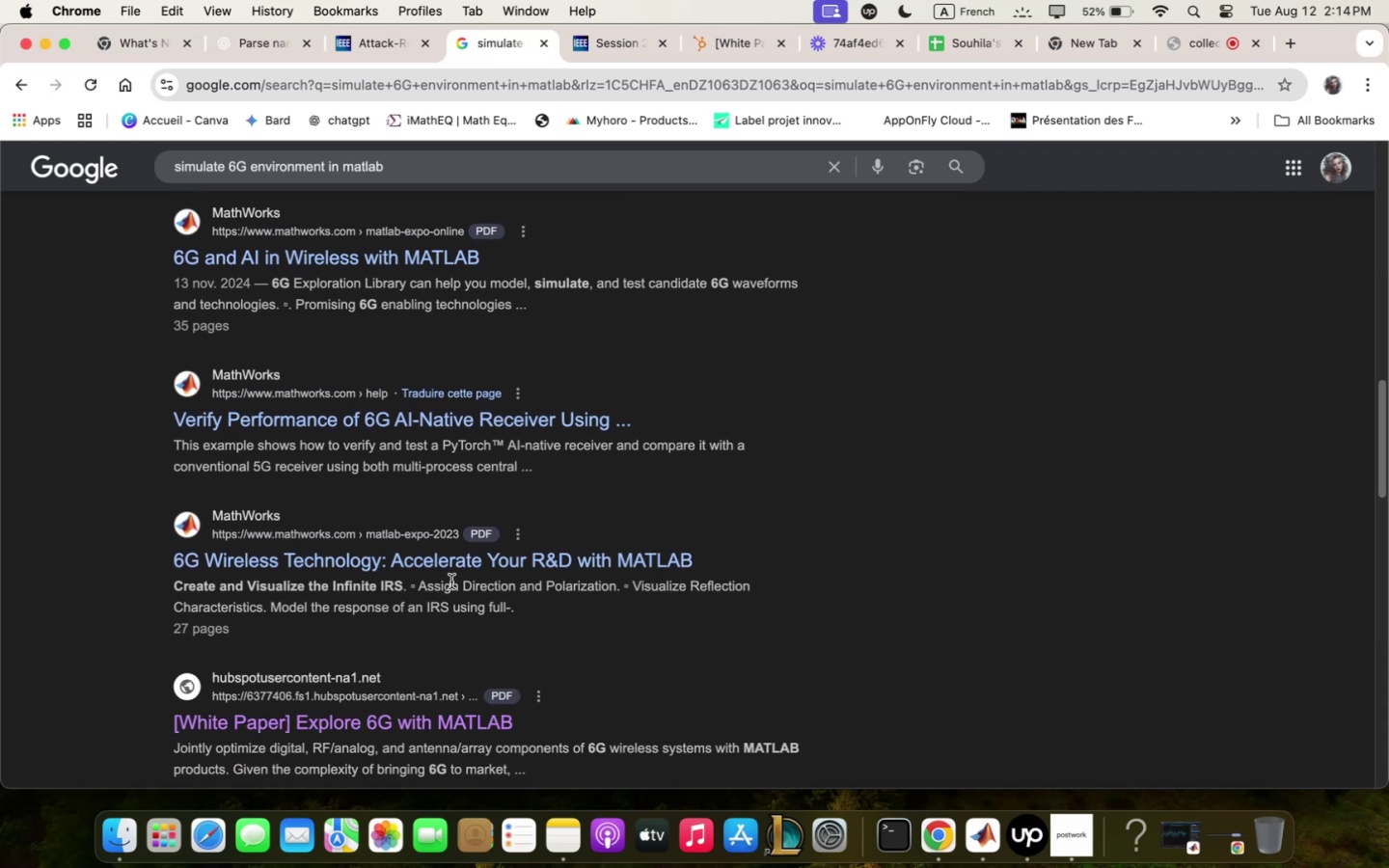 
left_click([455, 568])
 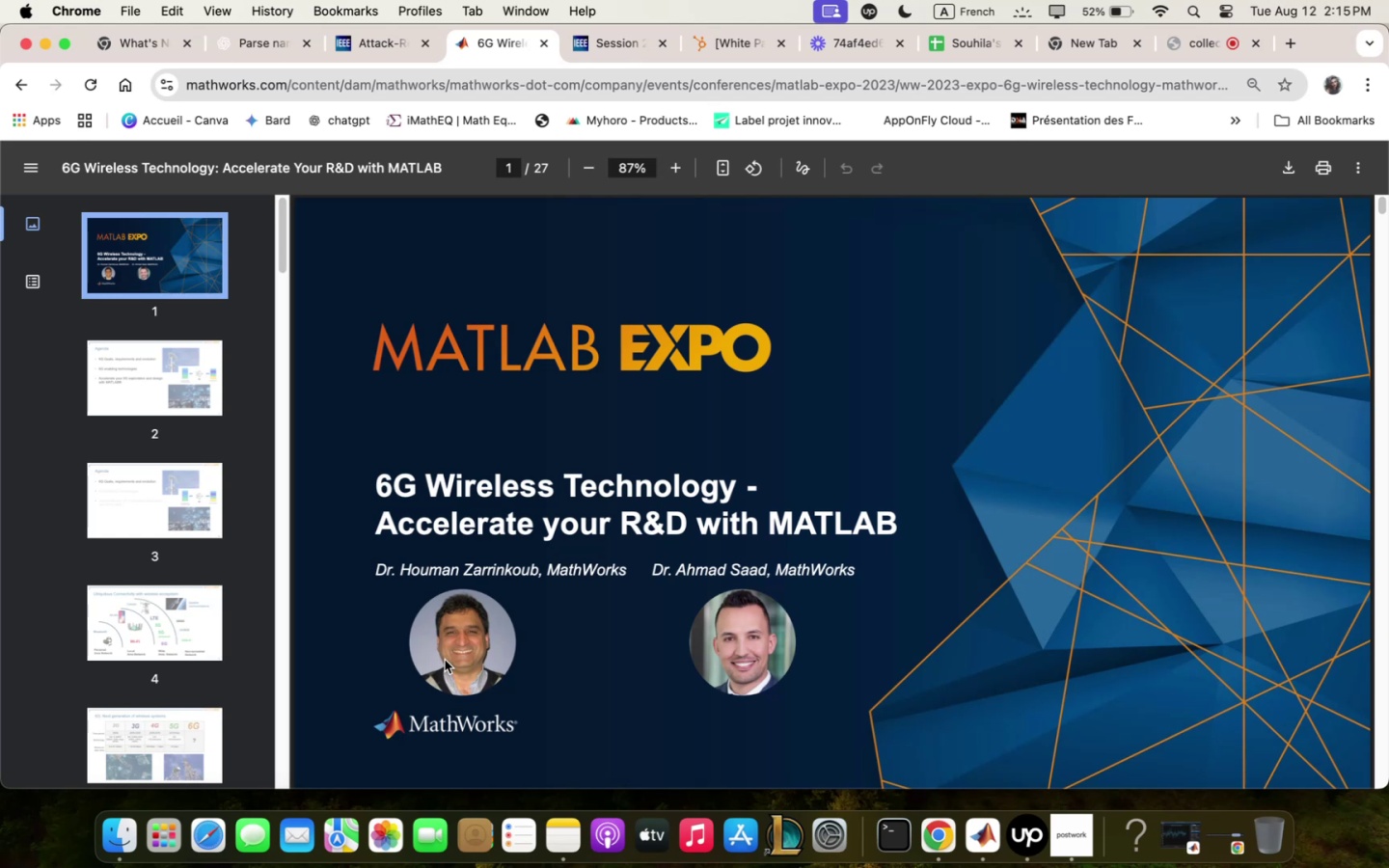 
wait(21.88)
 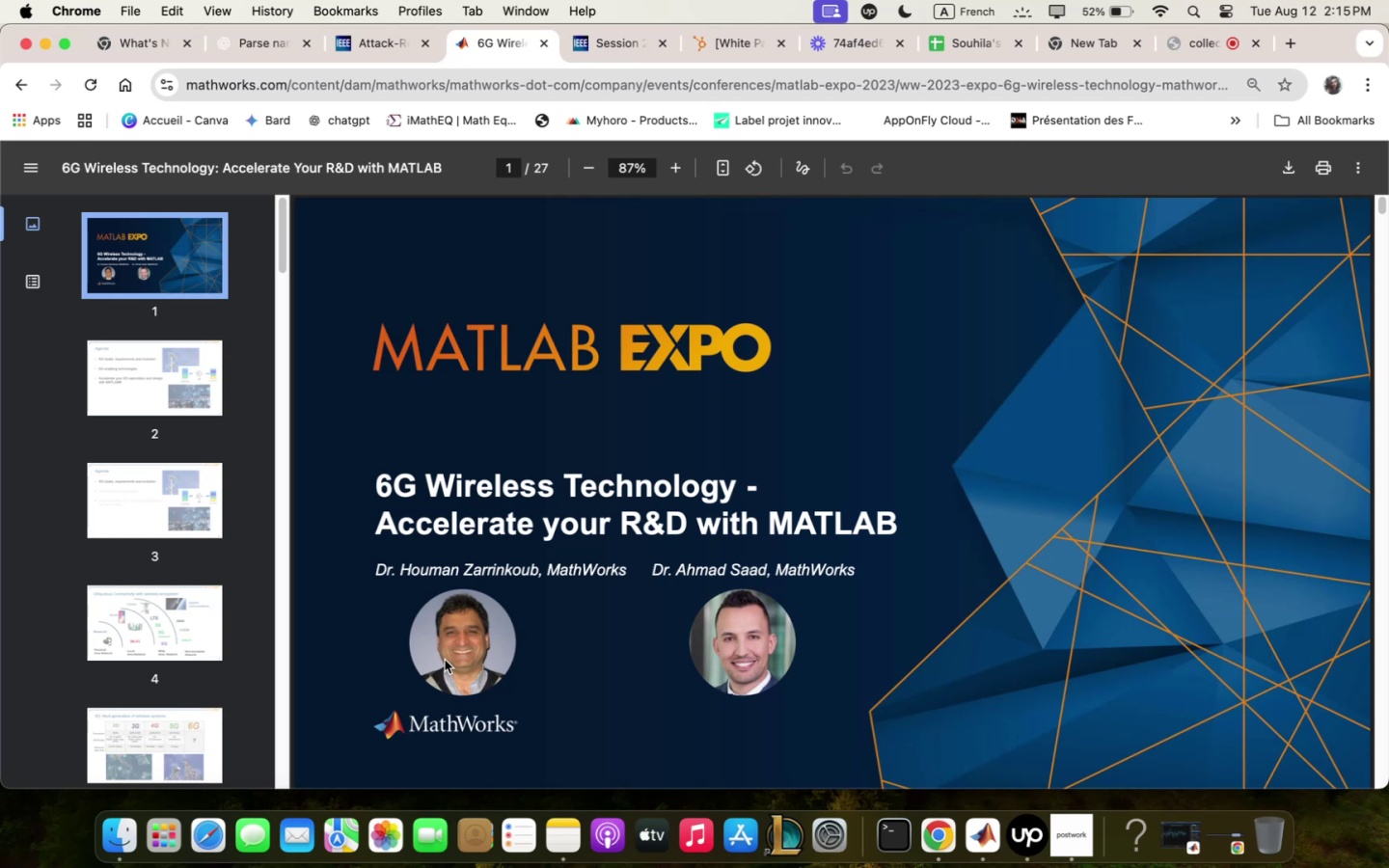 
scroll: coordinate [357, 583], scroll_direction: down, amount: 12.0
 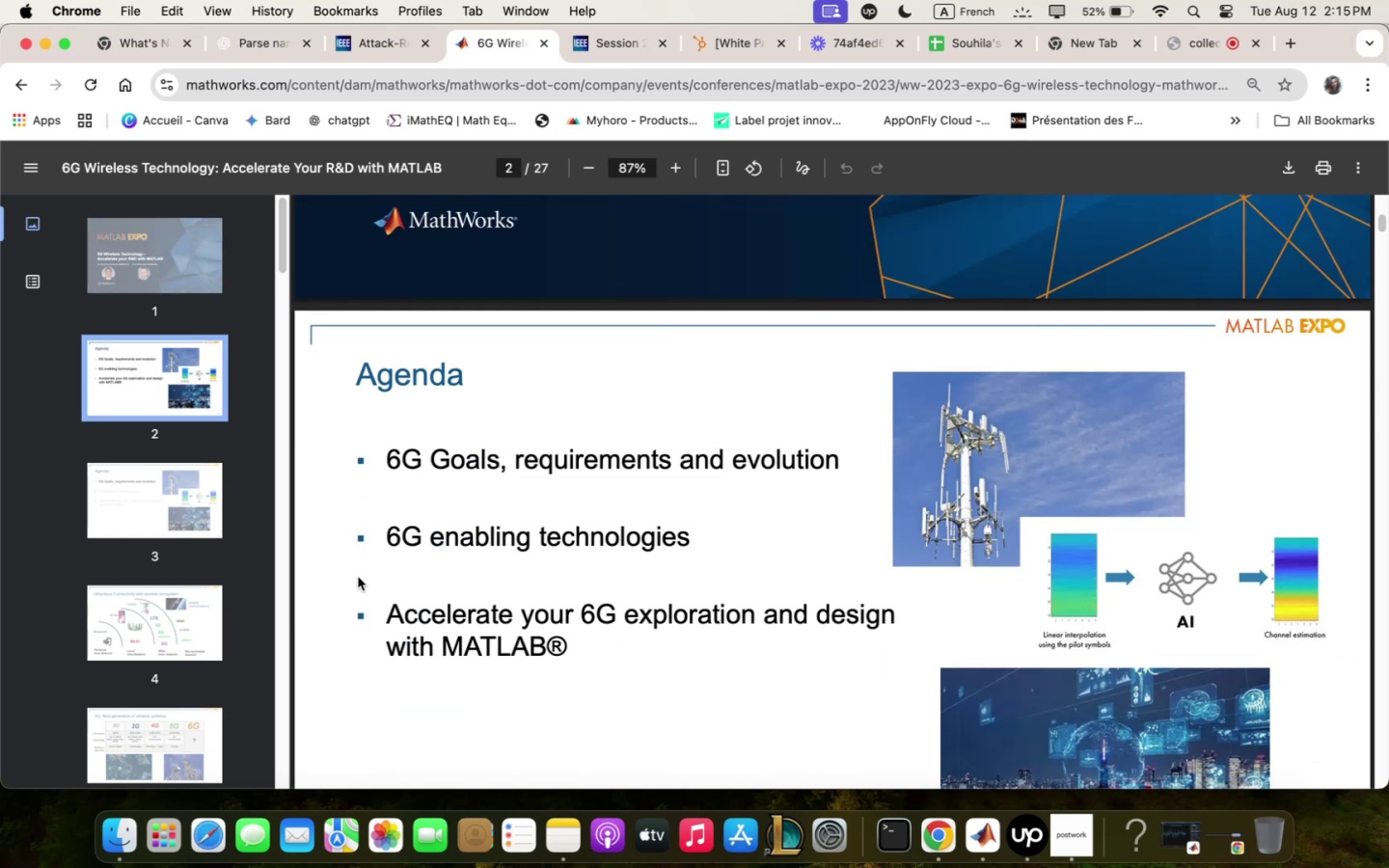 
scroll: coordinate [349, 555], scroll_direction: up, amount: 7.0
 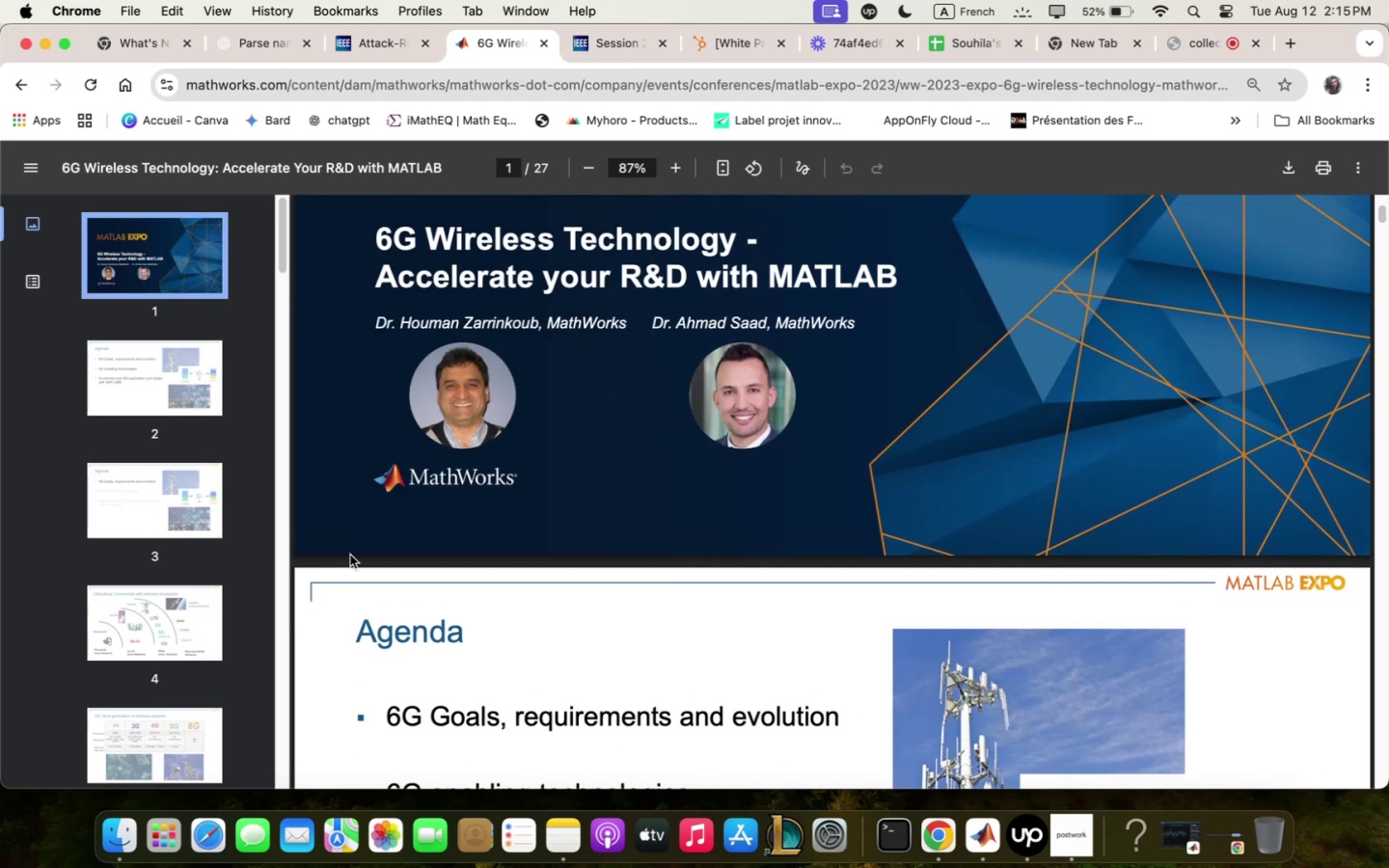 
scroll: coordinate [349, 555], scroll_direction: down, amount: 10.0
 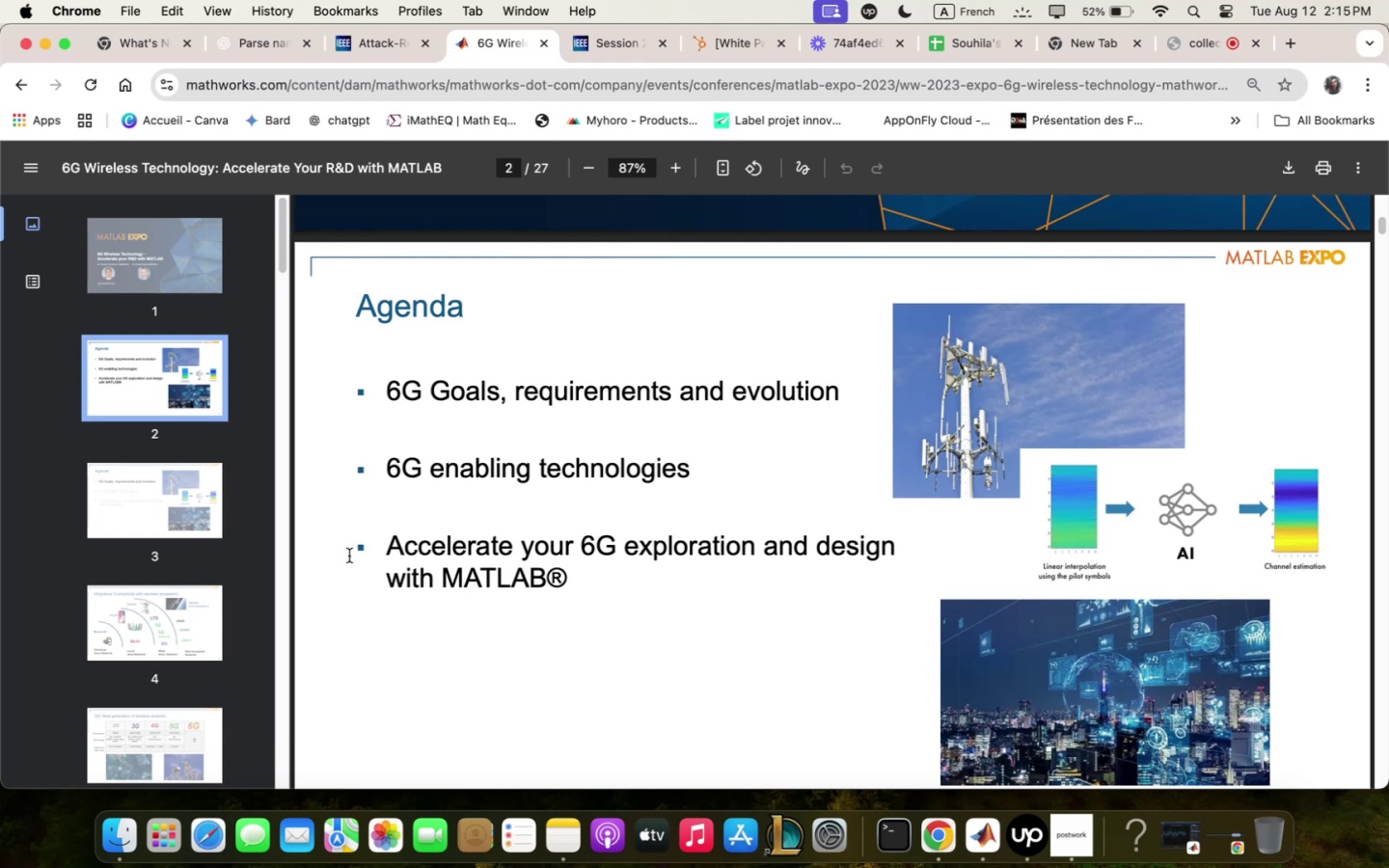 
wait(6.63)
 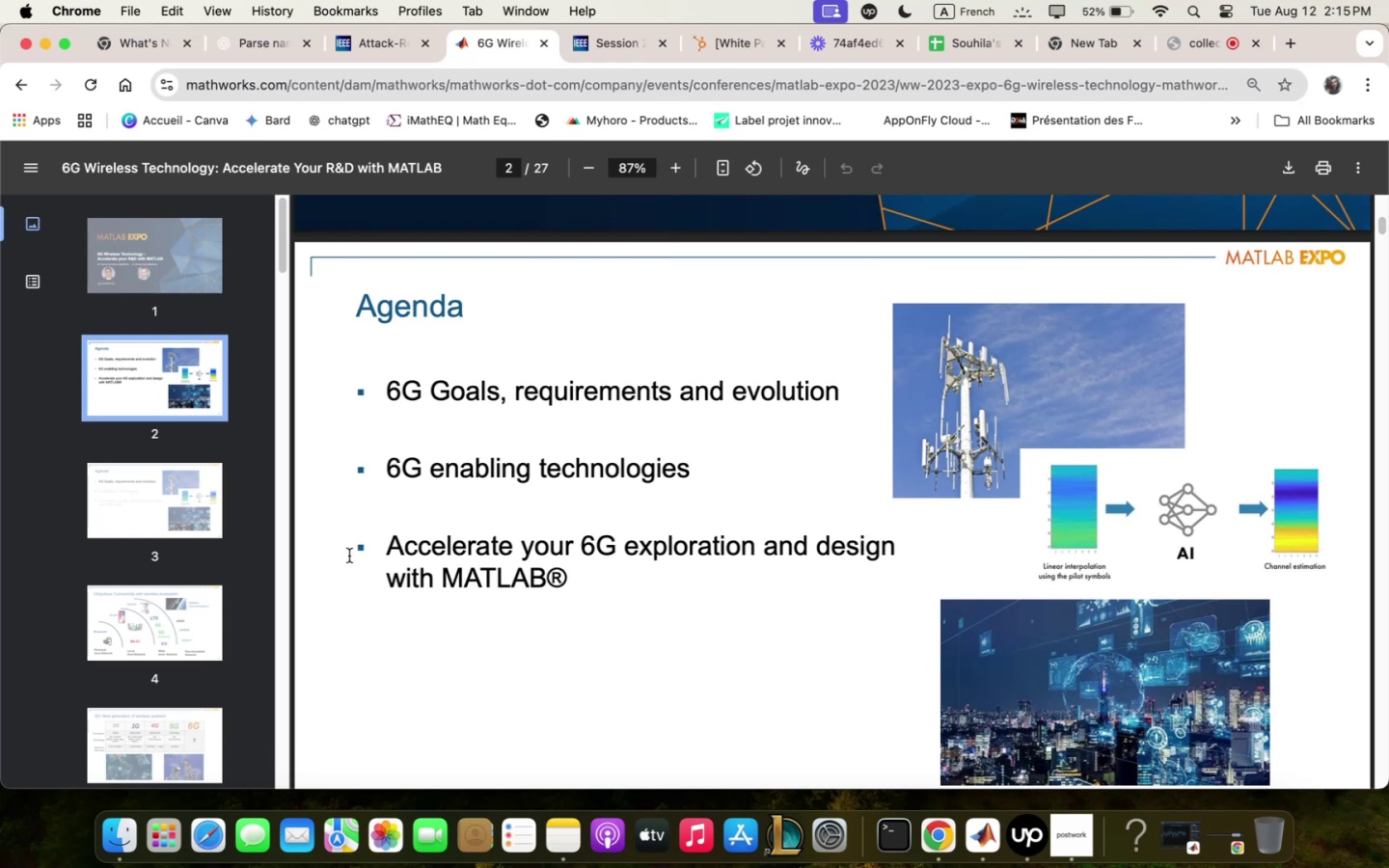 
scroll: coordinate [669, 621], scroll_direction: down, amount: 48.0
 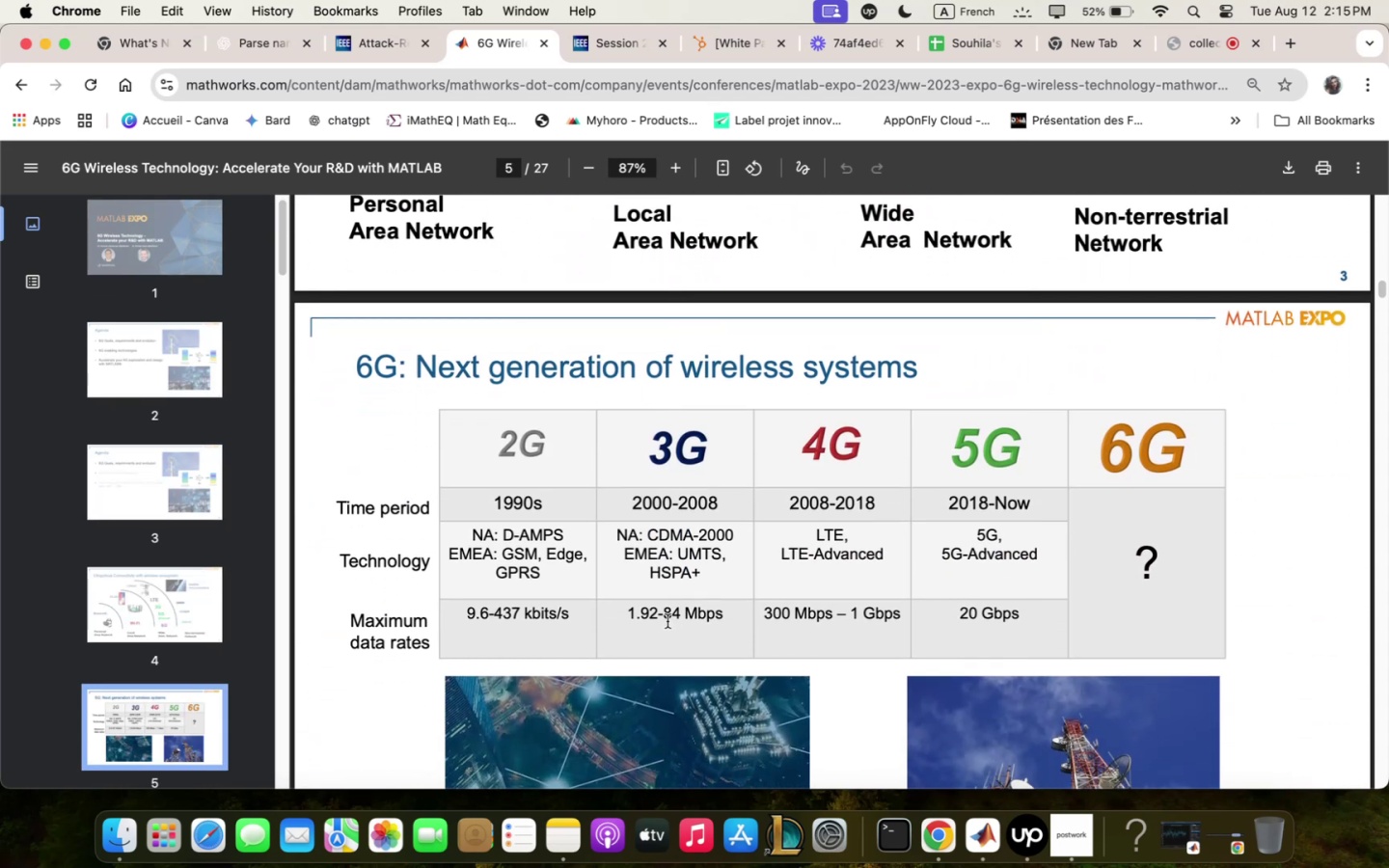 
scroll: coordinate [684, 740], scroll_direction: down, amount: 49.0
 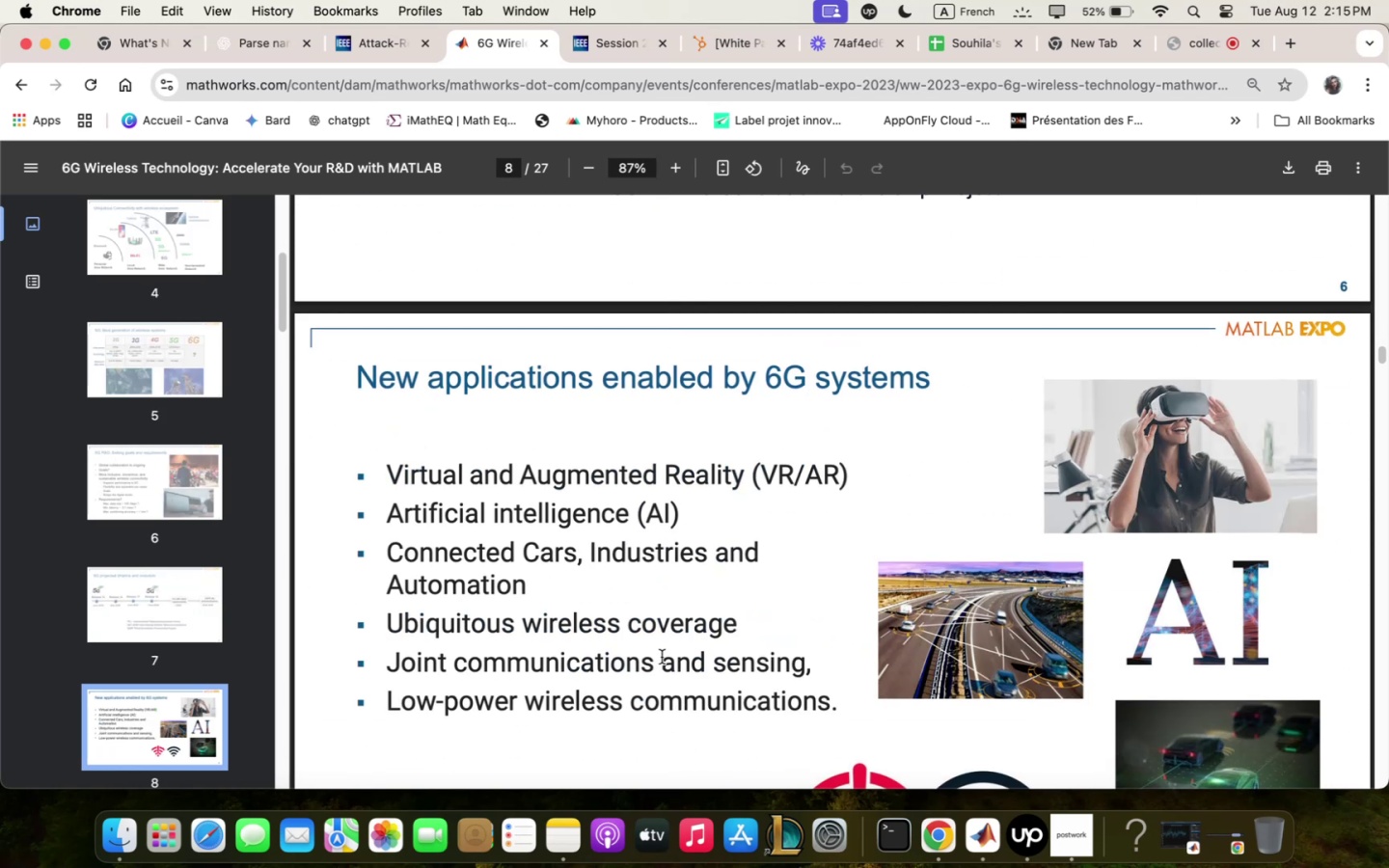 
scroll: coordinate [546, 497], scroll_direction: down, amount: 113.0
 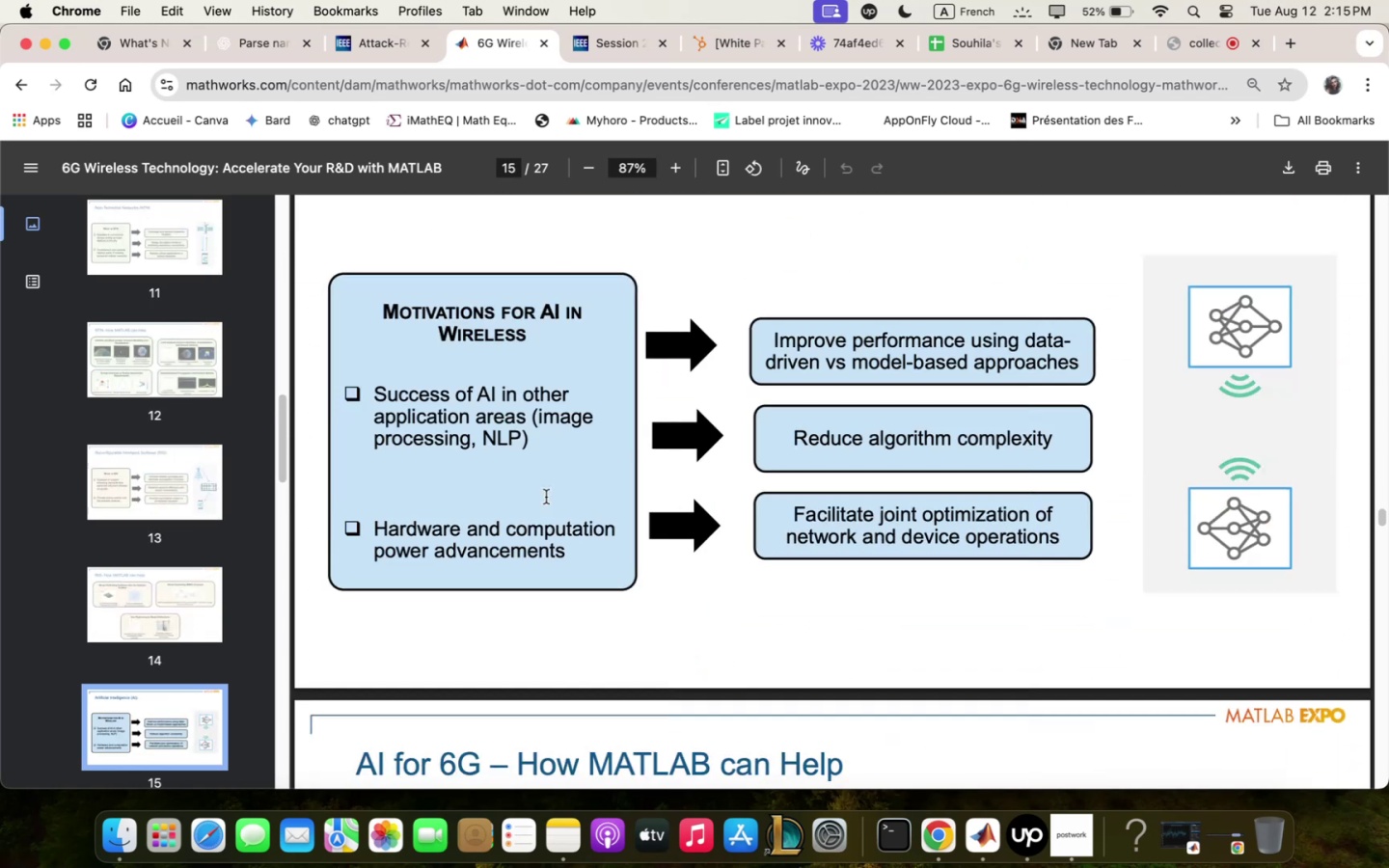 
scroll: coordinate [545, 497], scroll_direction: up, amount: 25.0
 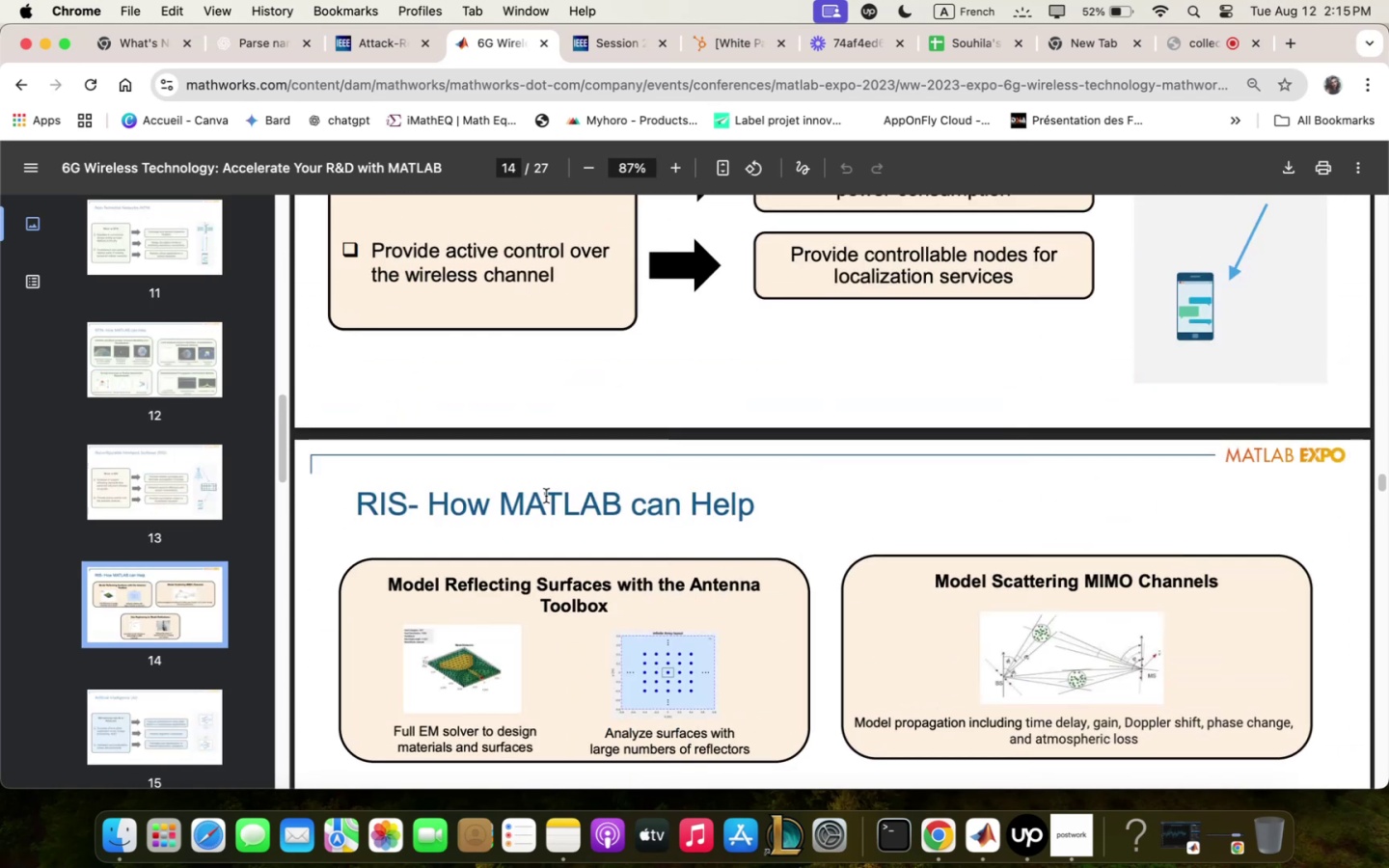 
scroll: coordinate [548, 494], scroll_direction: down, amount: 11.0
 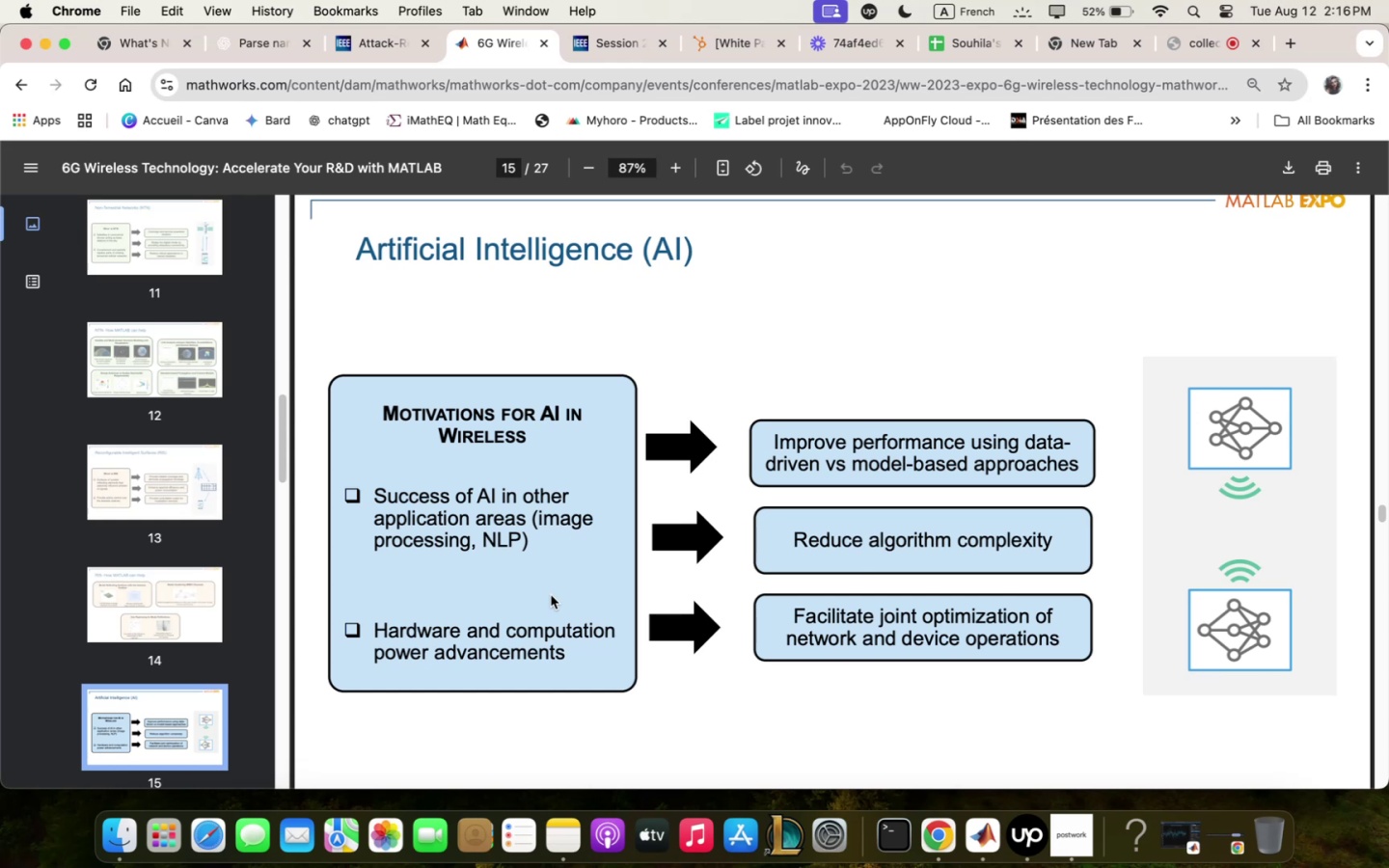 
wait(35.92)
 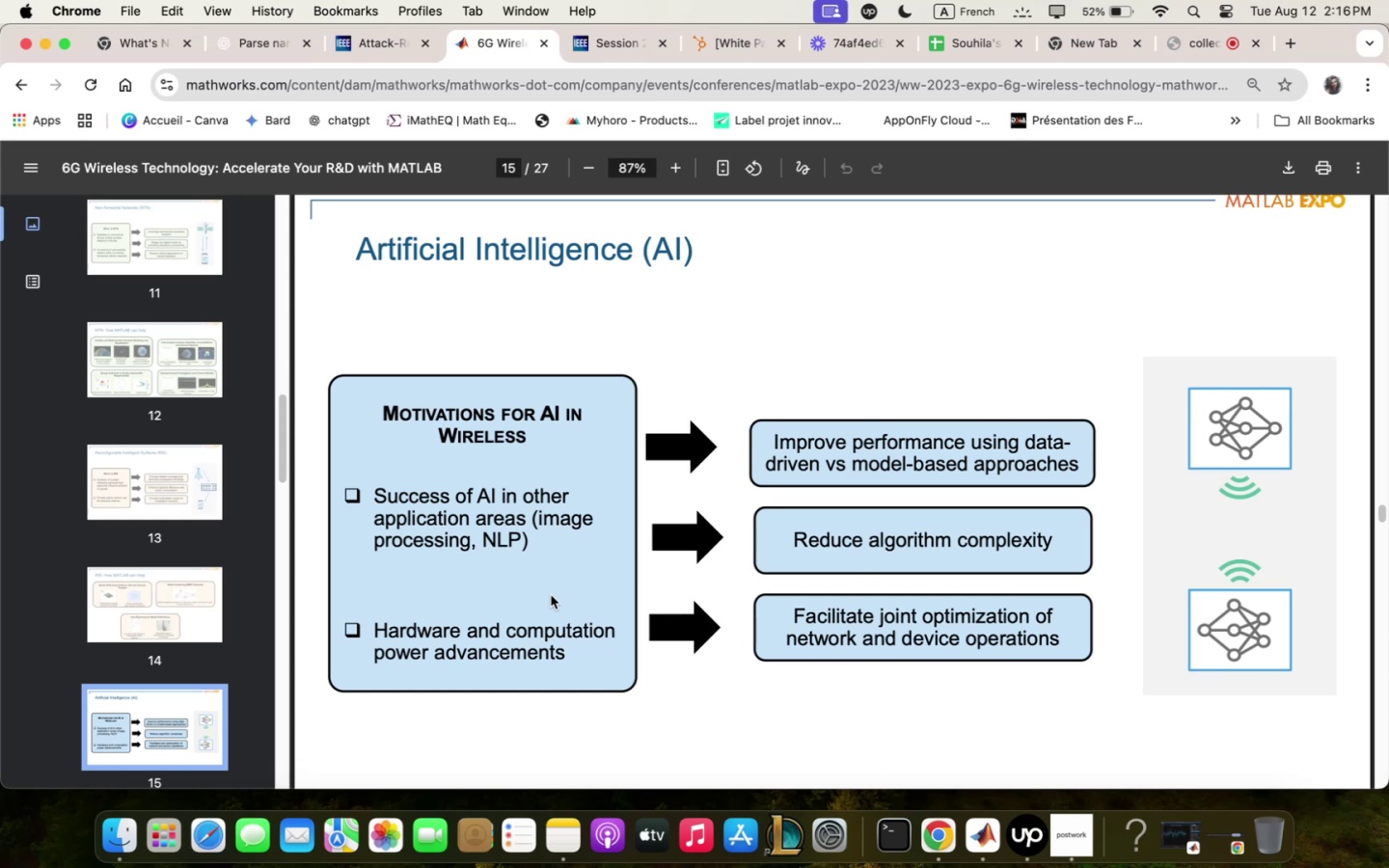 
scroll: coordinate [547, 592], scroll_direction: down, amount: 18.0
 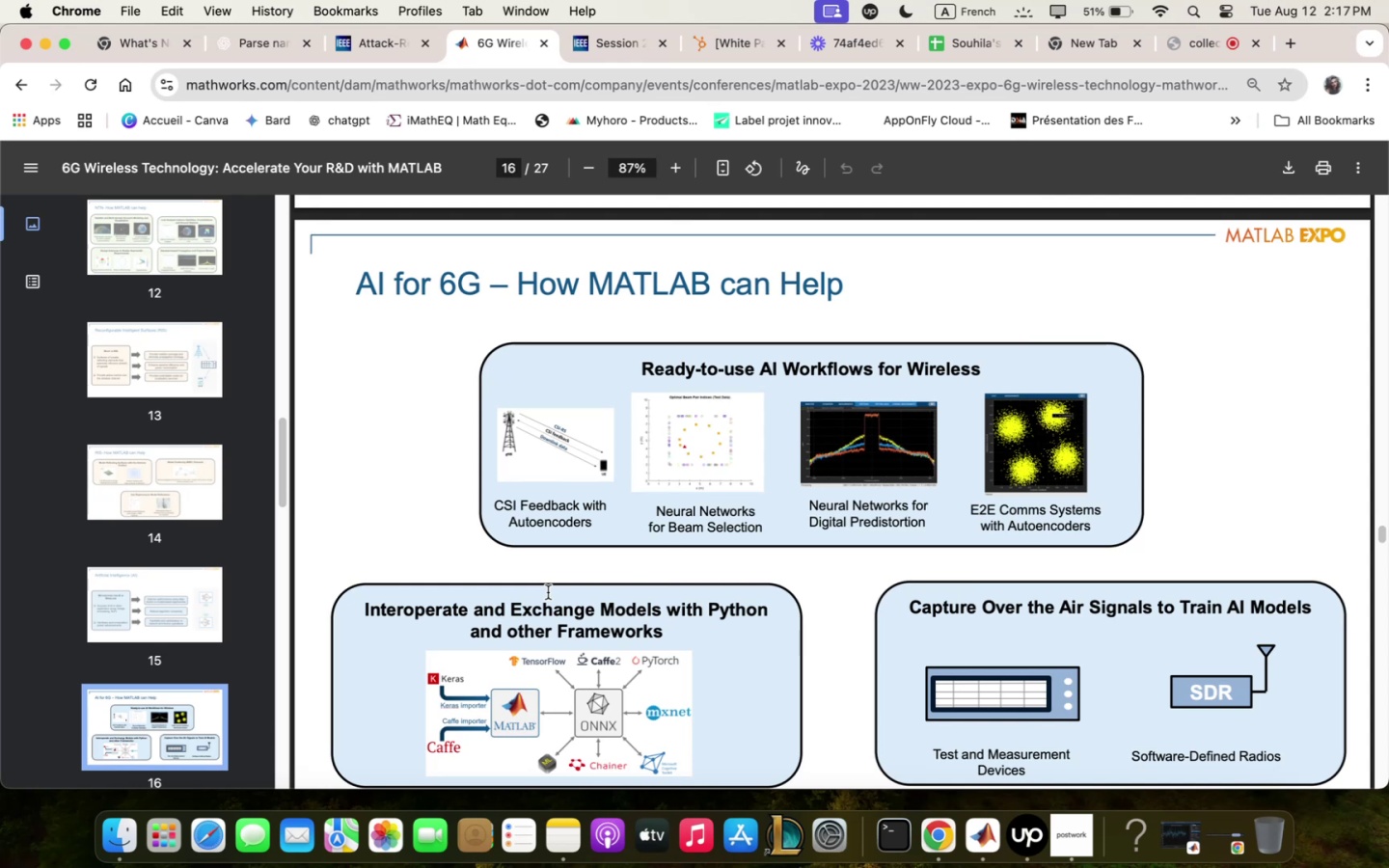 
wait(52.24)
 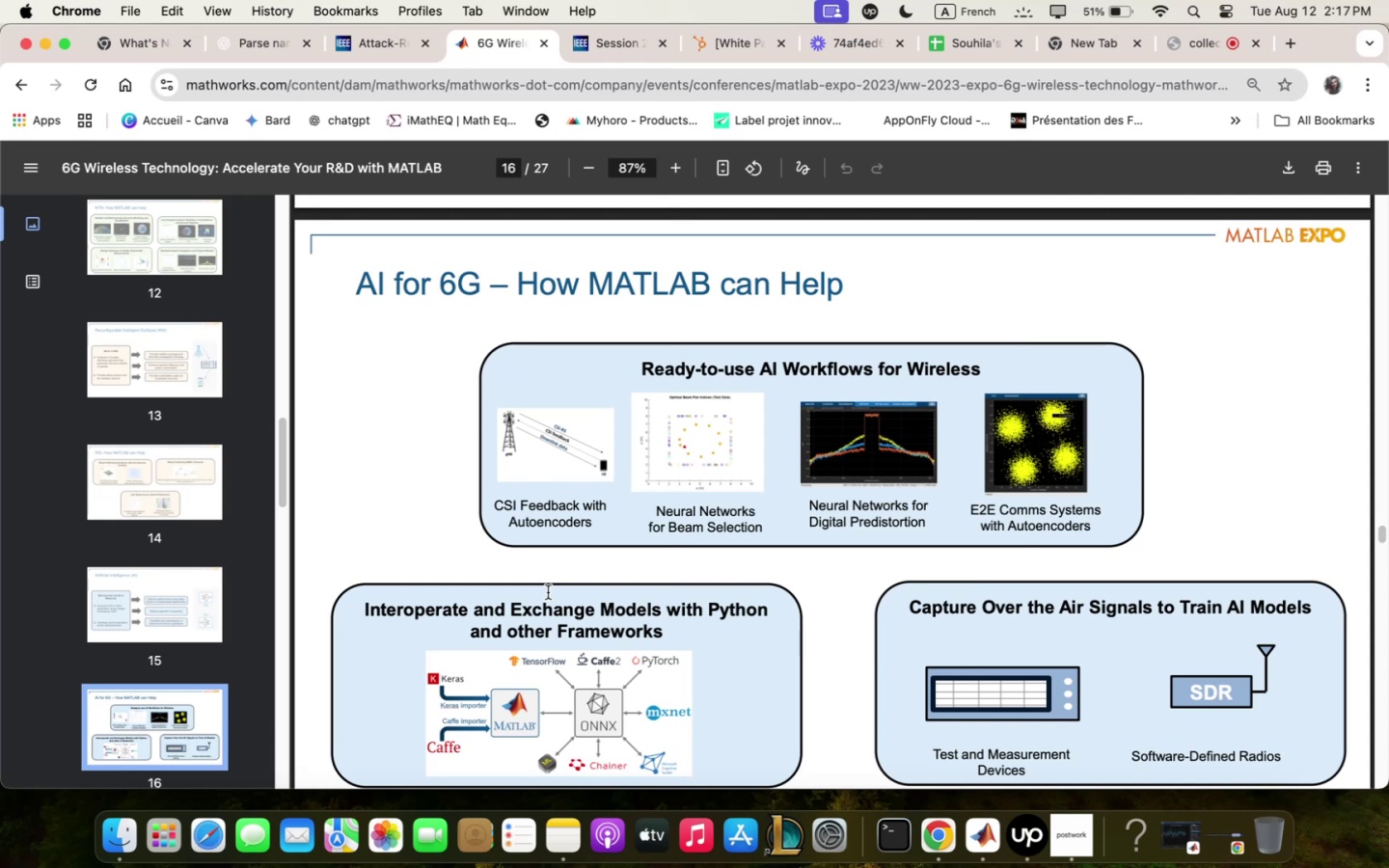 
scroll: coordinate [547, 591], scroll_direction: down, amount: 20.0
 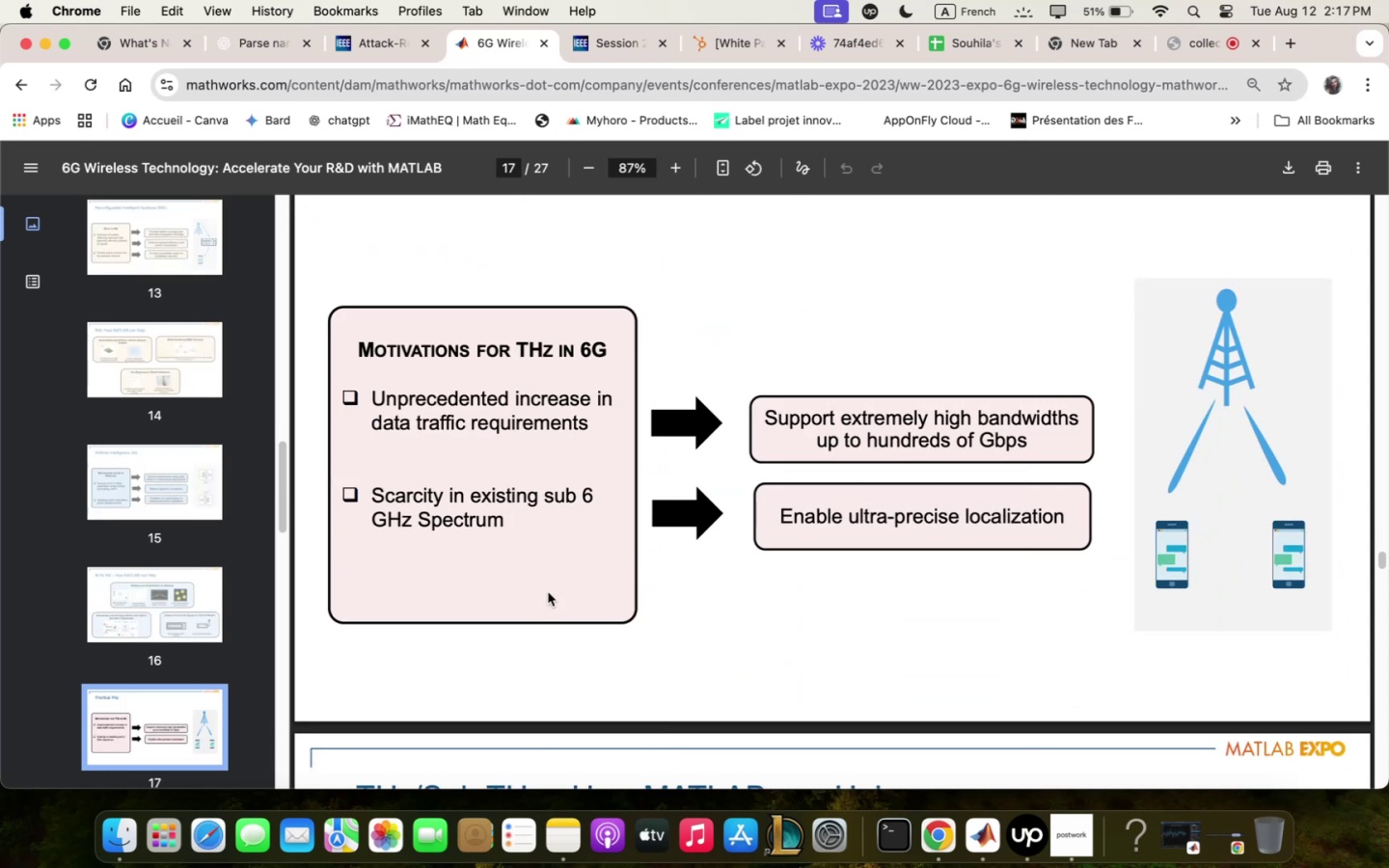 
wait(12.58)
 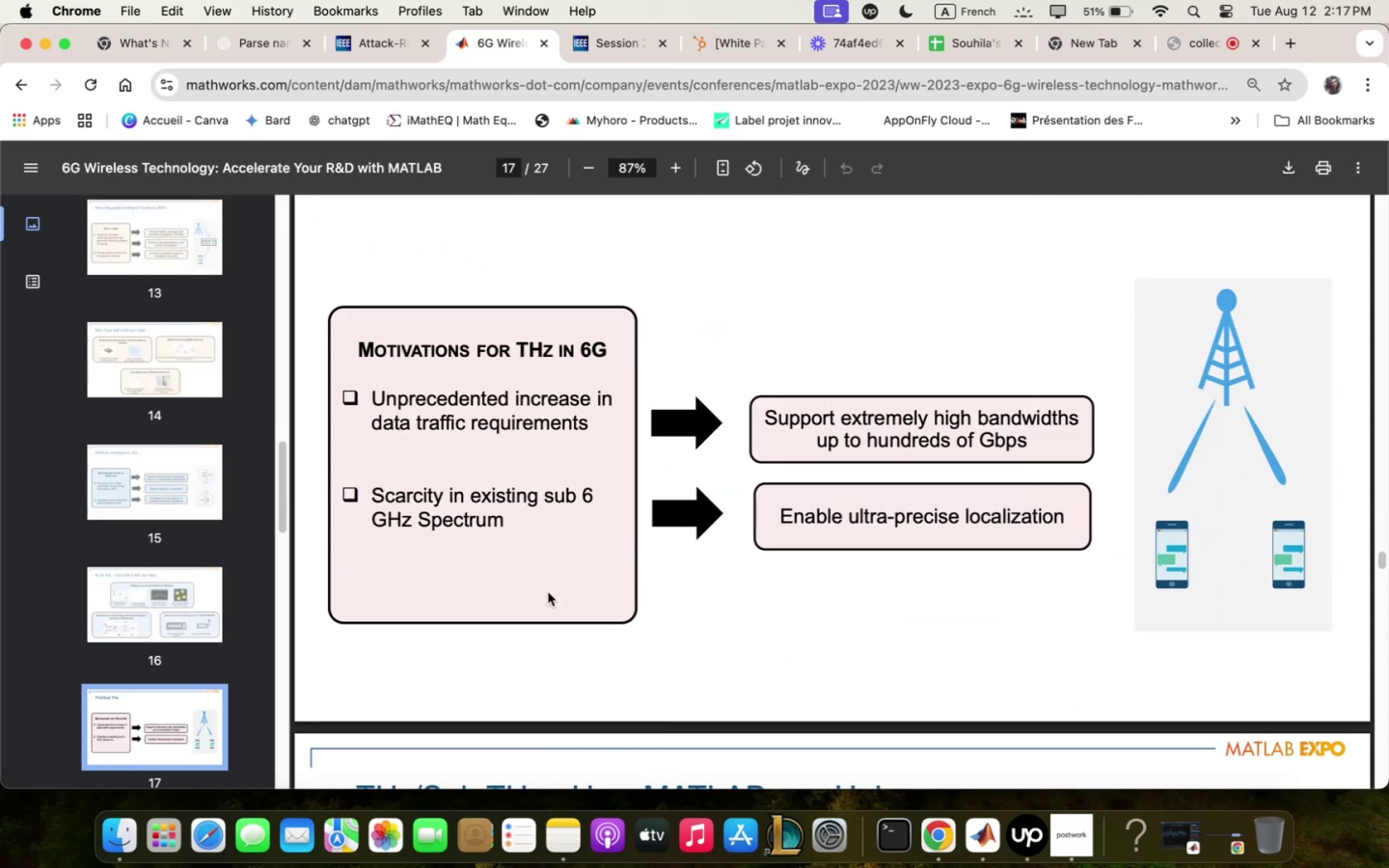 
scroll: coordinate [588, 580], scroll_direction: down, amount: 15.0
 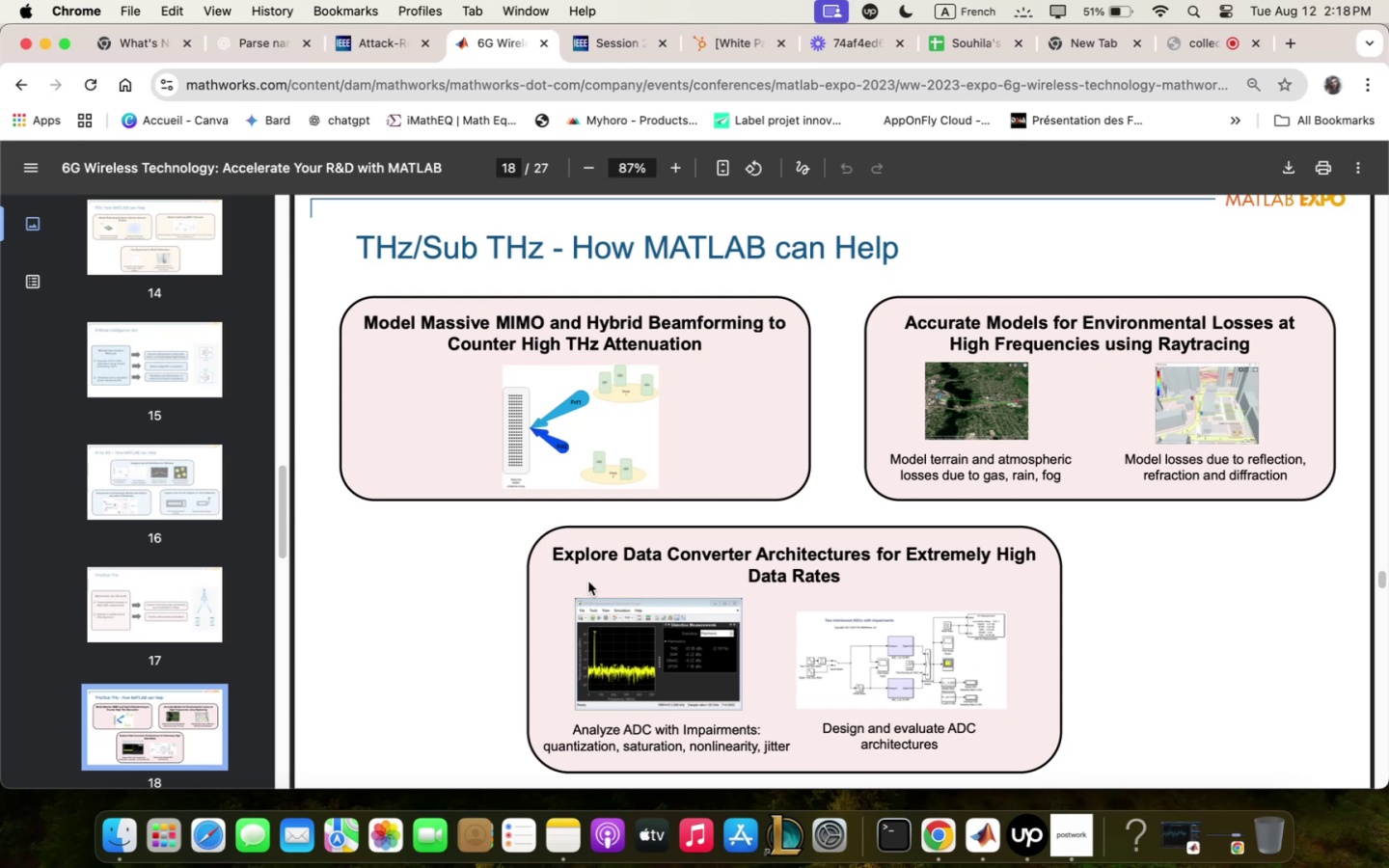 
wait(24.66)
 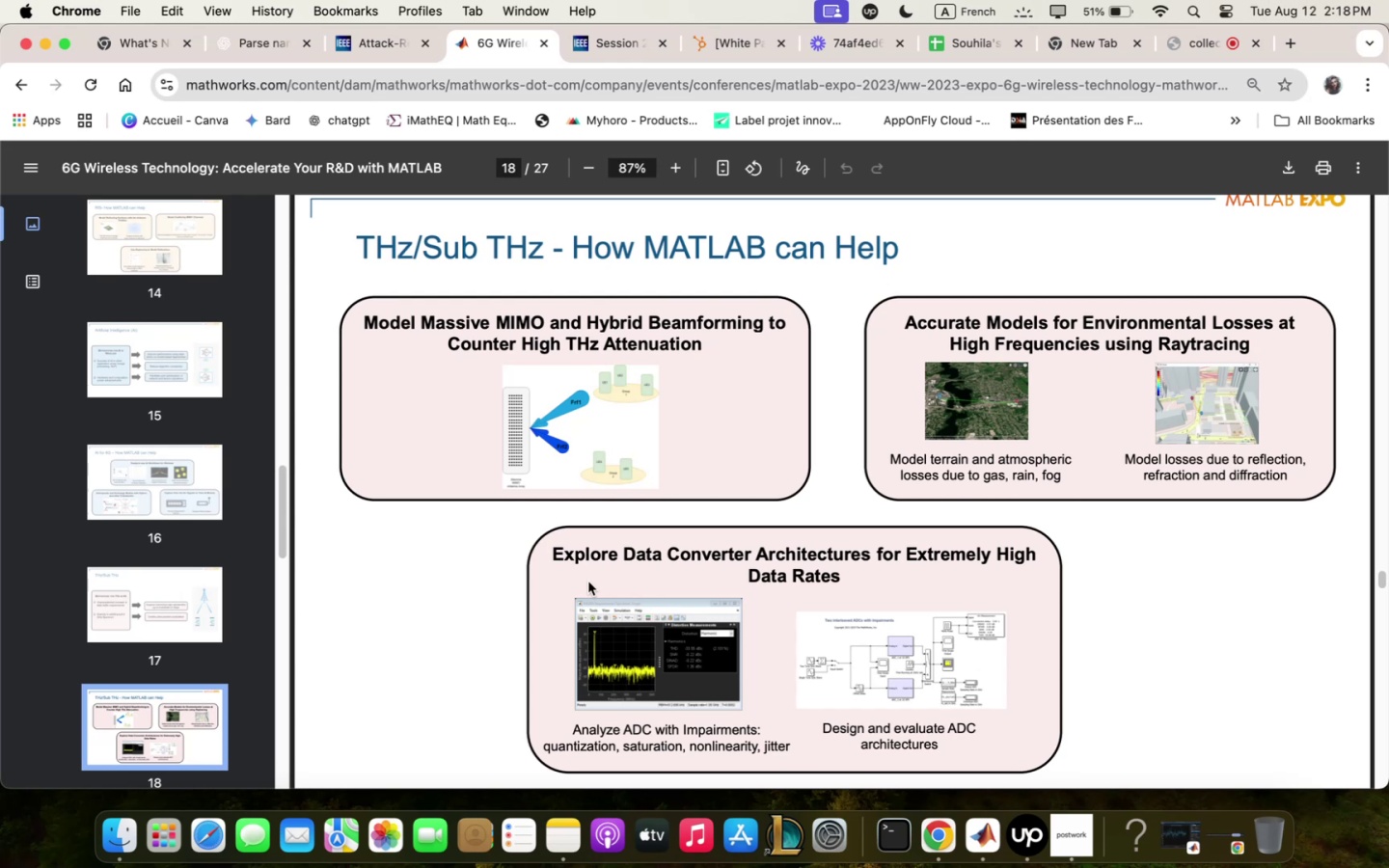 
scroll: coordinate [839, 430], scroll_direction: down, amount: 2.0
 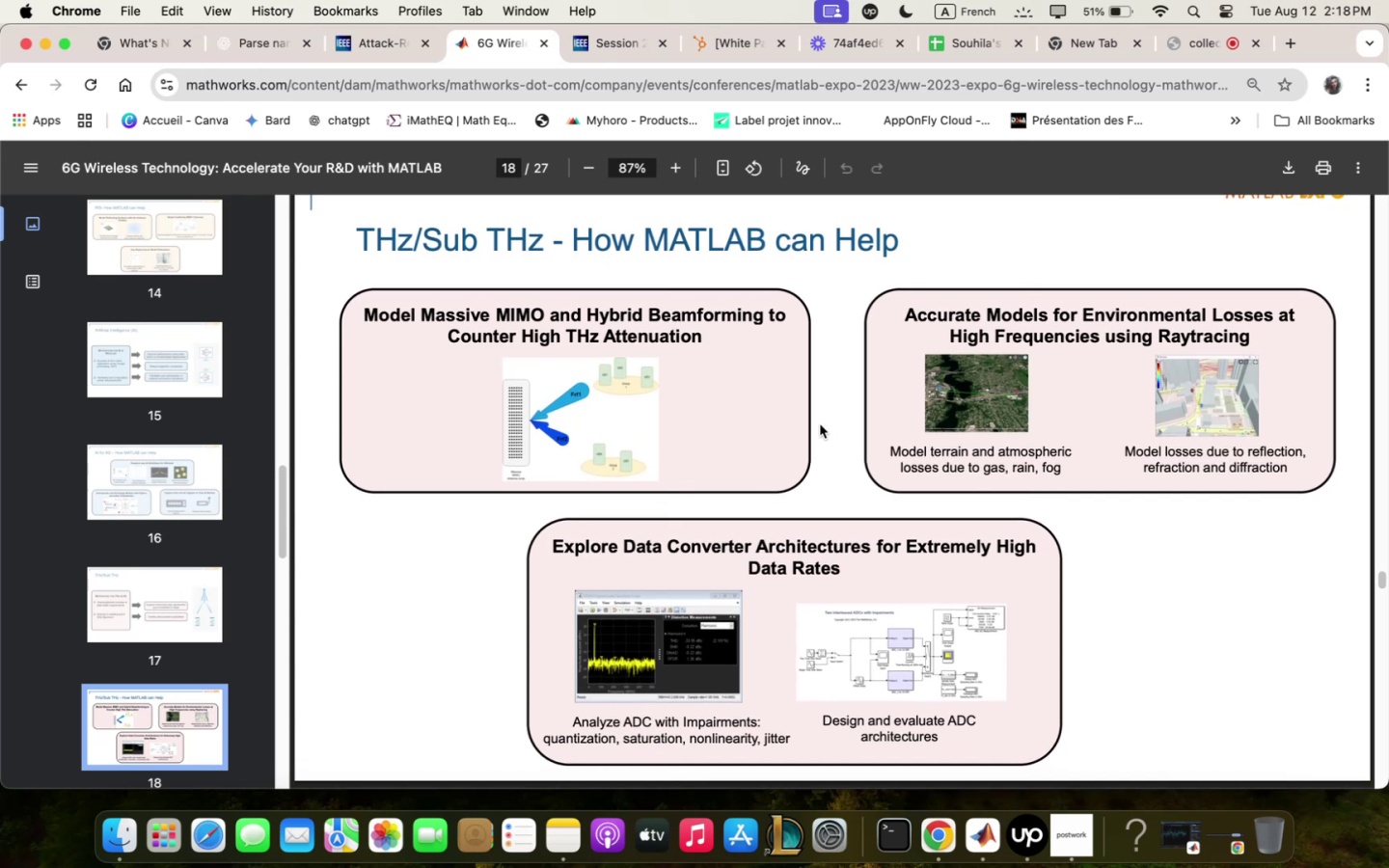 
wait(9.1)
 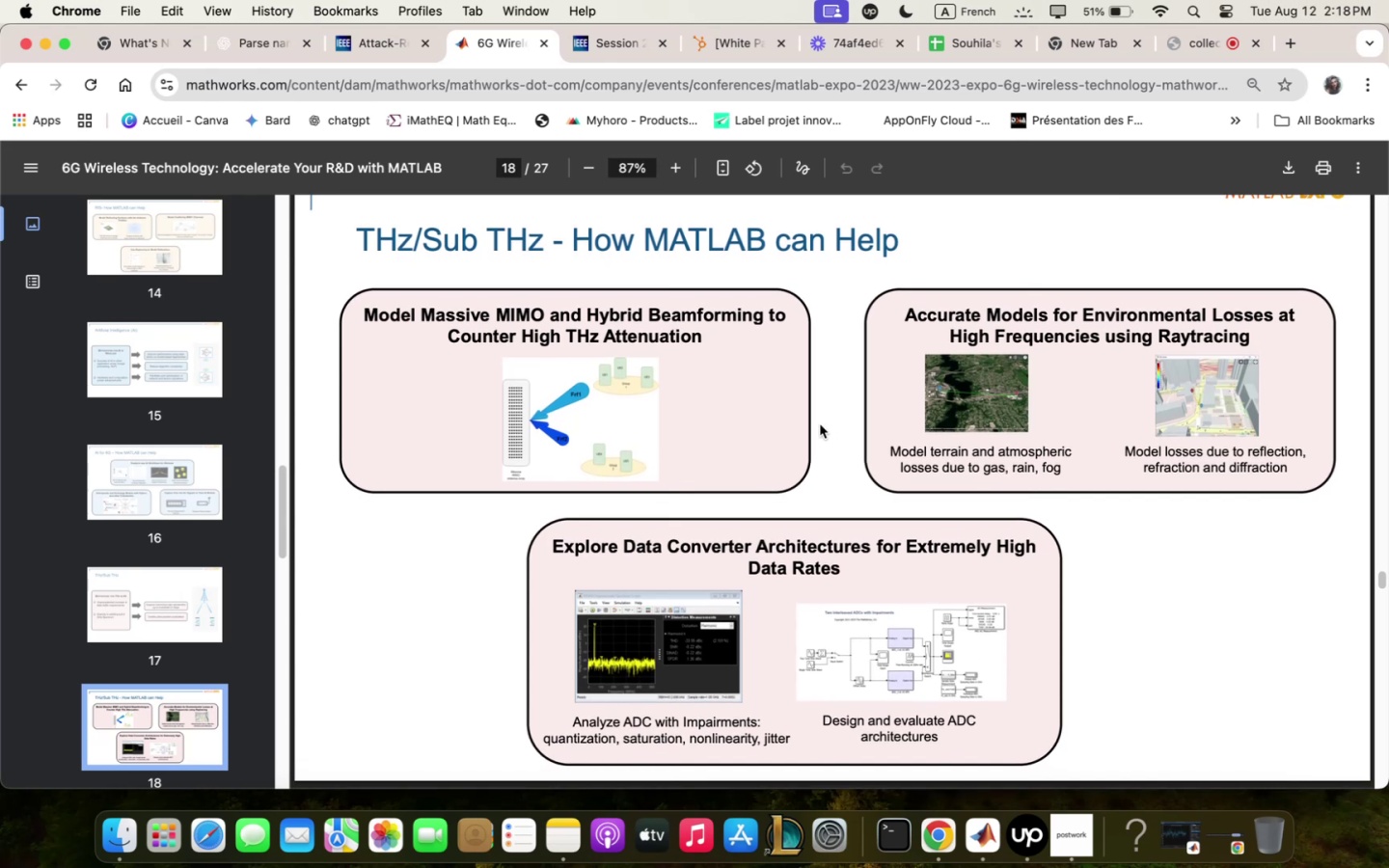 
scroll: coordinate [840, 344], scroll_direction: none, amount: 0.0
 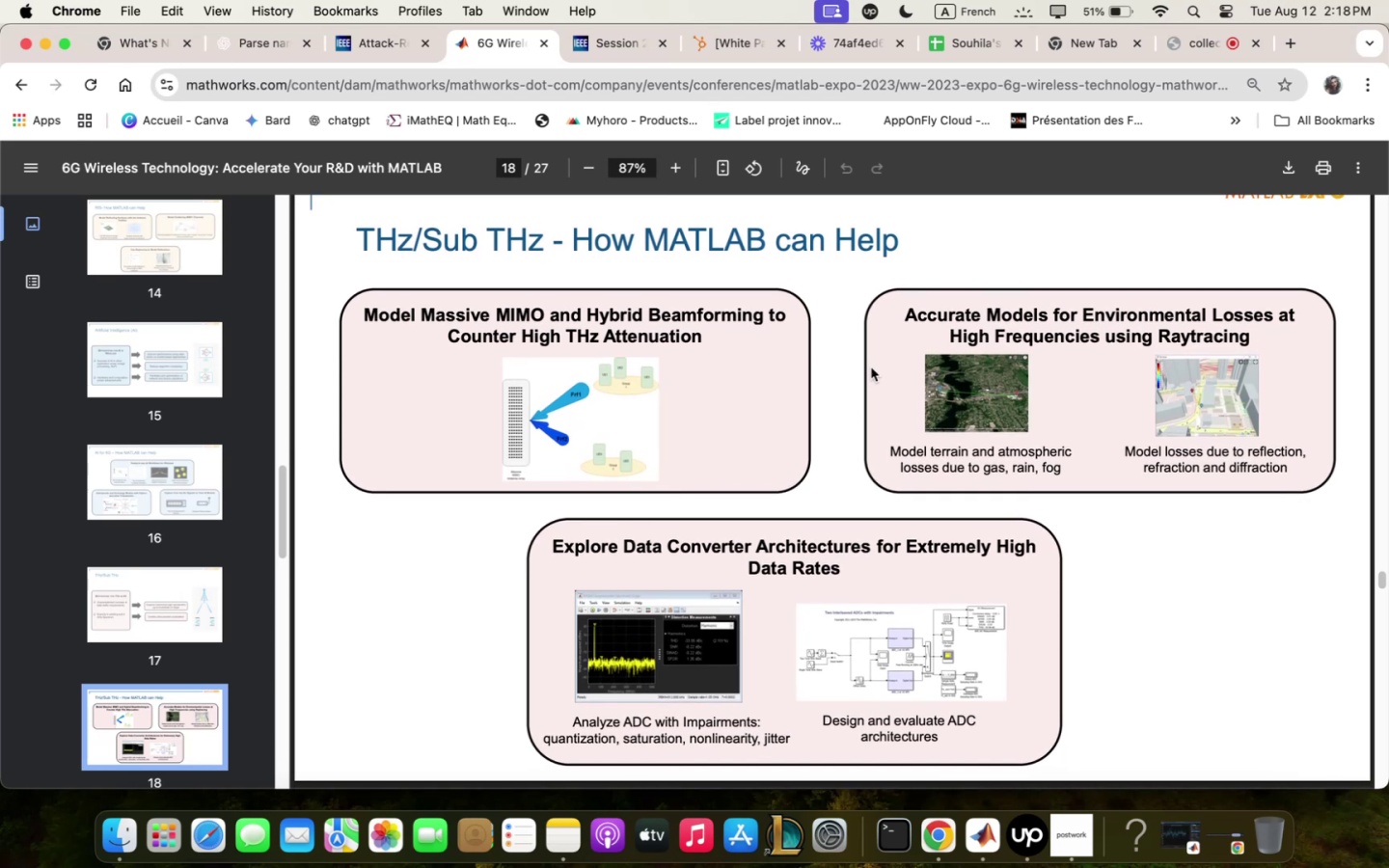 
wait(8.41)
 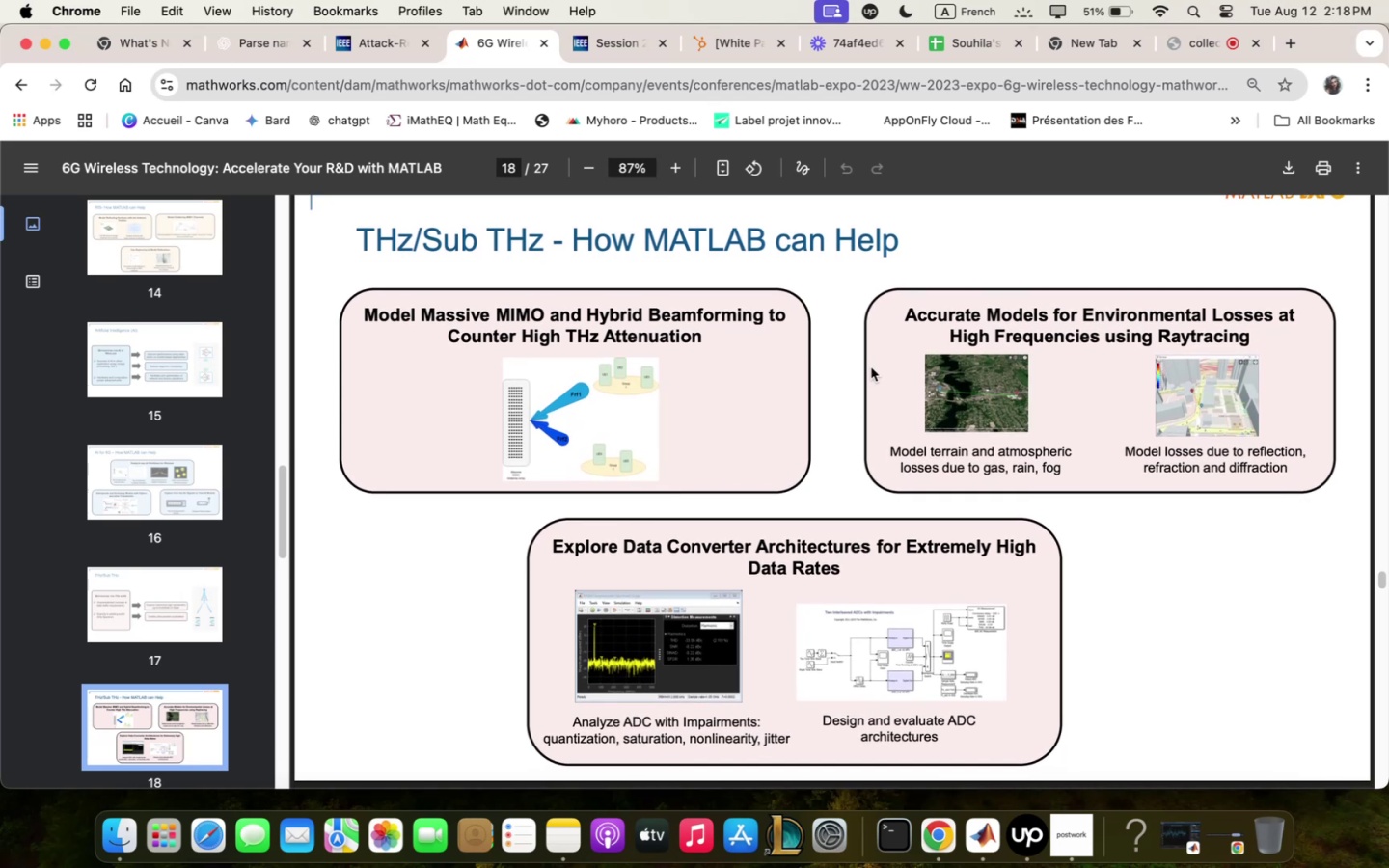 
scroll: coordinate [847, 386], scroll_direction: down, amount: 5.0
 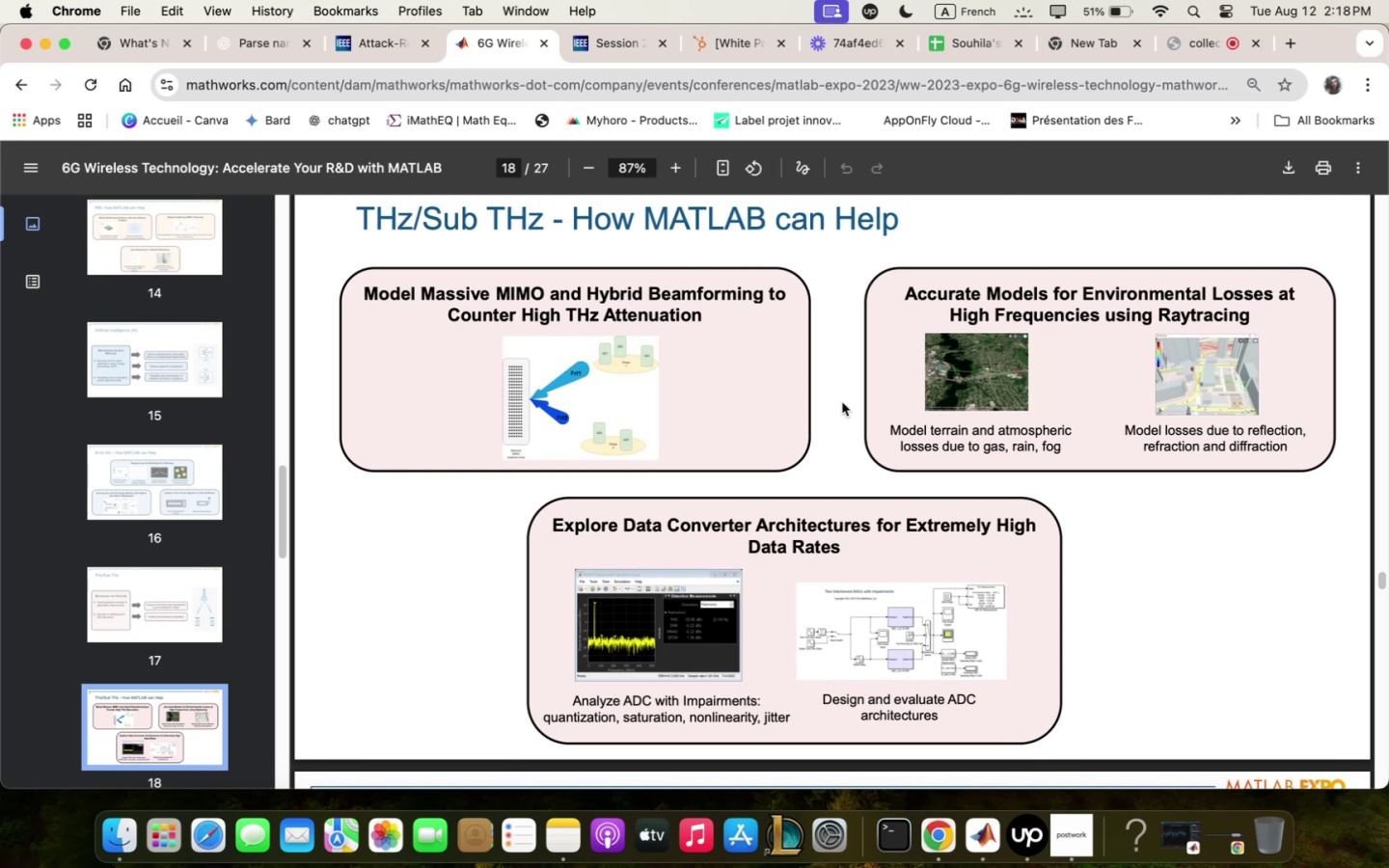 
wait(17.83)
 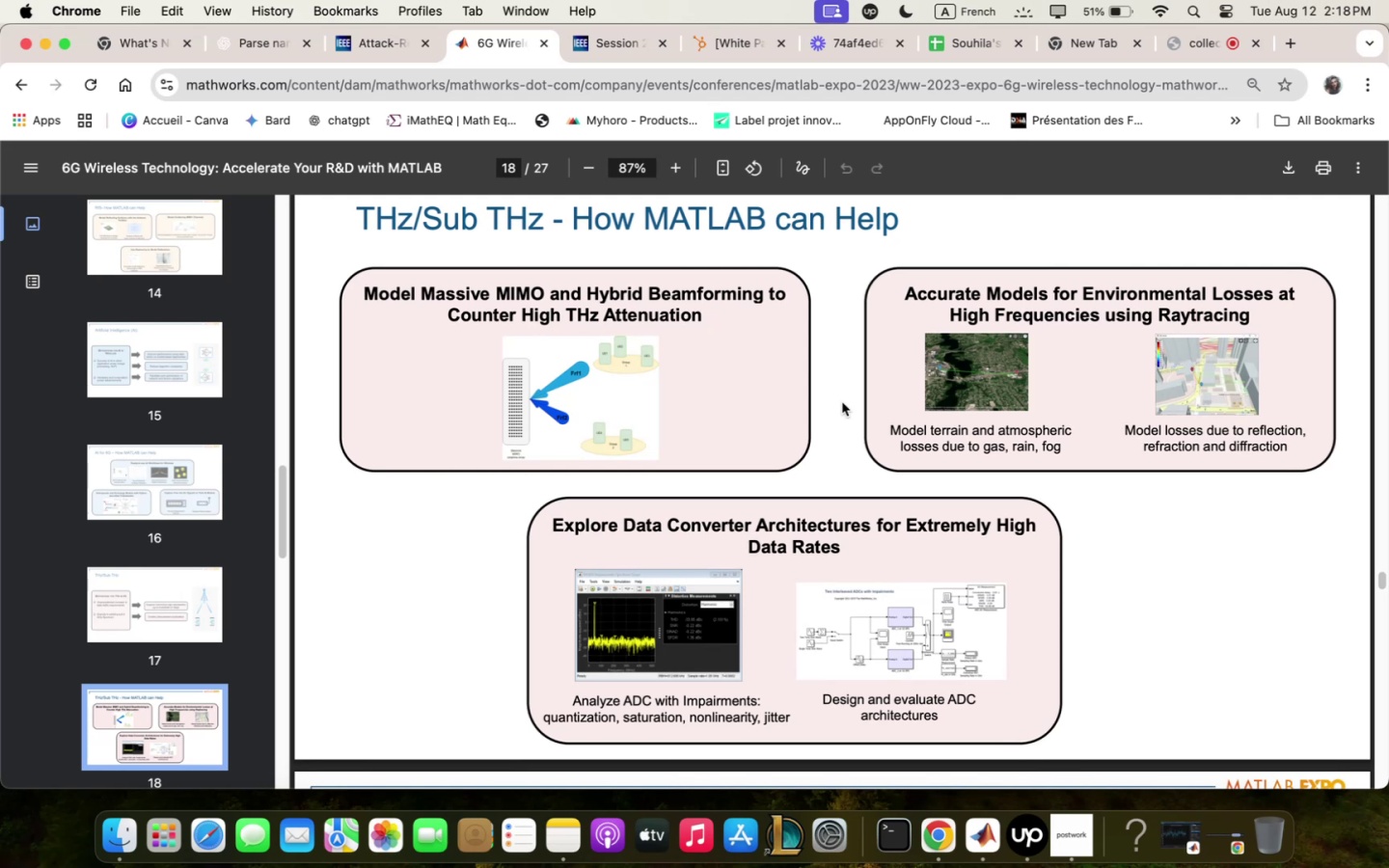 
scroll: coordinate [1149, 632], scroll_direction: down, amount: 49.0
 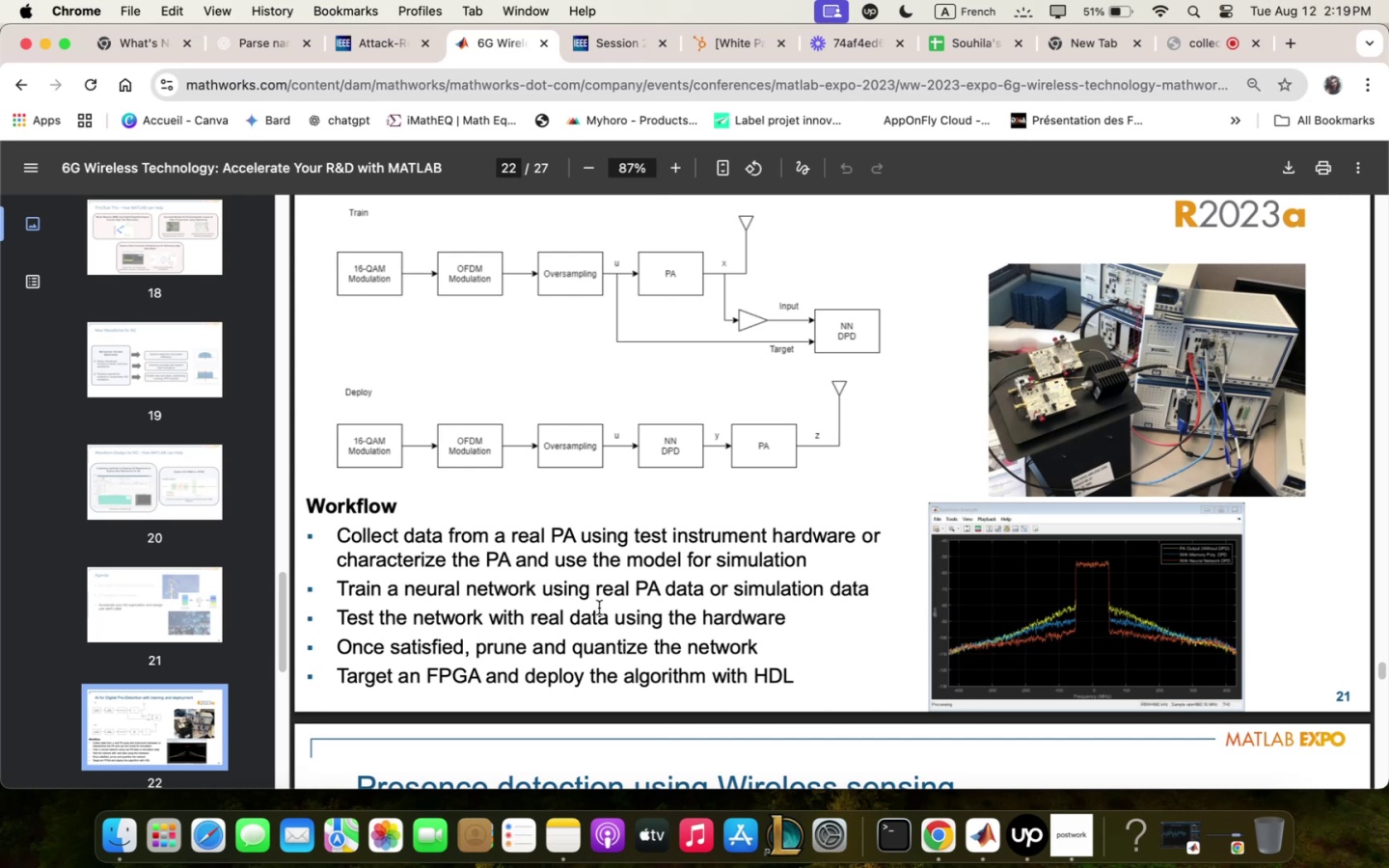 
wait(19.45)
 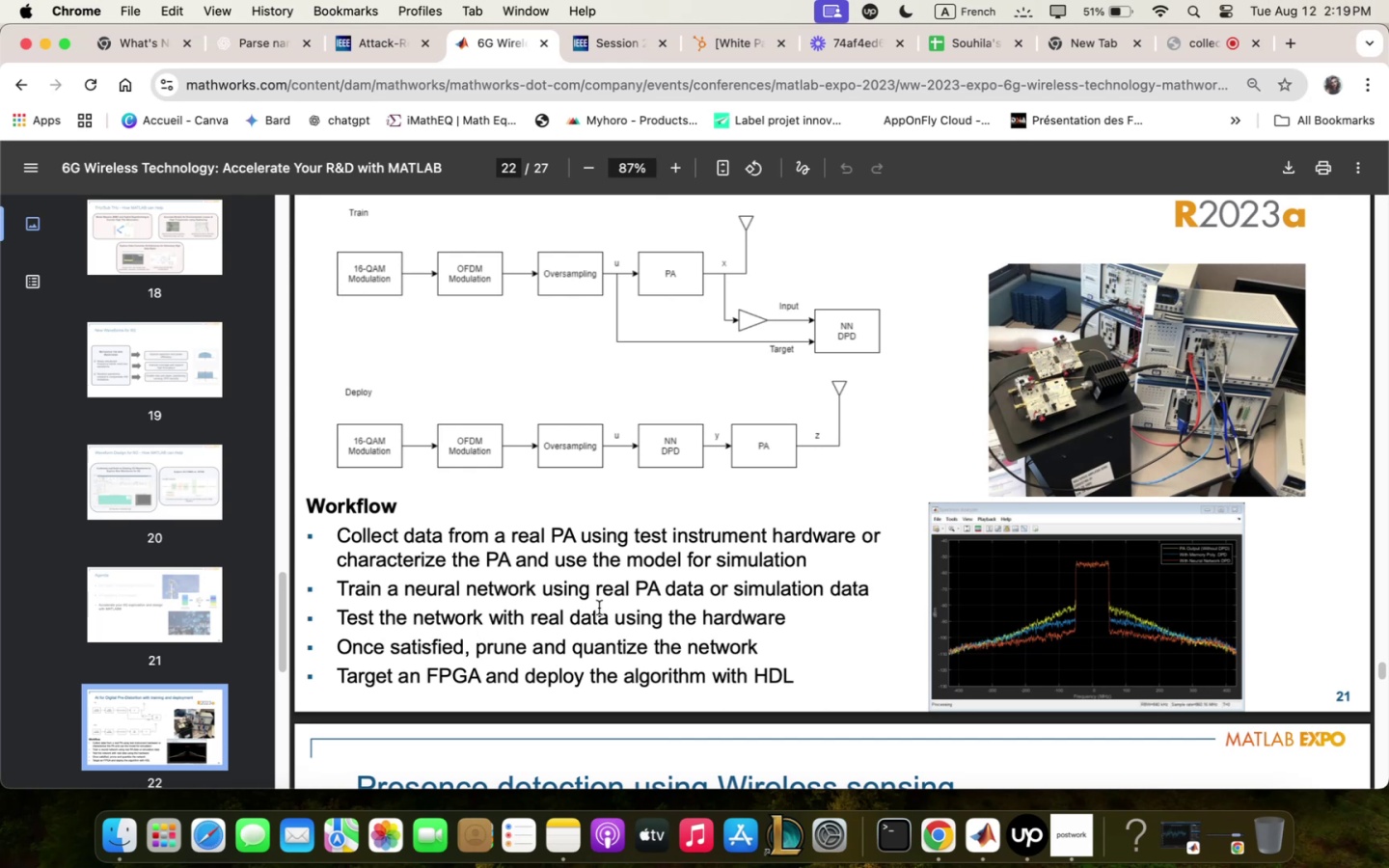 
scroll: coordinate [595, 602], scroll_direction: down, amount: 35.0
 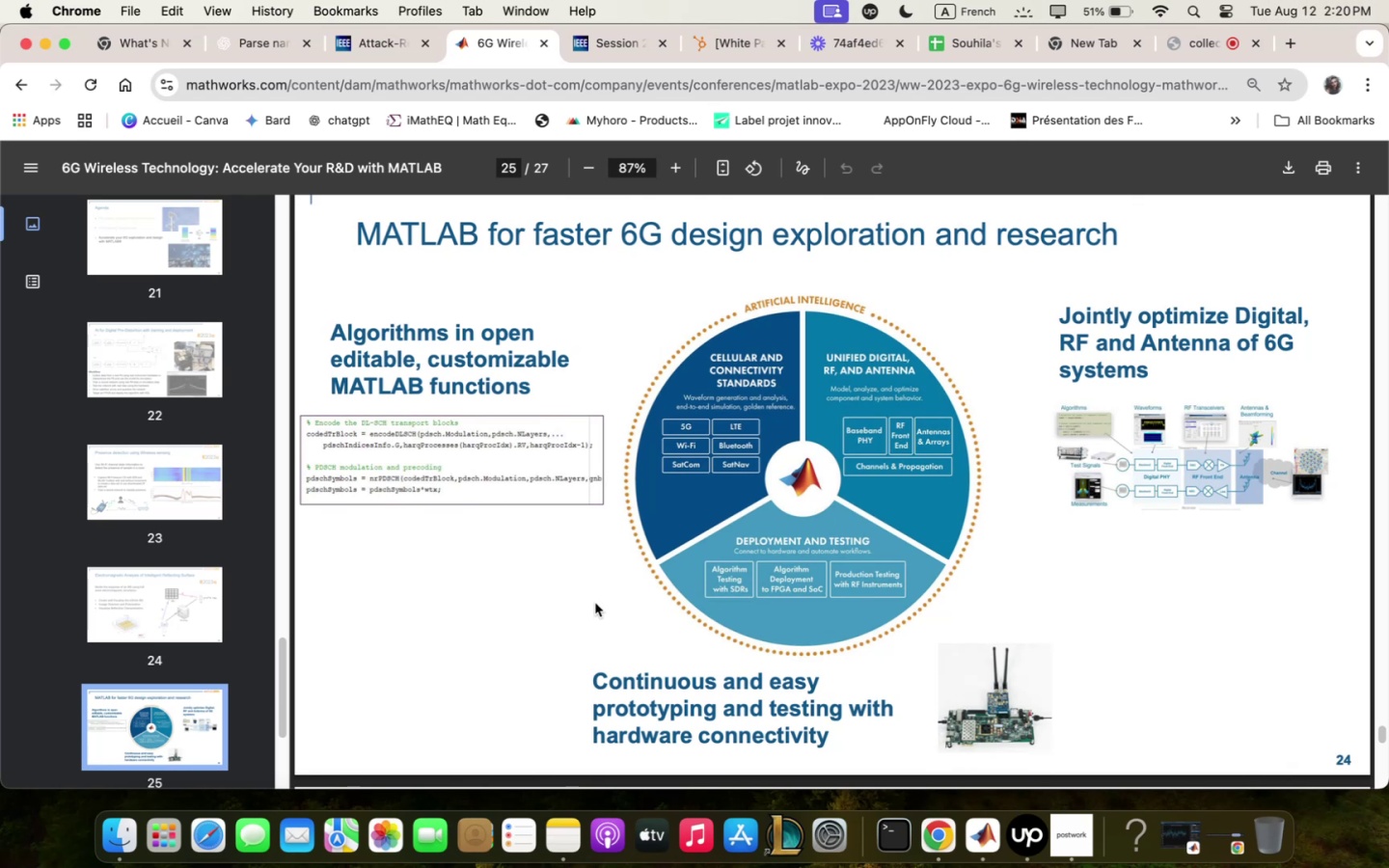 
wait(33.14)
 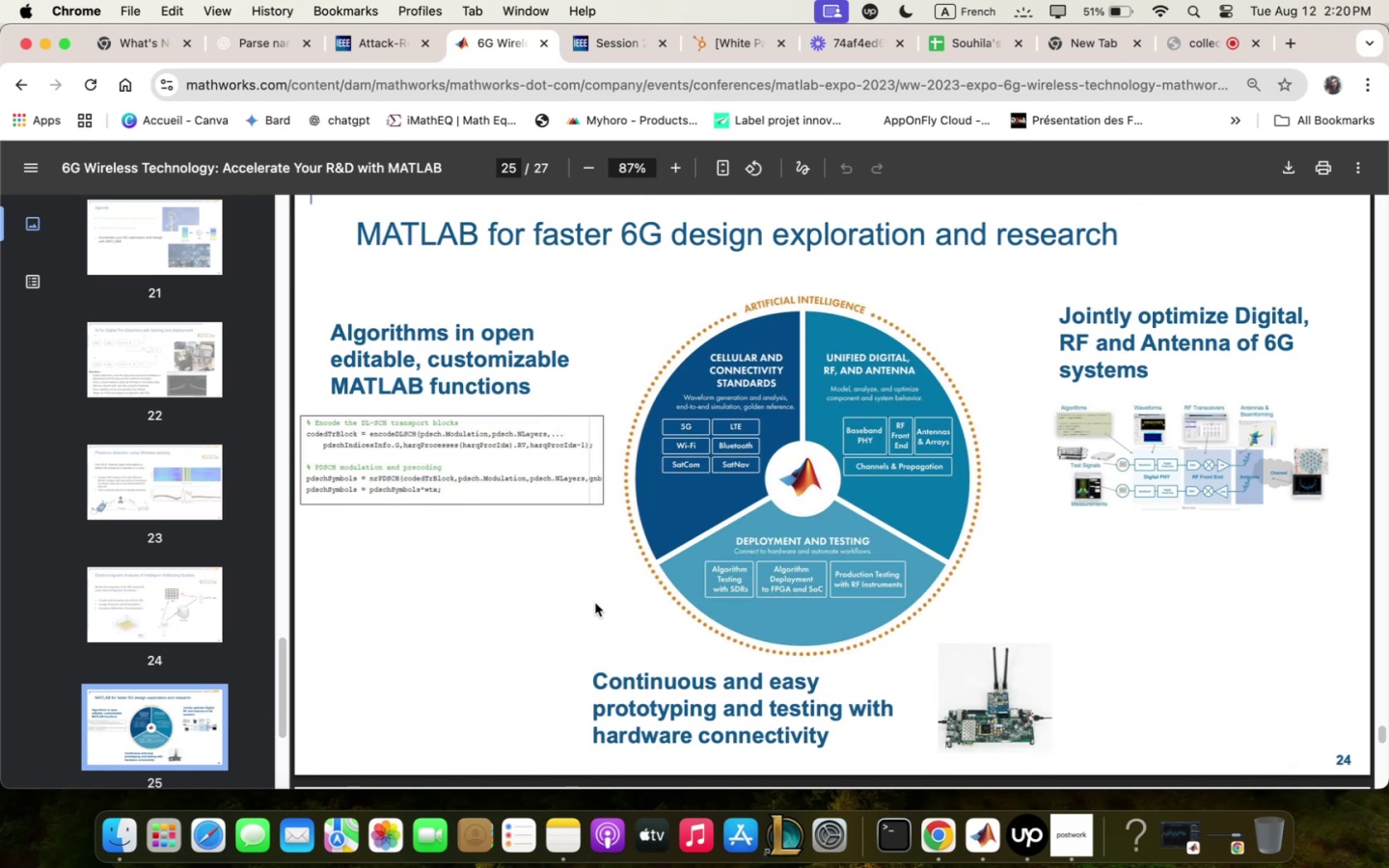 
scroll: coordinate [591, 595], scroll_direction: down, amount: 16.0
 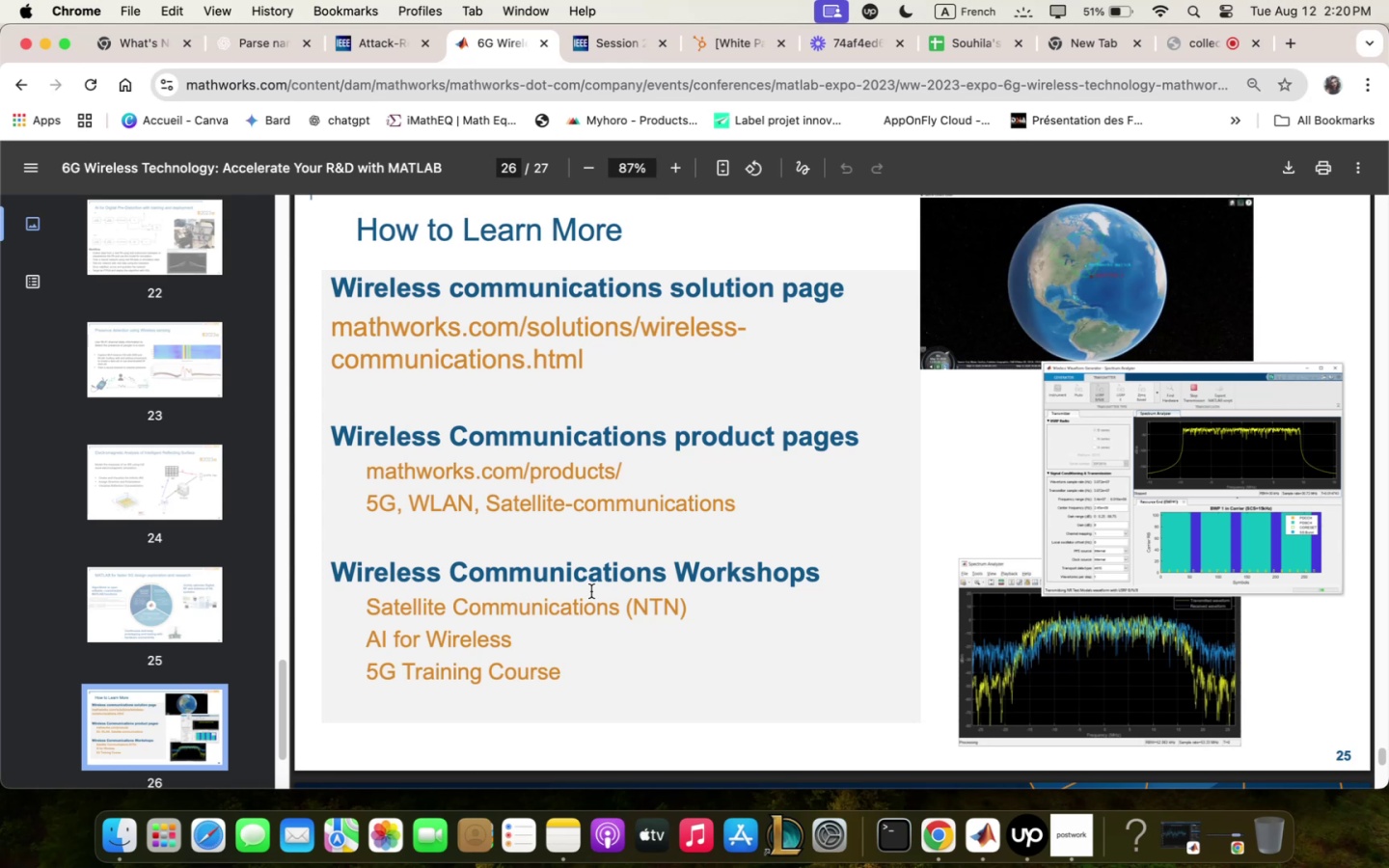 
wait(16.66)
 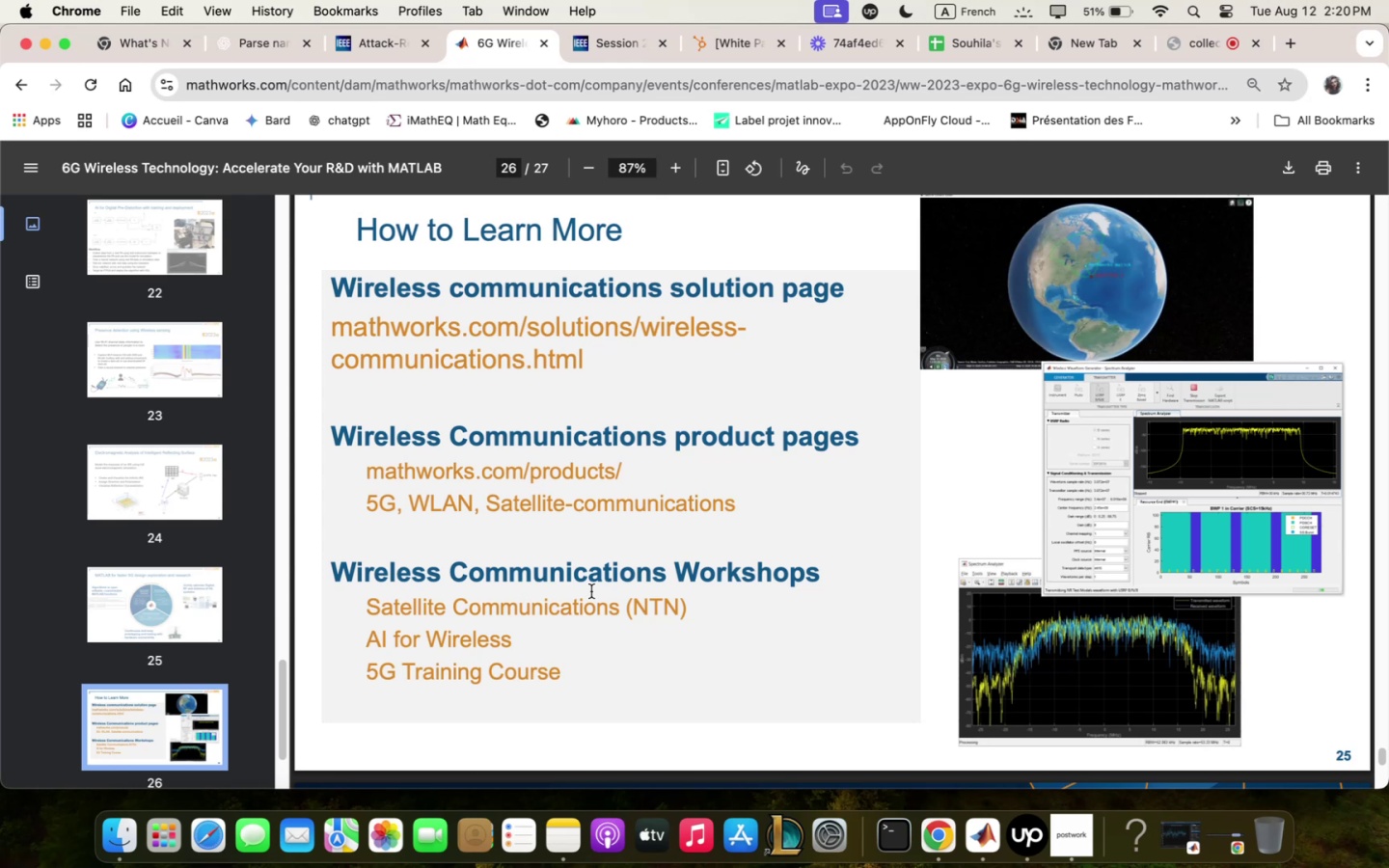 
left_click([995, 838])
 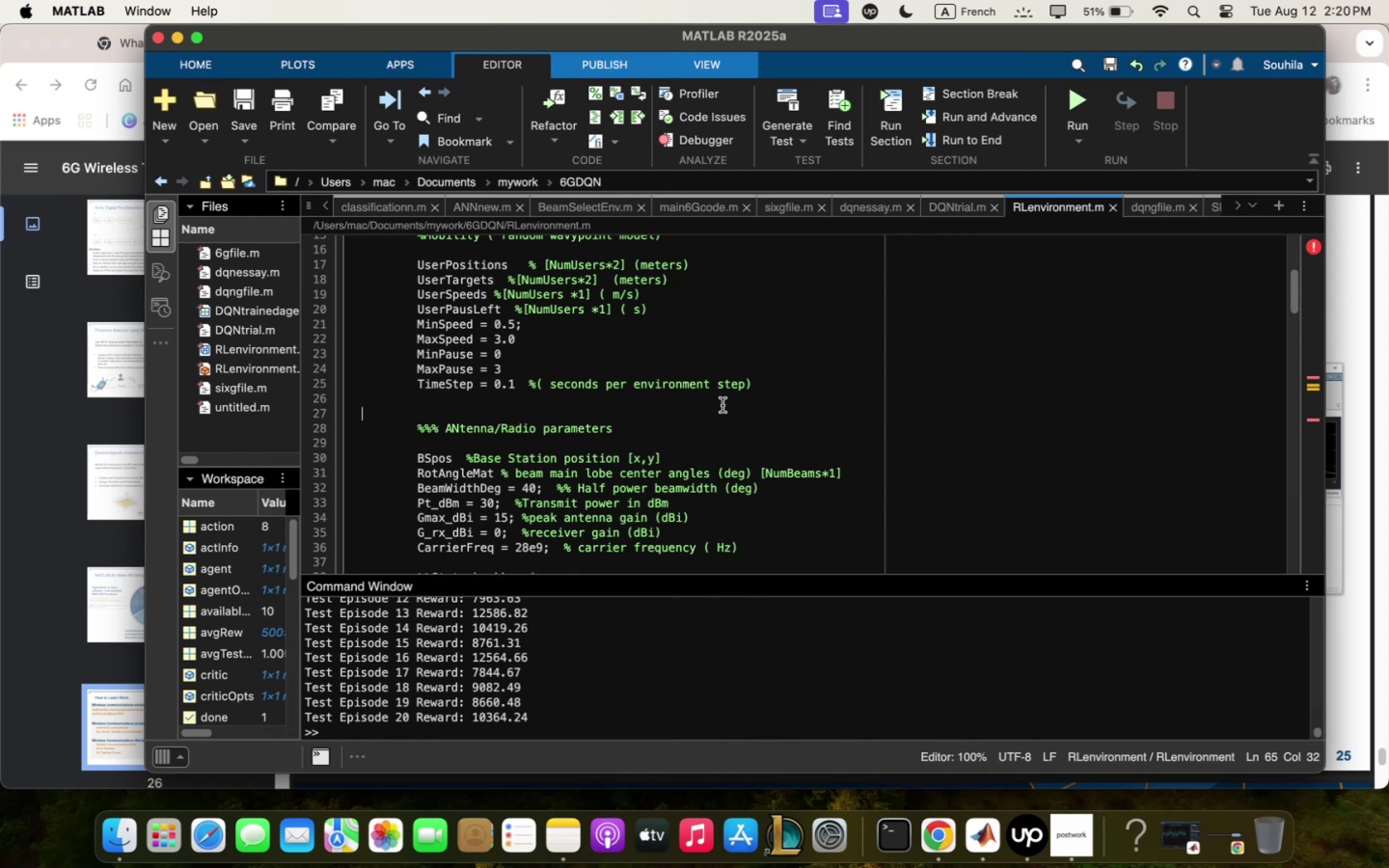 
scroll: coordinate [722, 406], scroll_direction: down, amount: 9.0
 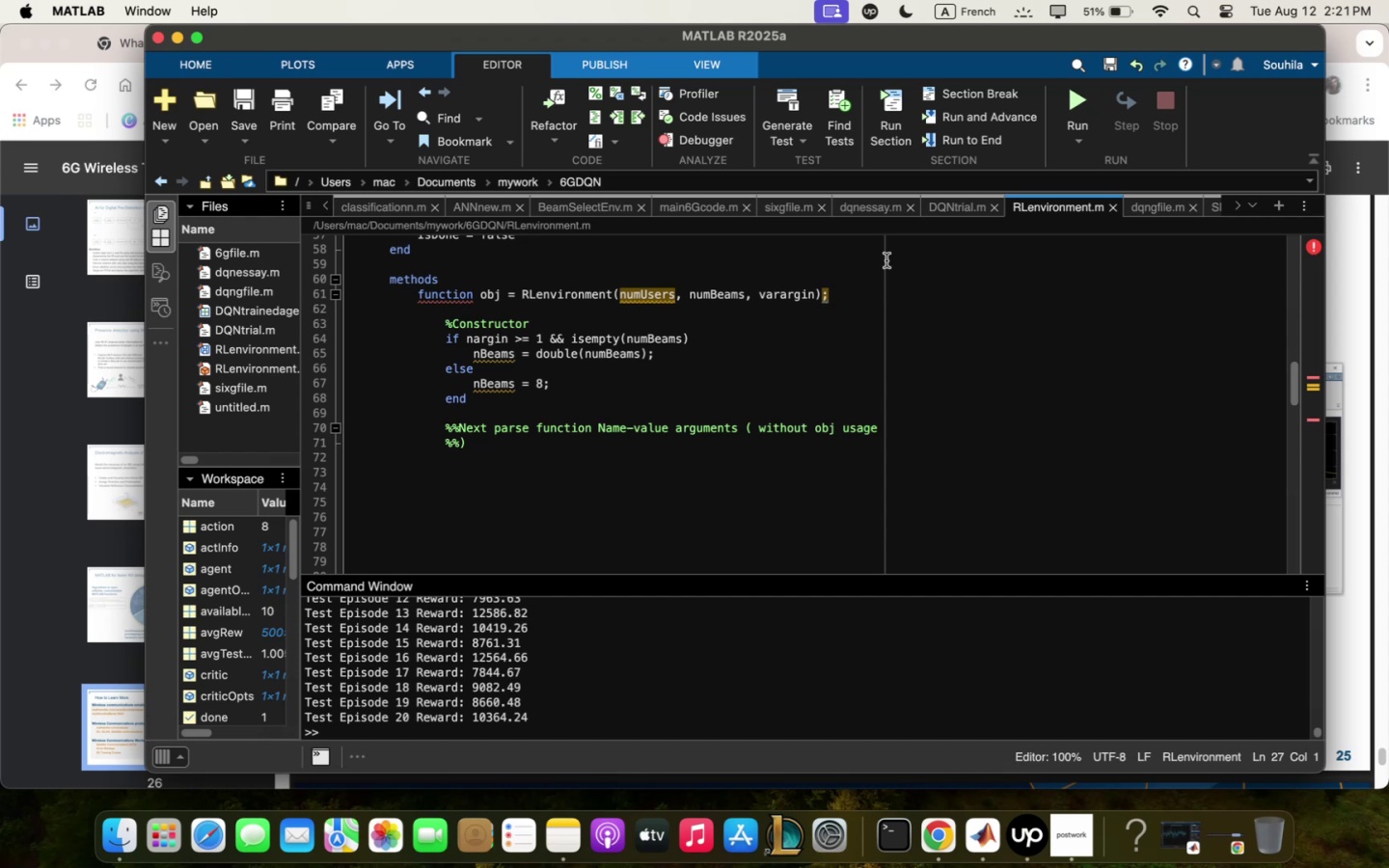 
wait(68.37)
 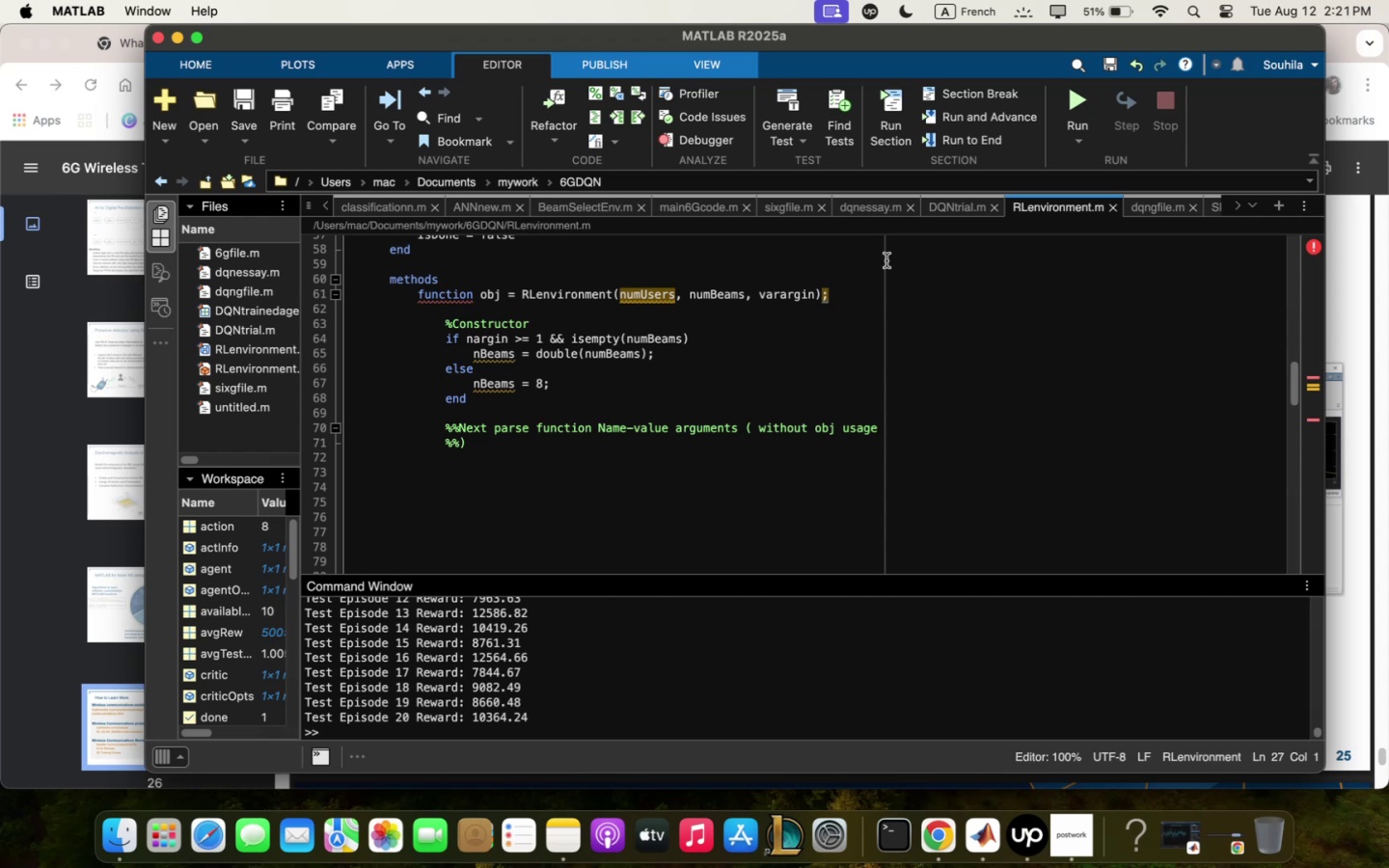 
left_click([537, 472])
 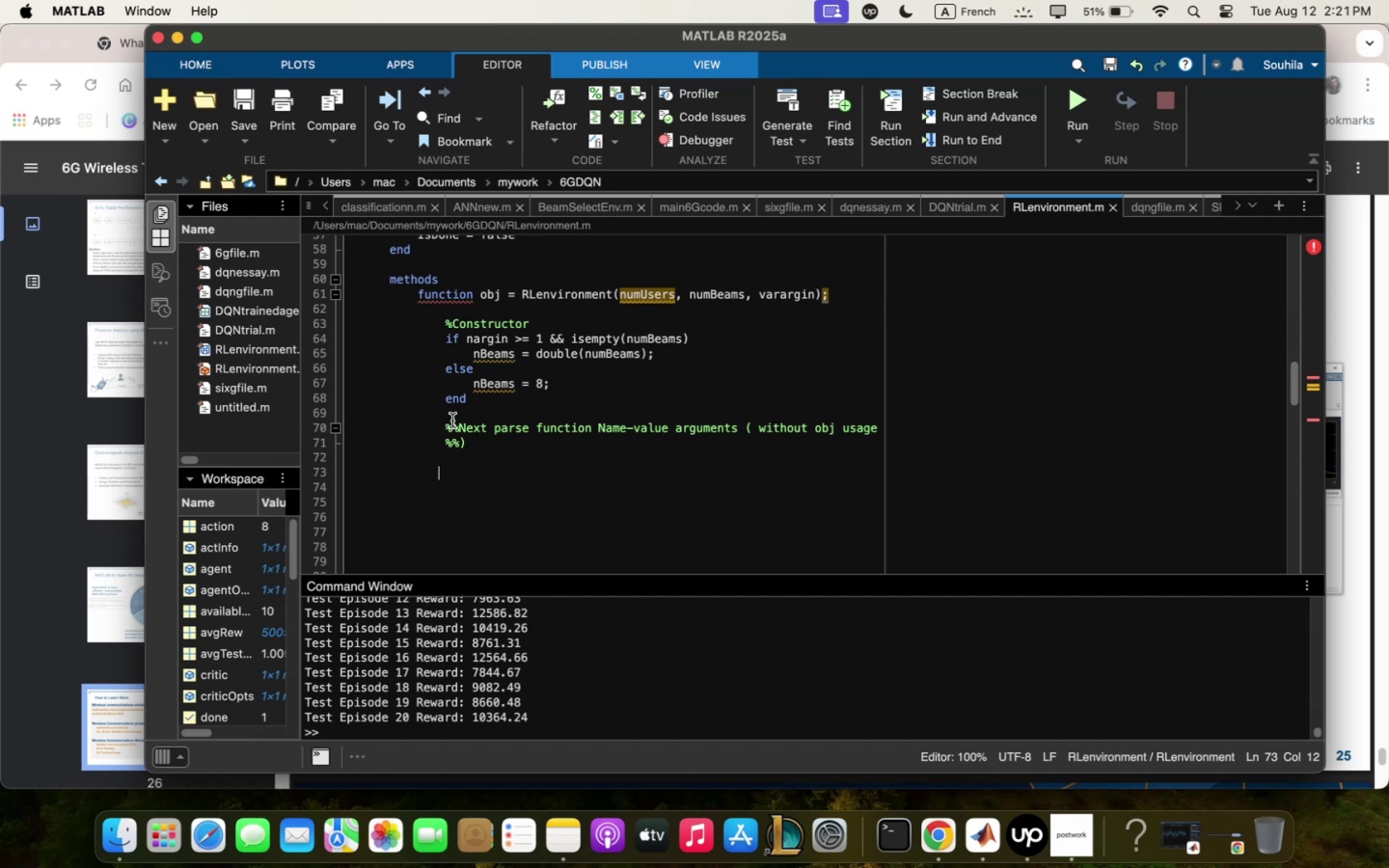 
left_click_drag(start_coordinate=[458, 424], to_coordinate=[911, 428])
 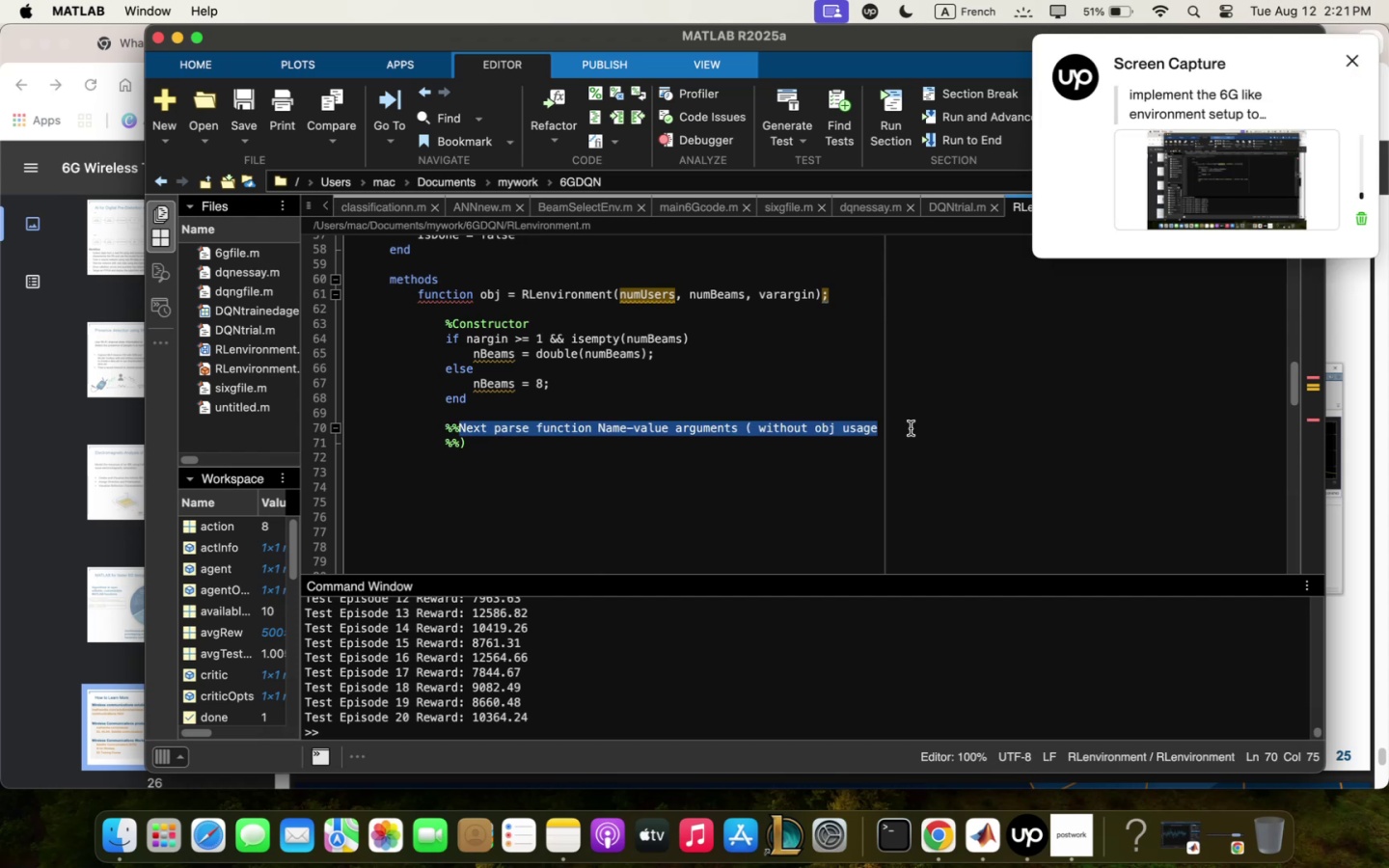 
key(Meta+CommandLeft)
 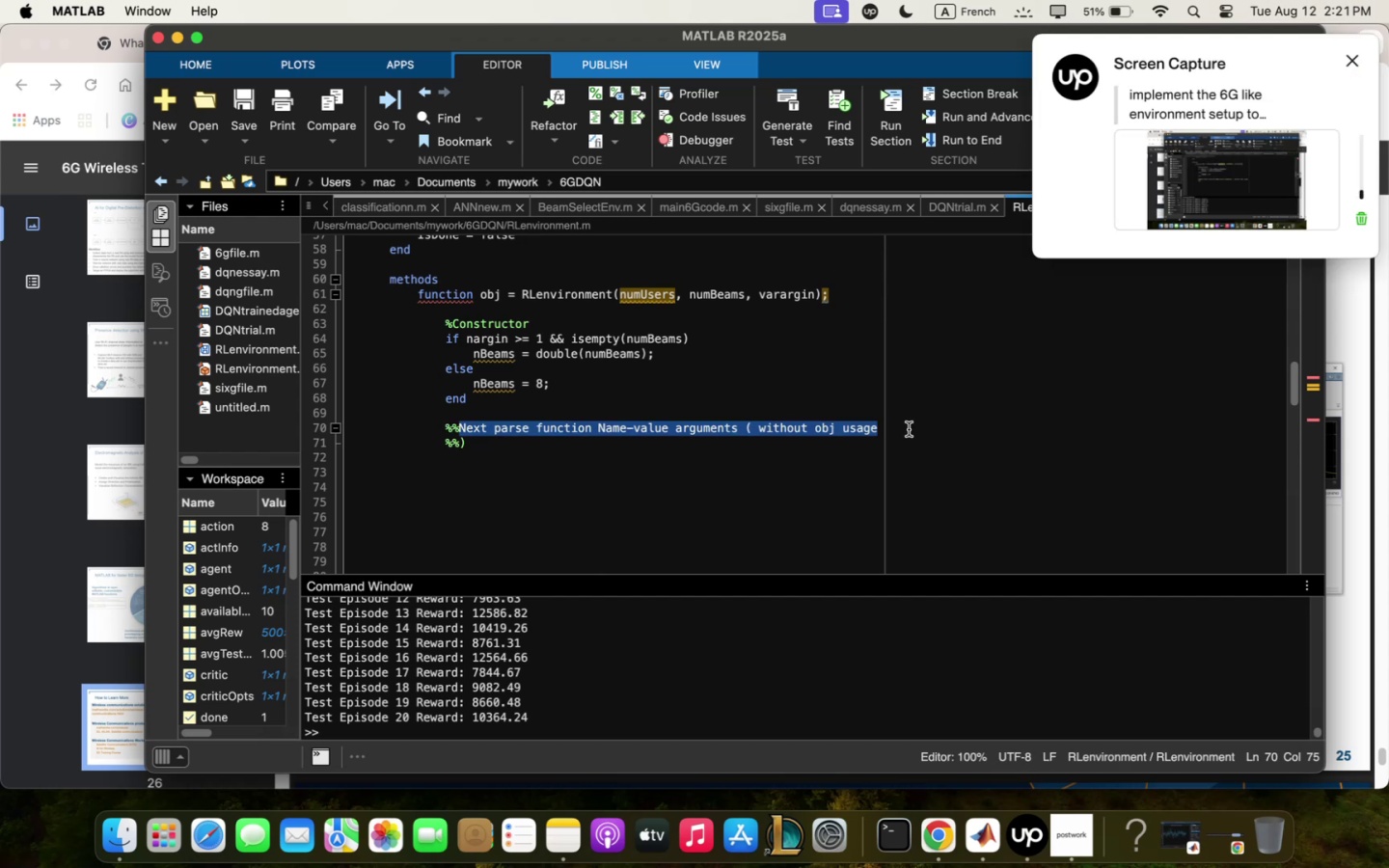 
key(Meta+C)
 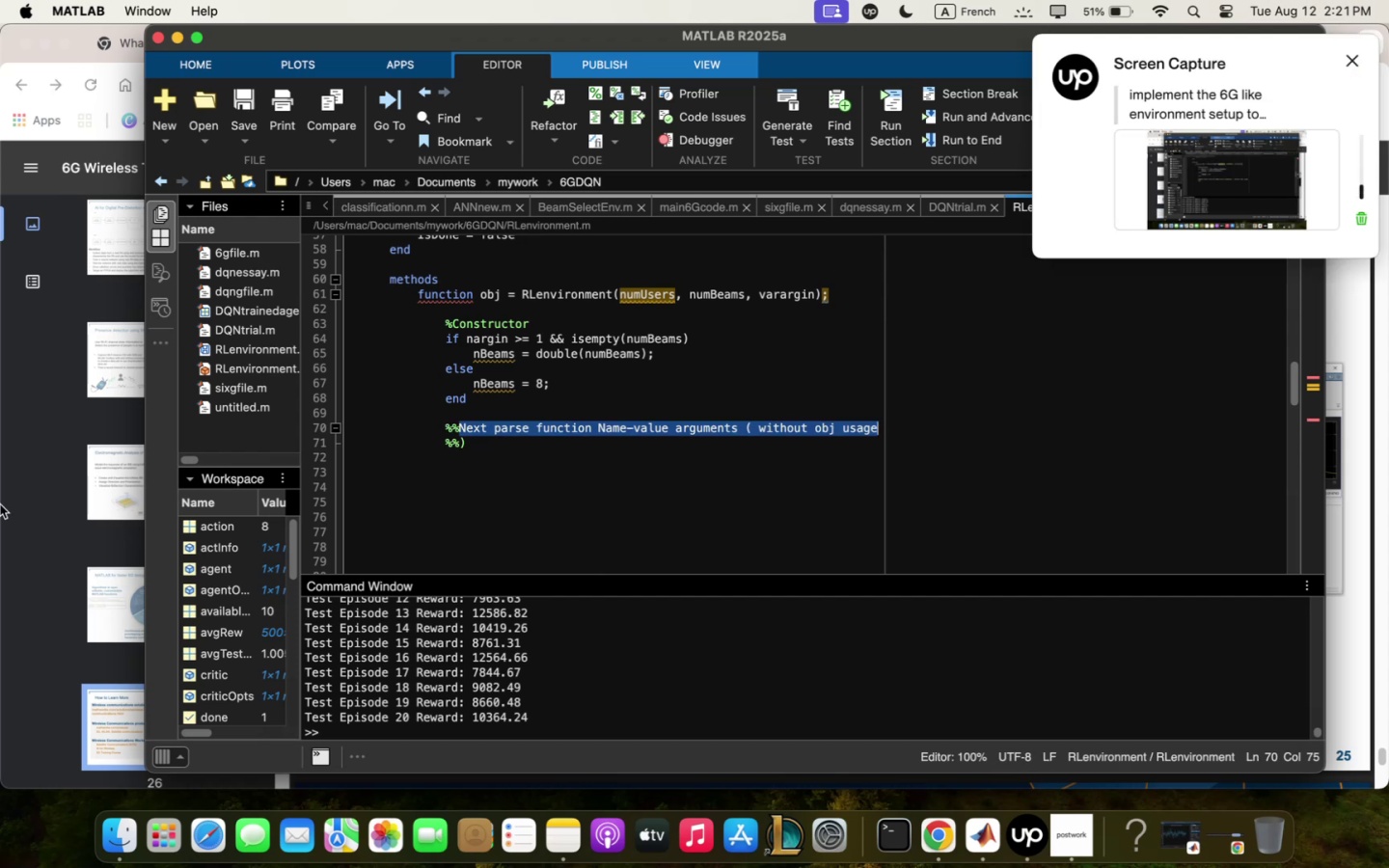 
left_click([0, 504])
 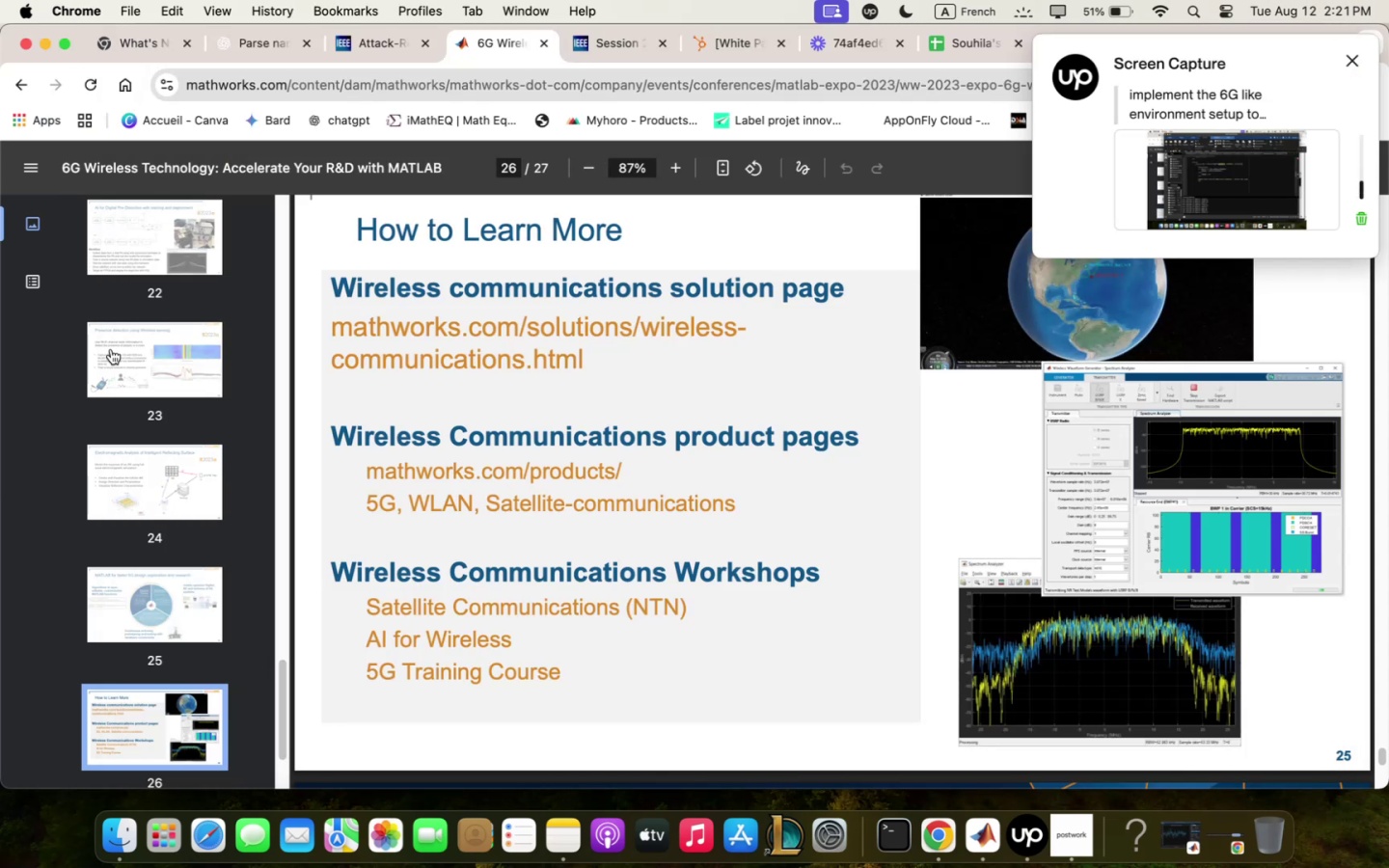 
key(E)
 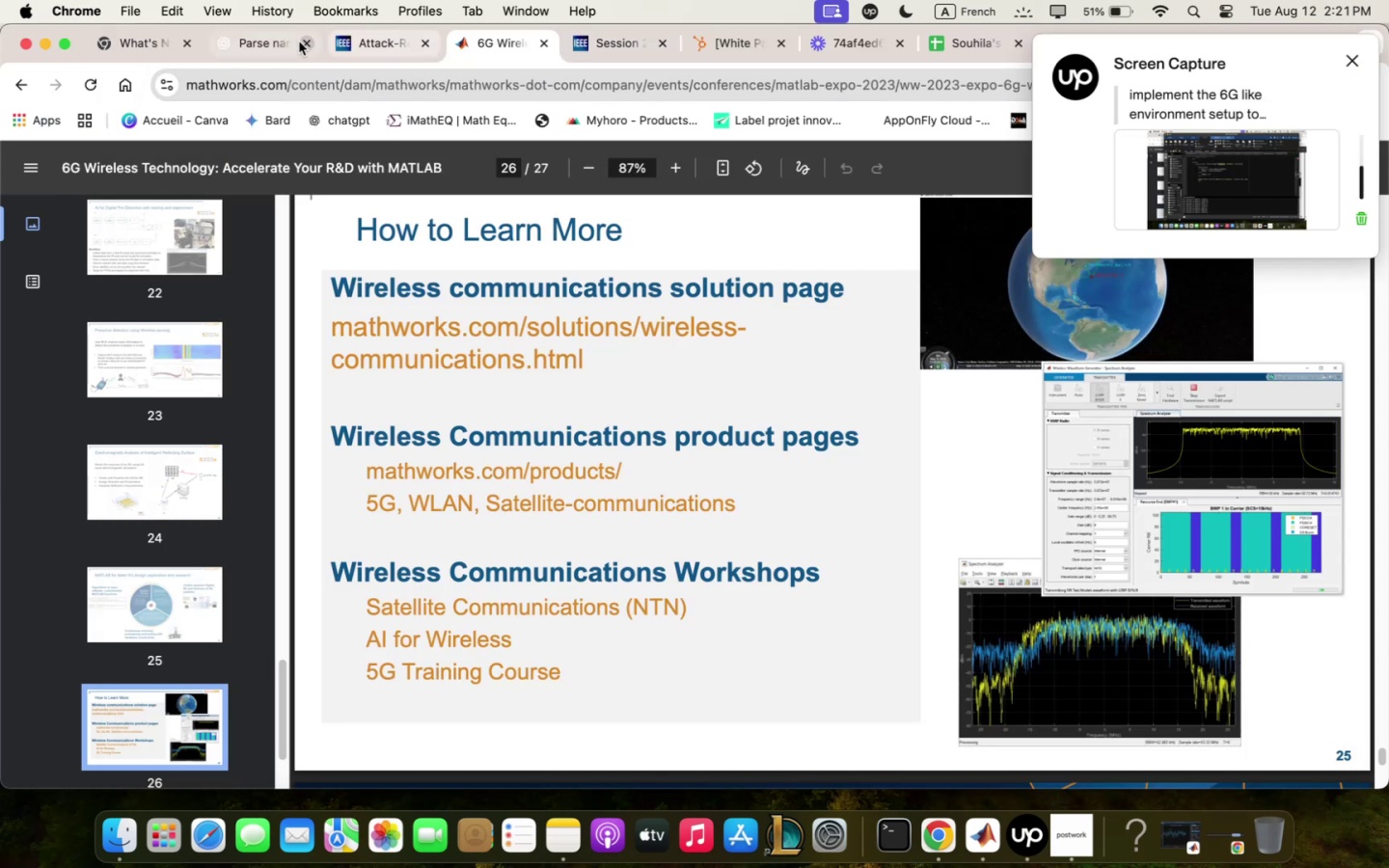 
left_click([253, 46])
 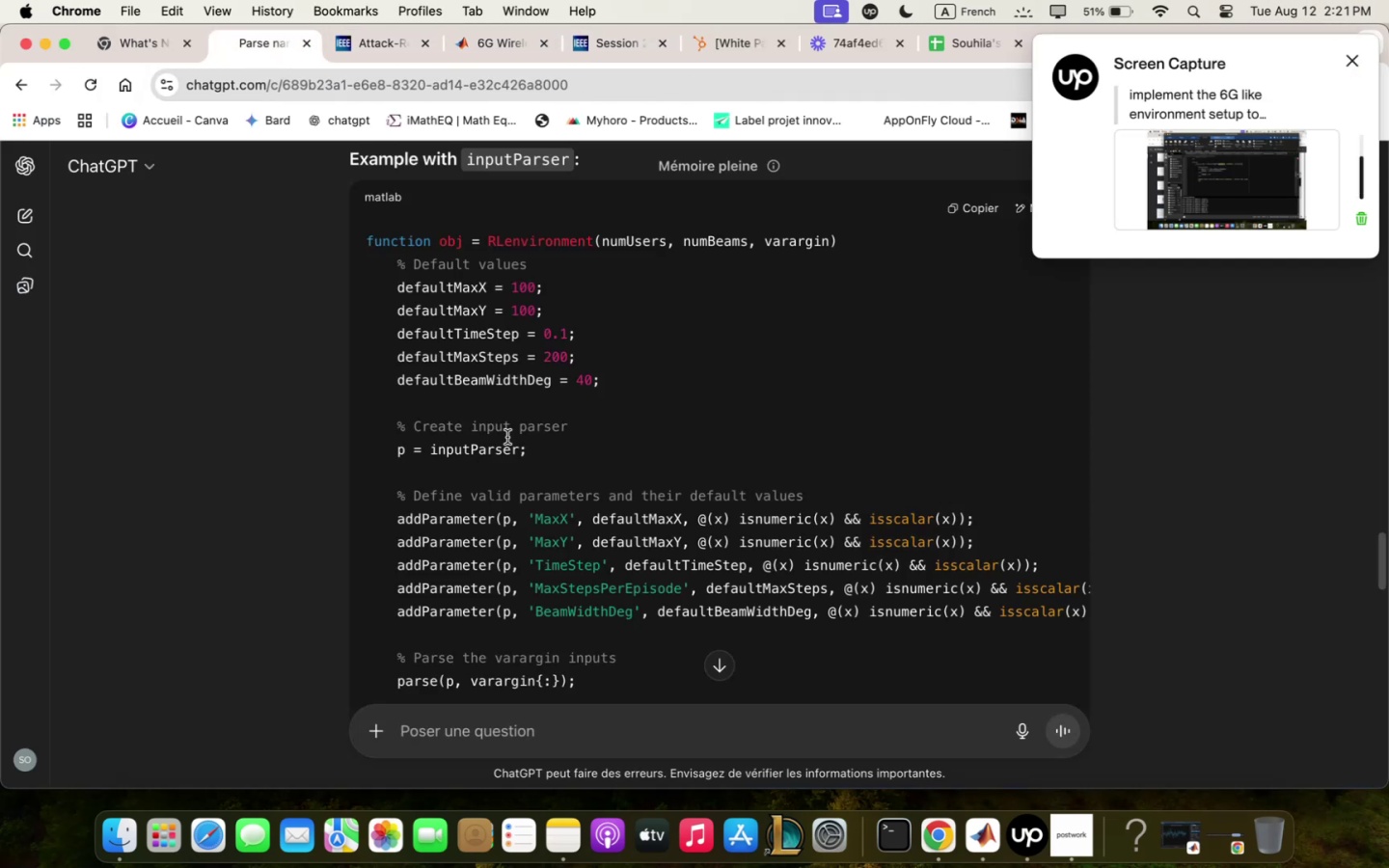 
left_click([512, 444])
 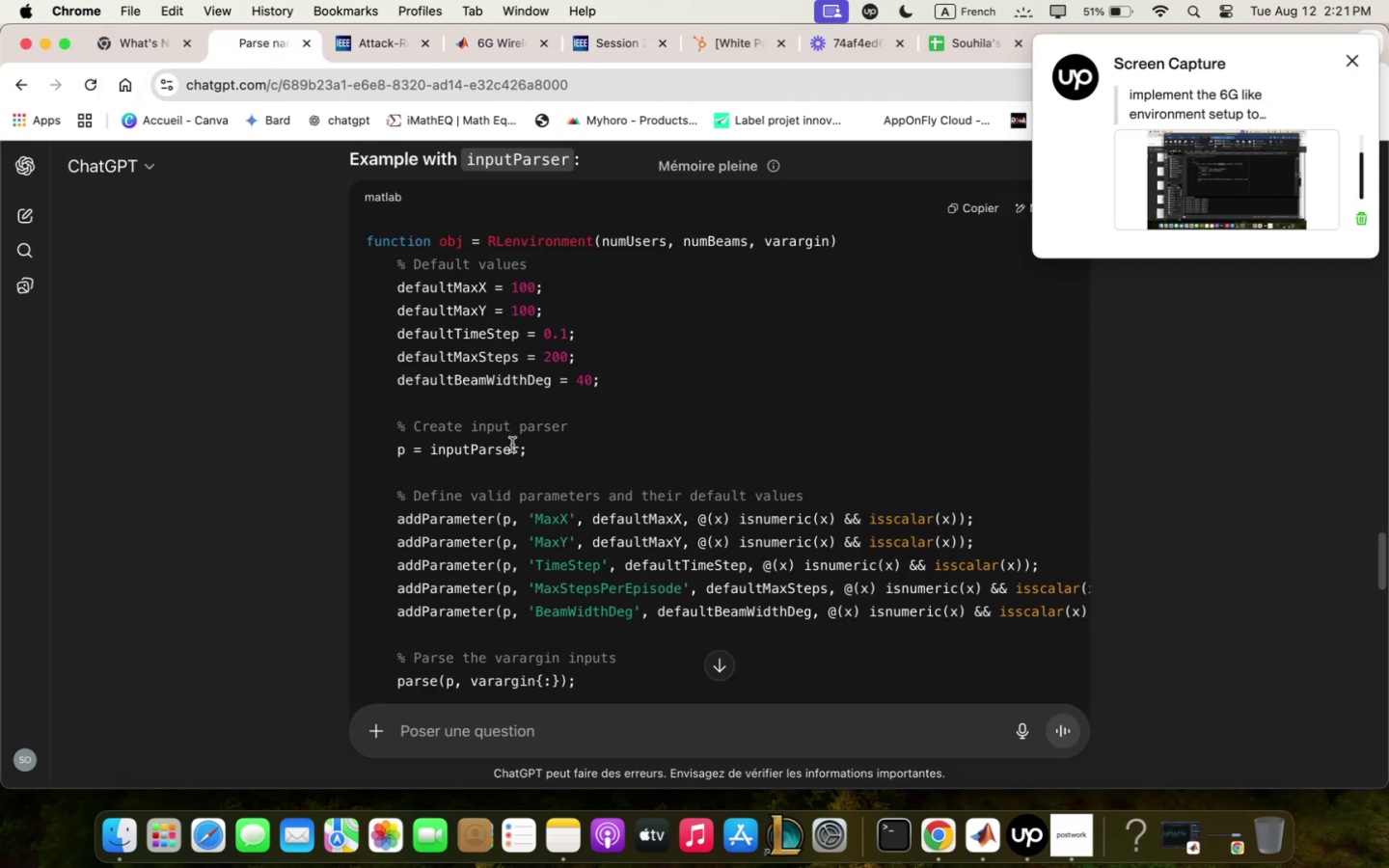 
scroll: coordinate [512, 445], scroll_direction: down, amount: 22.0
 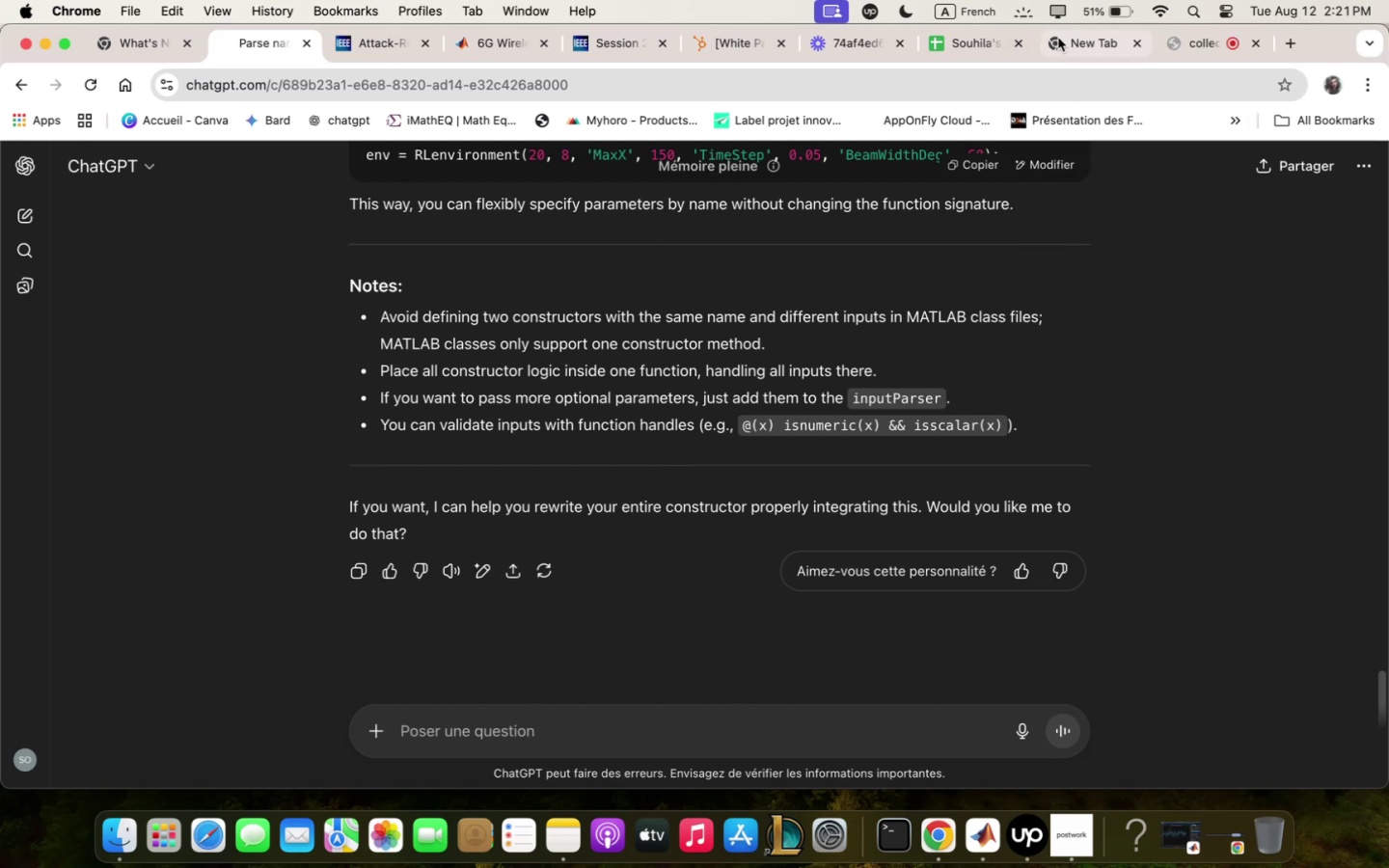 
scroll: coordinate [753, 361], scroll_direction: up, amount: 140.0
 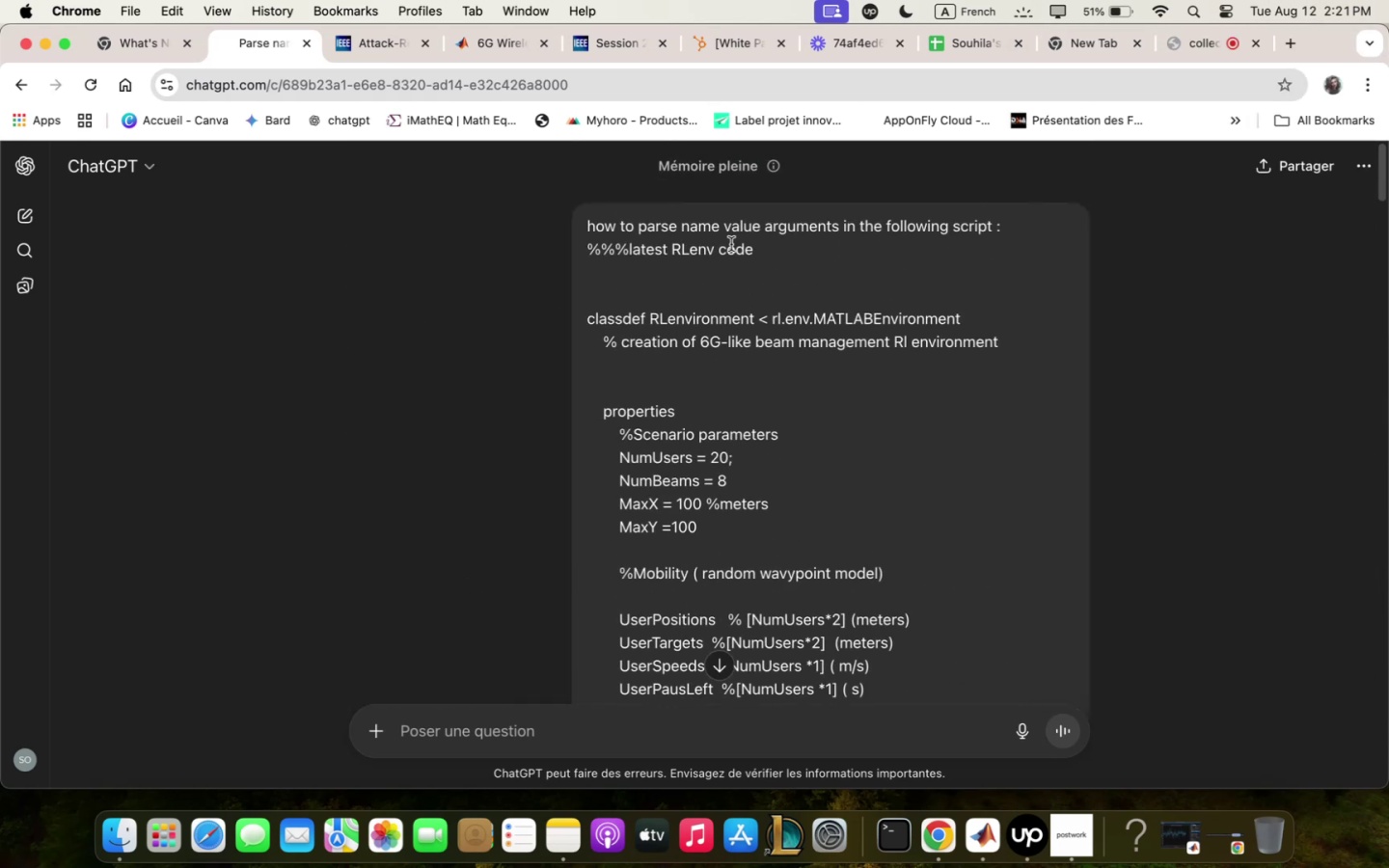 
left_click_drag(start_coordinate=[729, 238], to_coordinate=[765, 303])
 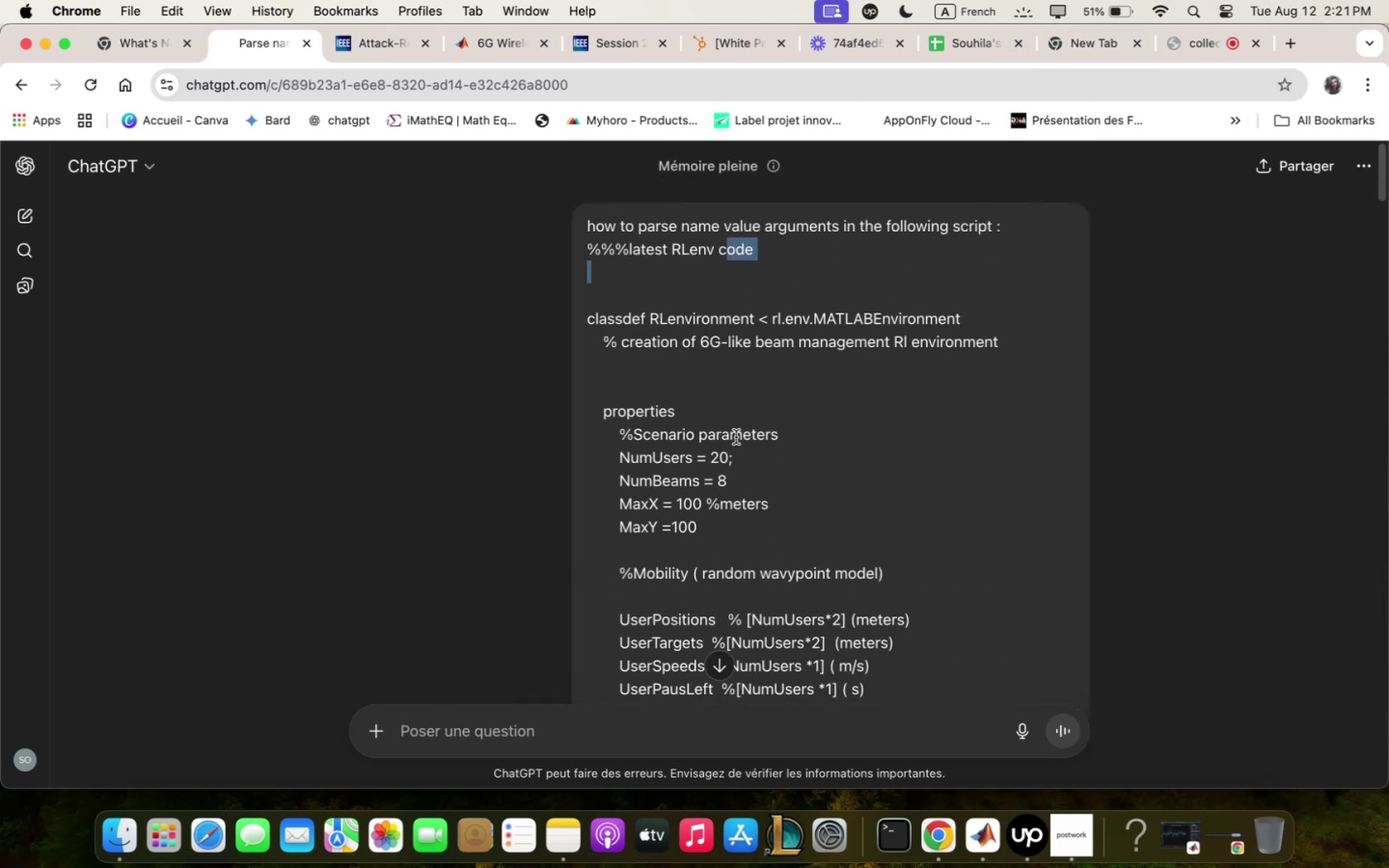 
scroll: coordinate [736, 481], scroll_direction: down, amount: 143.0
 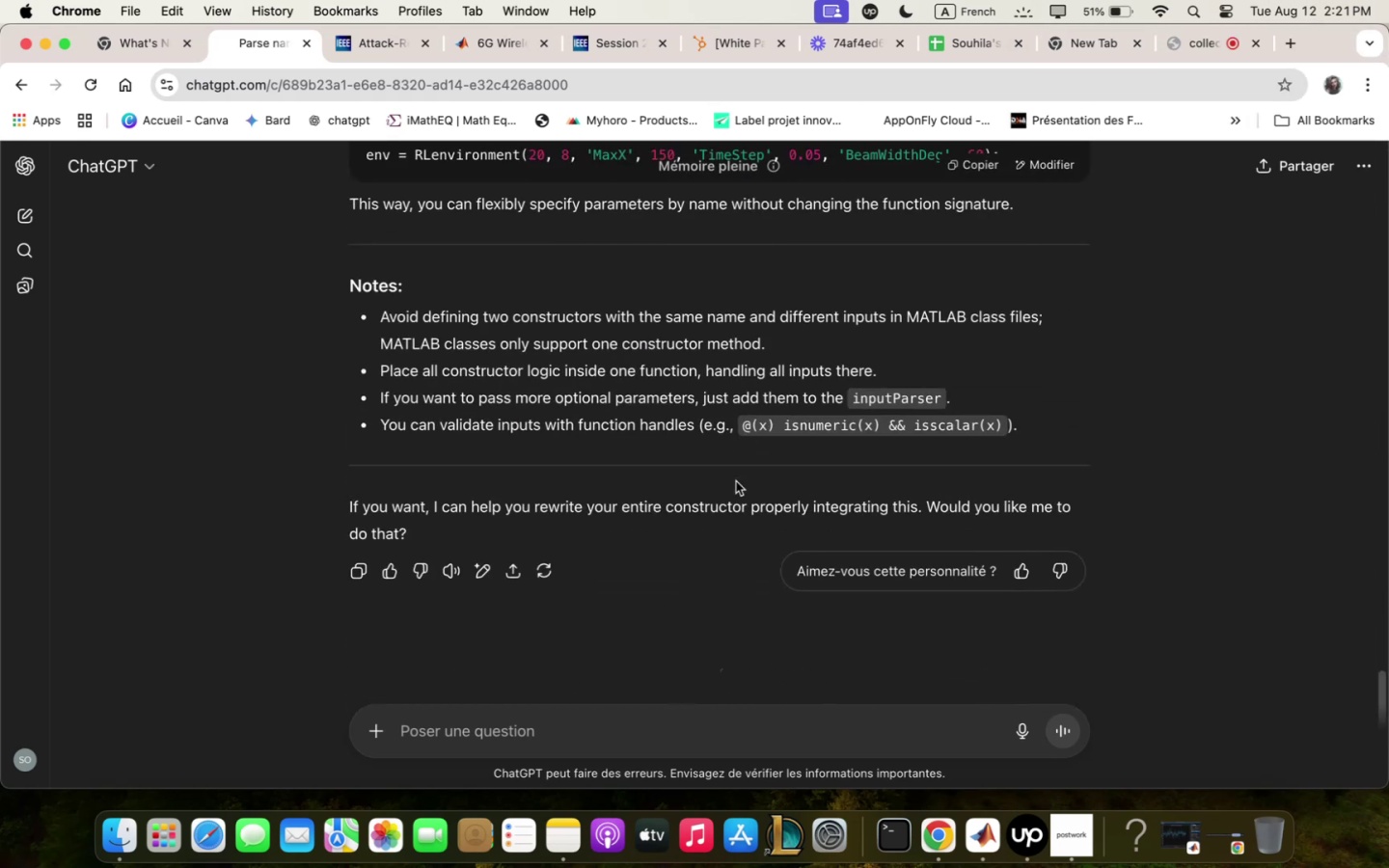 
scroll: coordinate [736, 481], scroll_direction: up, amount: 36.0
 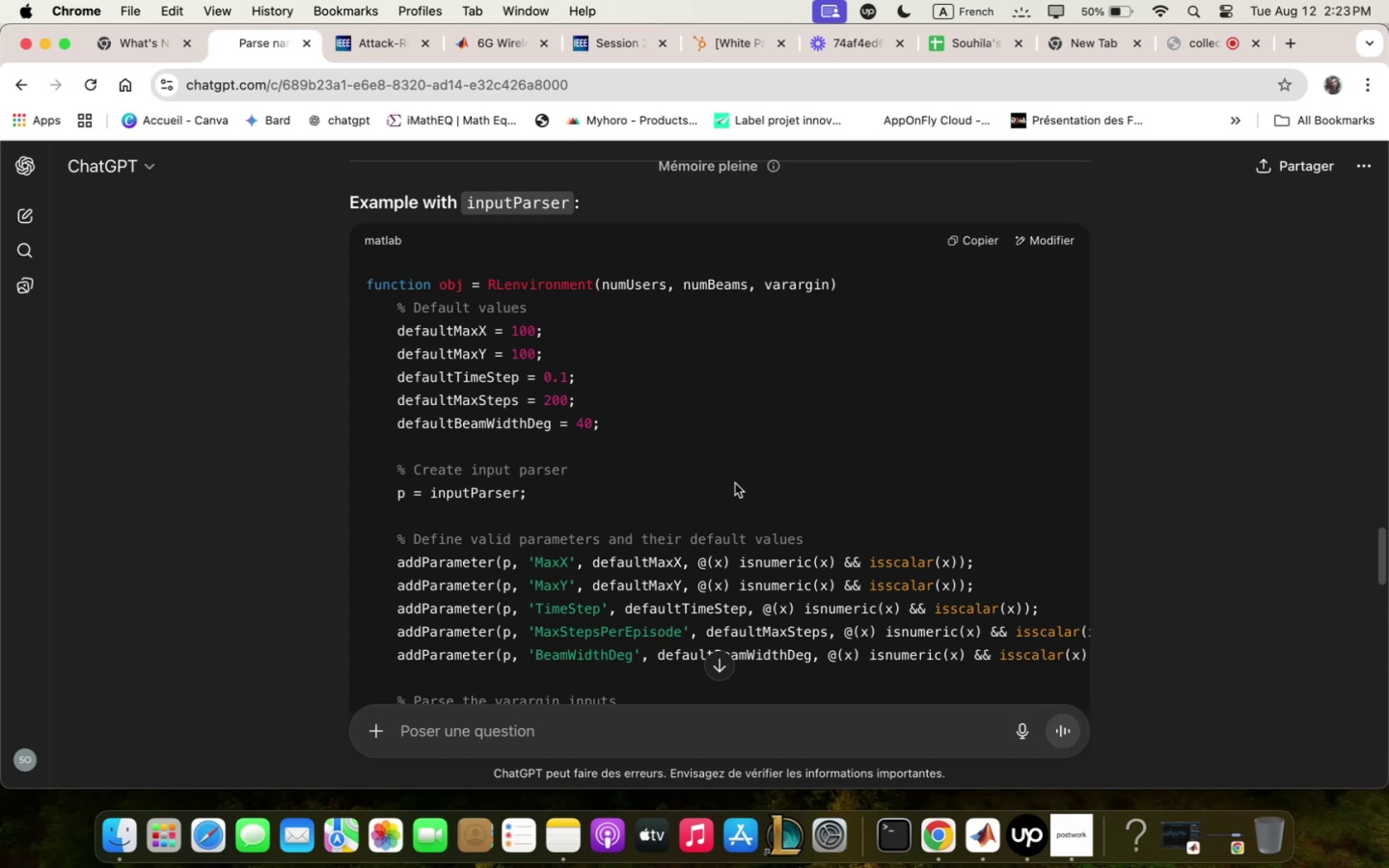 
wait(131.02)
 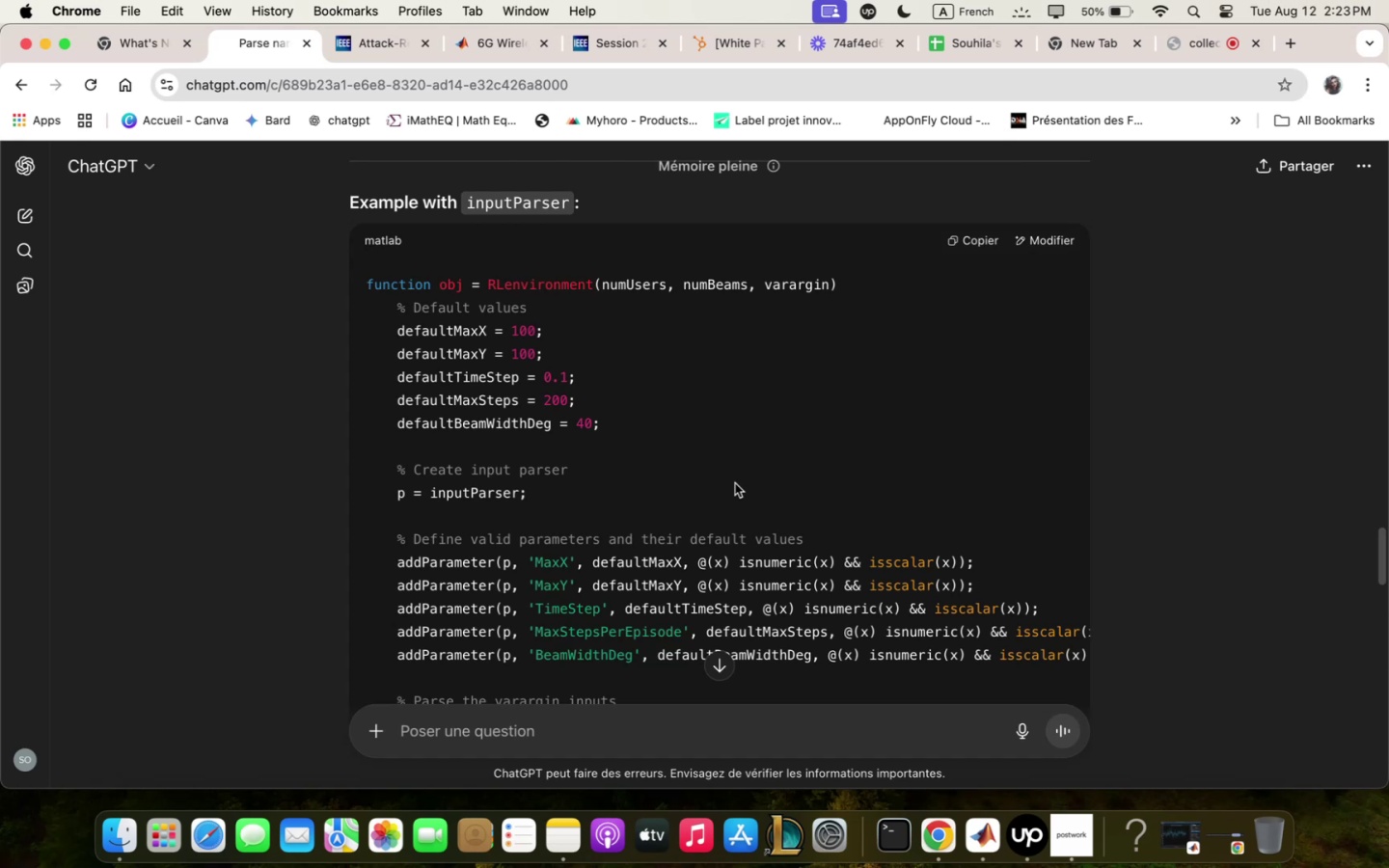 
scroll: coordinate [744, 492], scroll_direction: down, amount: 19.0
 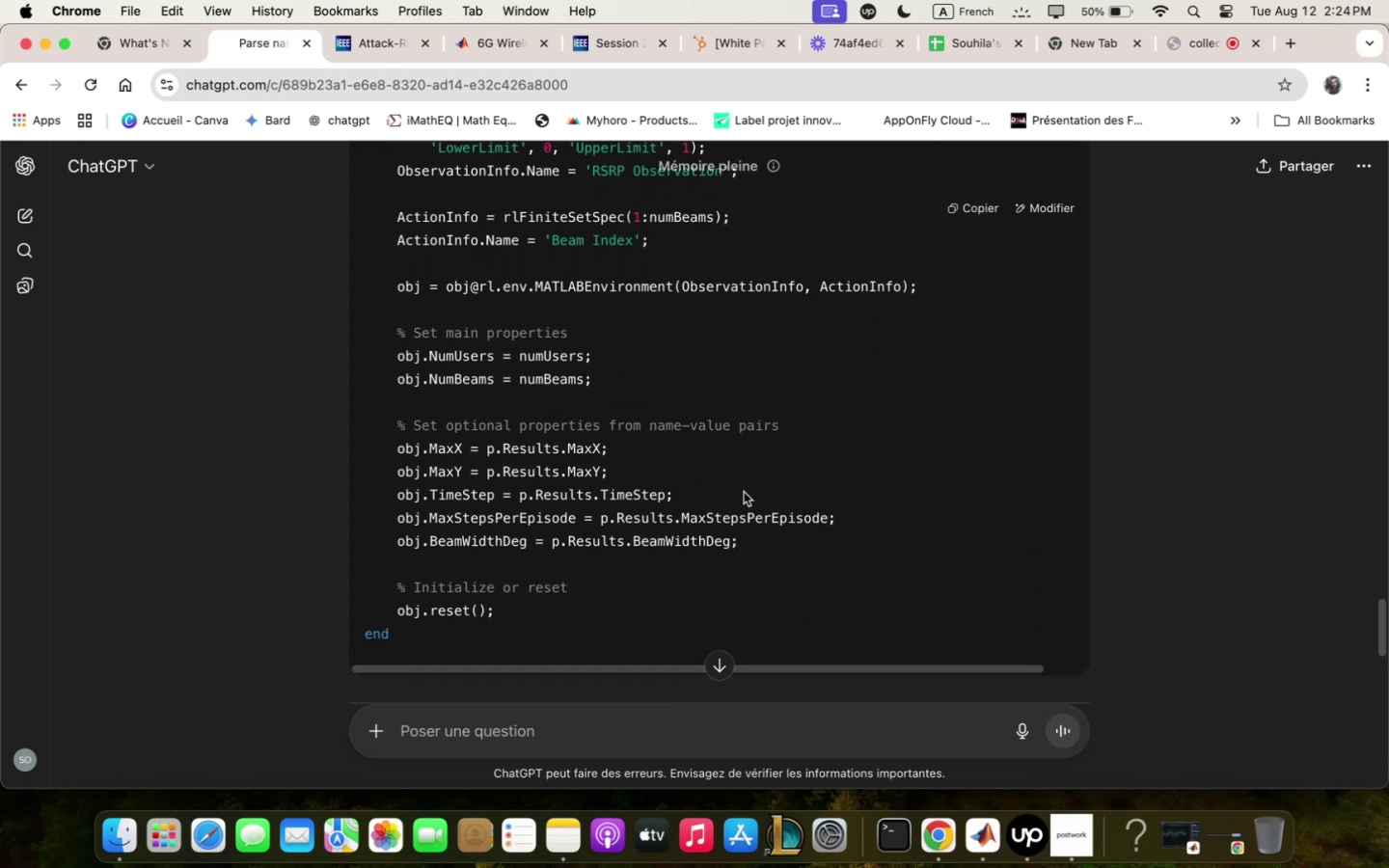 
wait(5.59)
 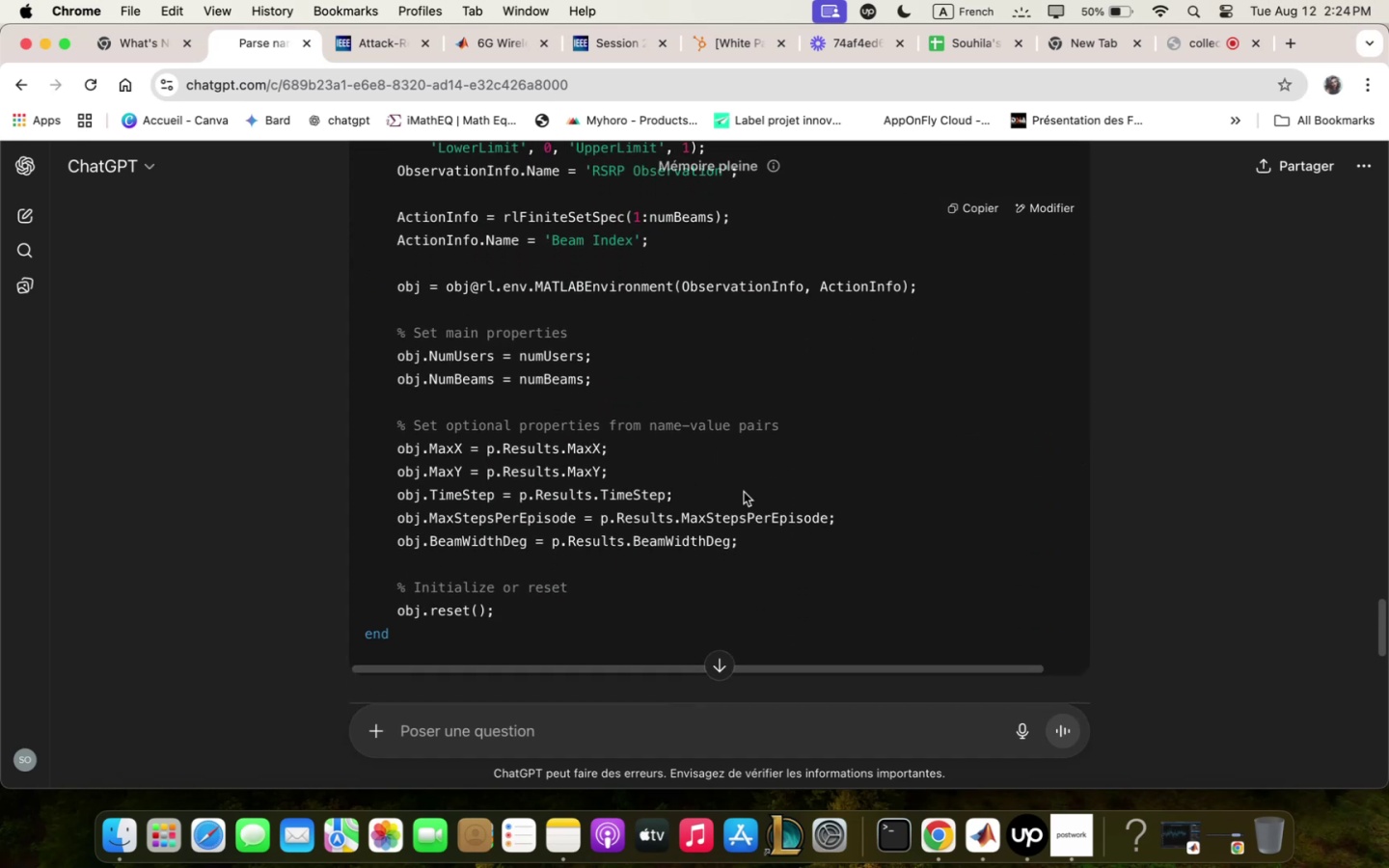 
scroll: coordinate [715, 521], scroll_direction: down, amount: 7.0
 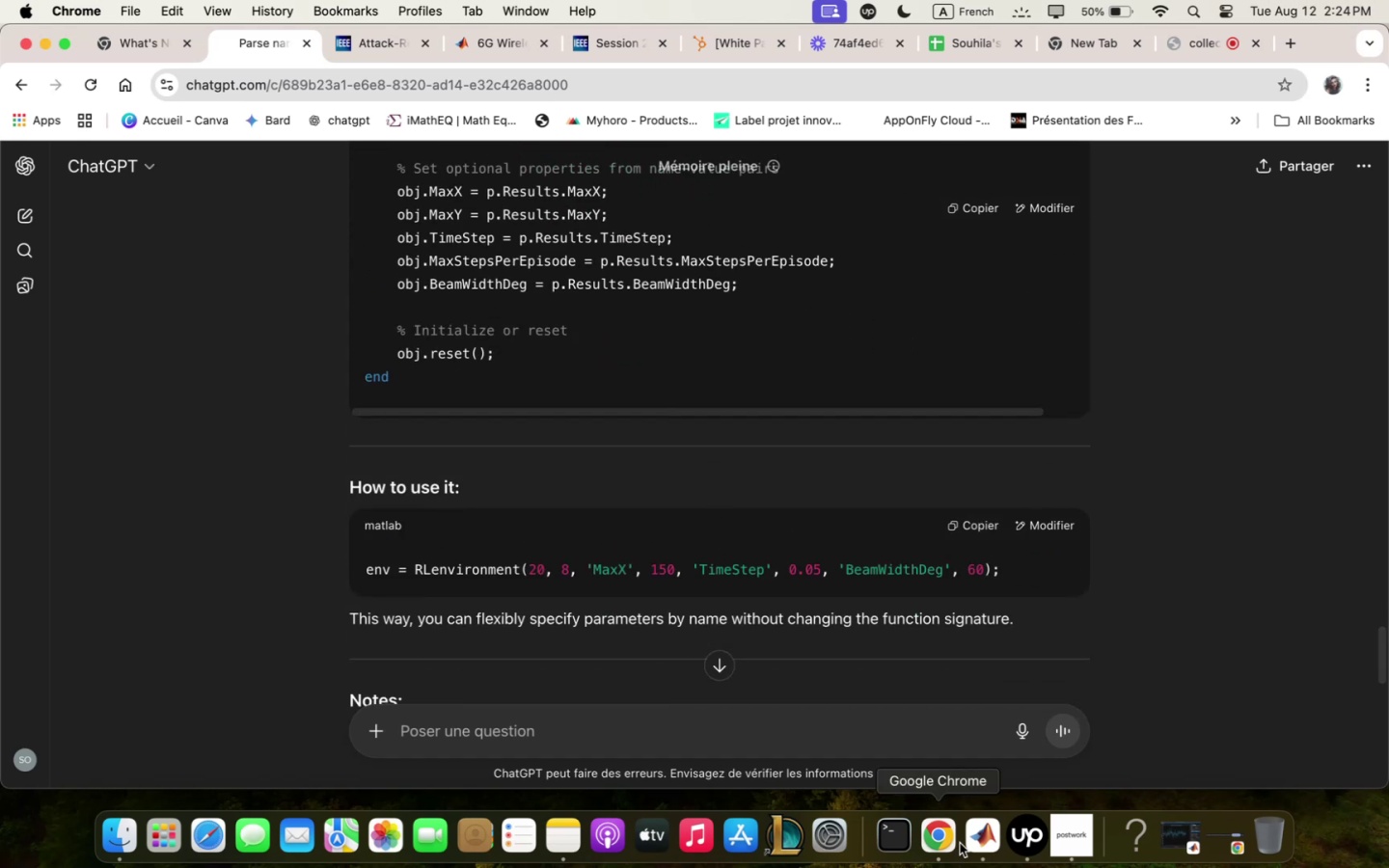 
left_click([970, 854])
 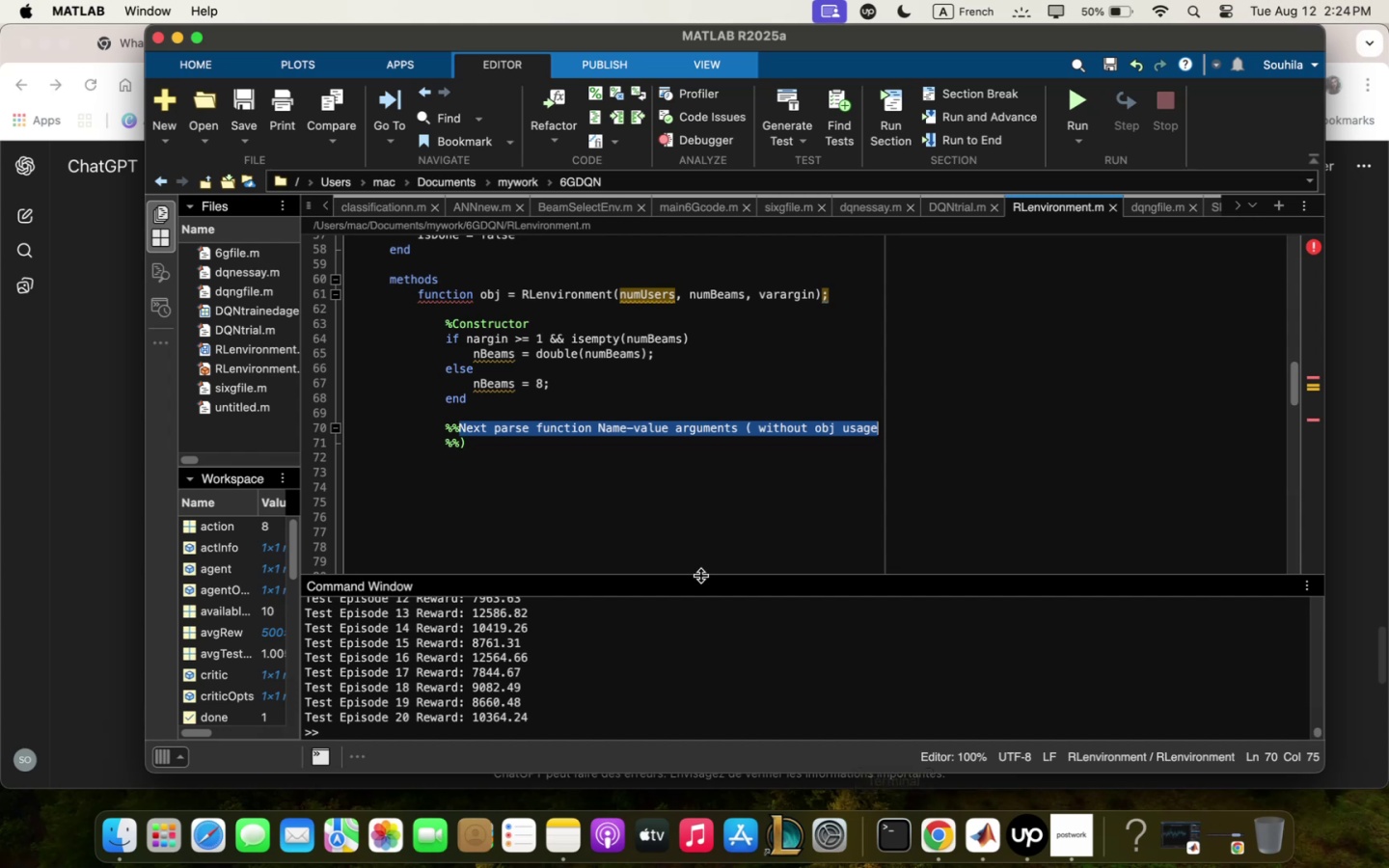 
left_click([665, 519])
 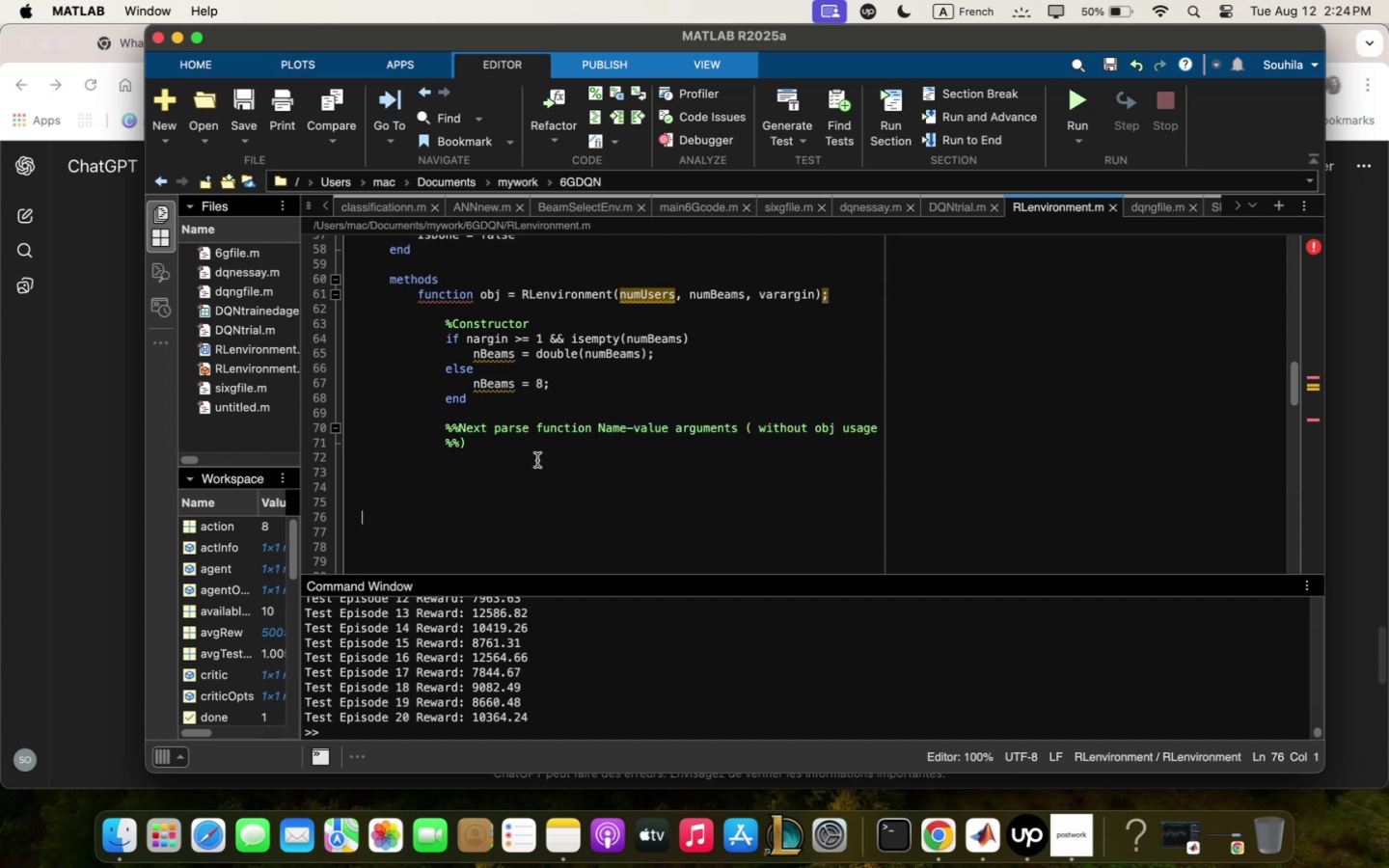 
left_click([536, 461])
 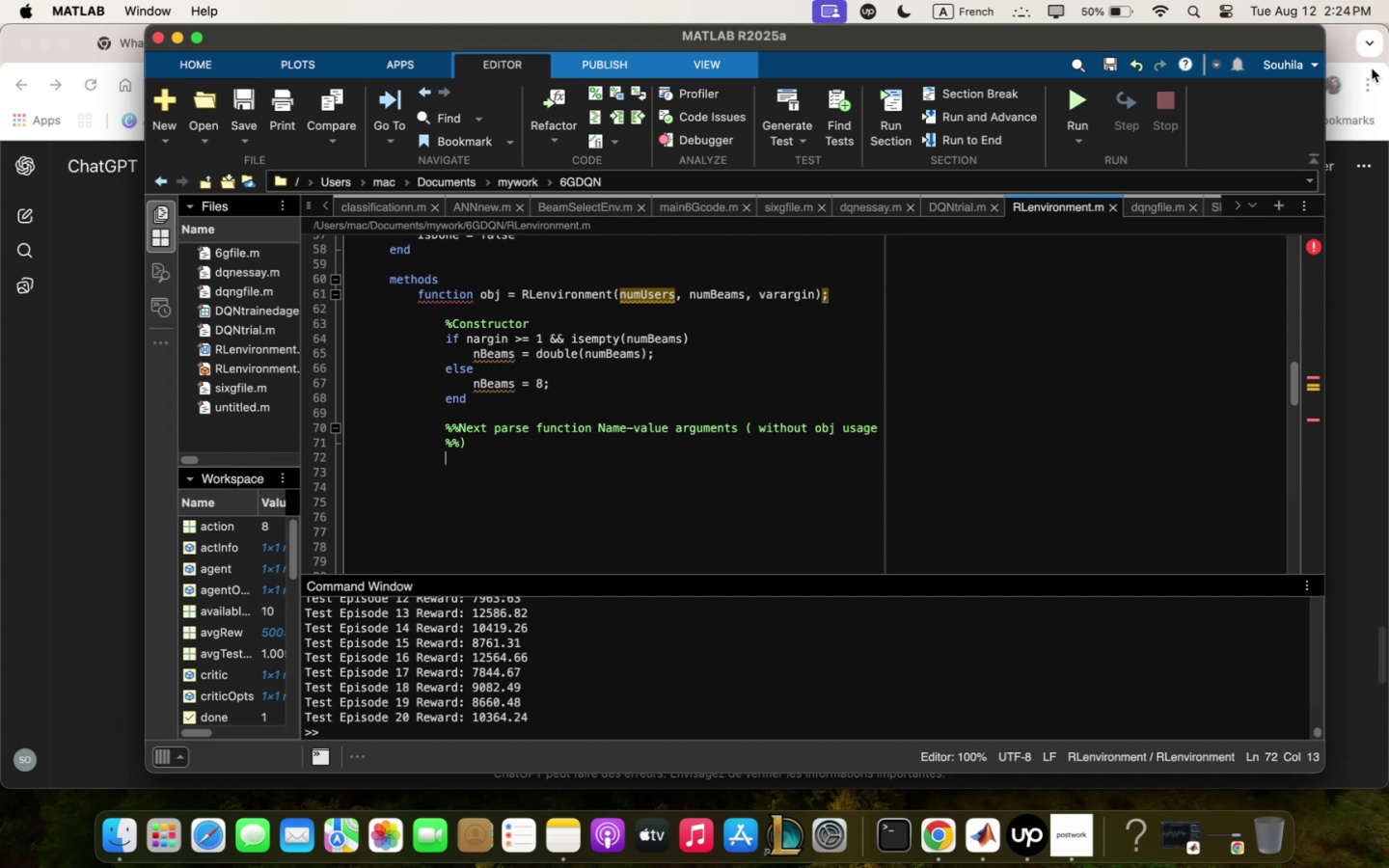 
wait(44.84)
 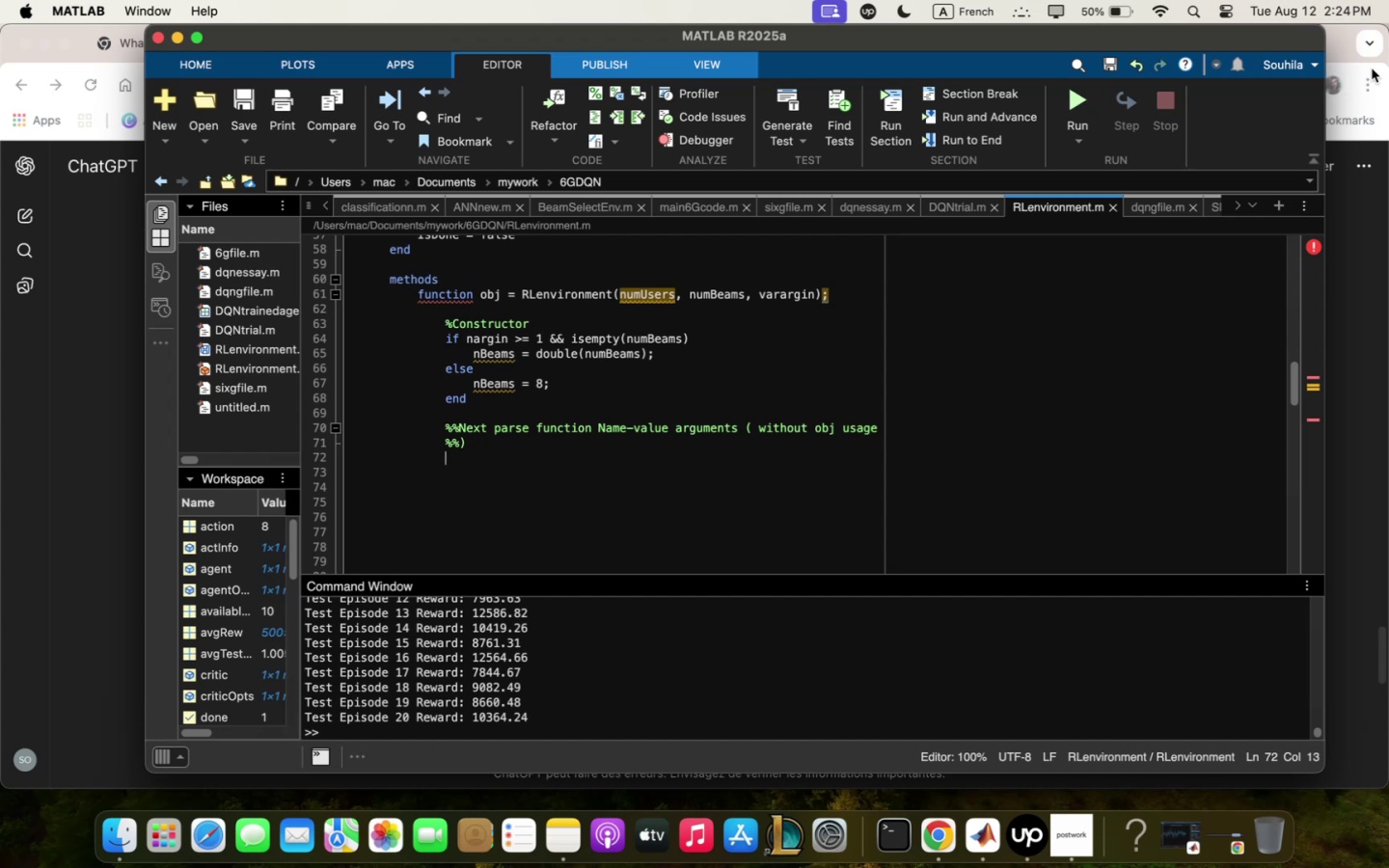 
scroll: coordinate [825, 462], scroll_direction: down, amount: 1.0
 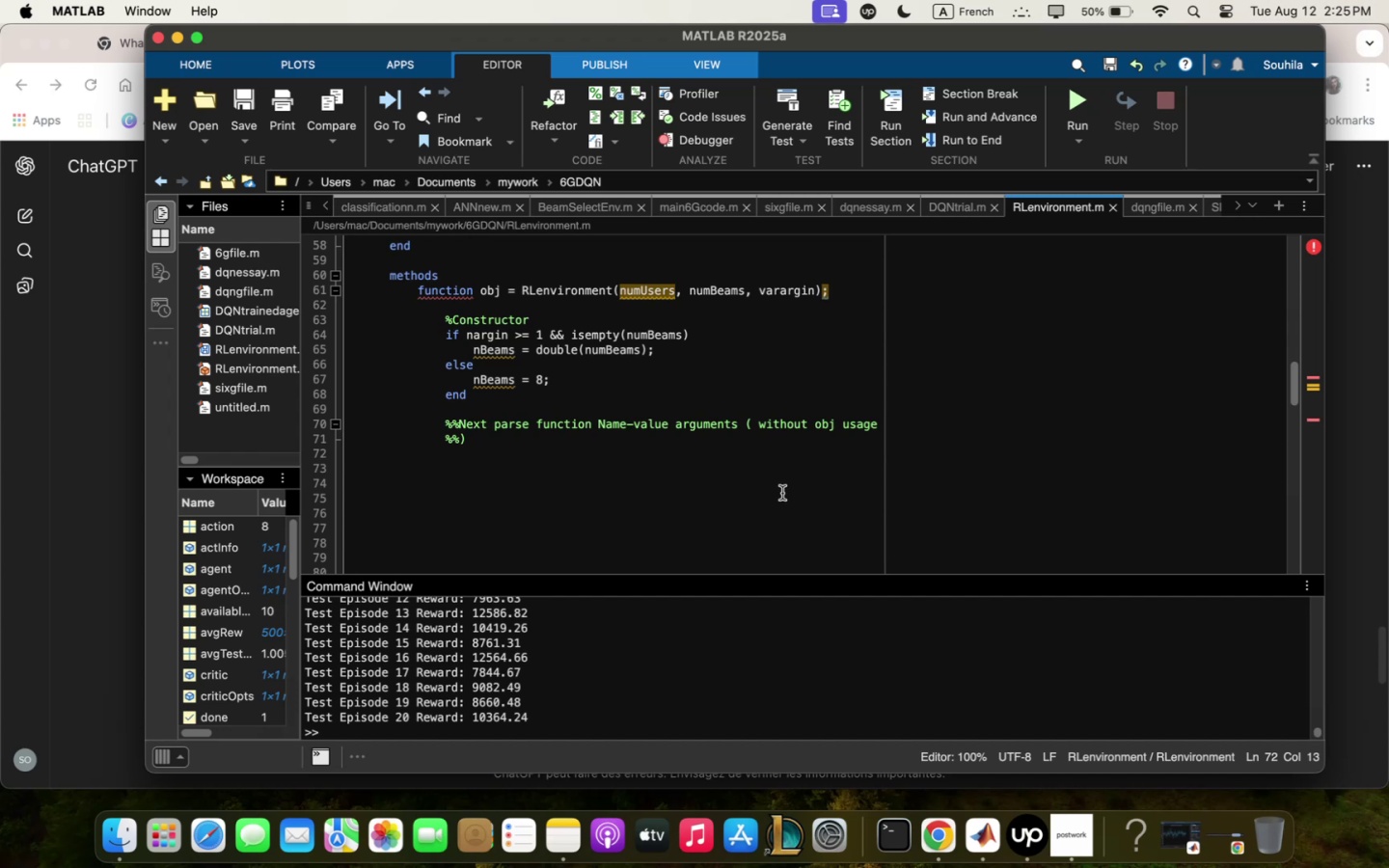 
wait(7.93)
 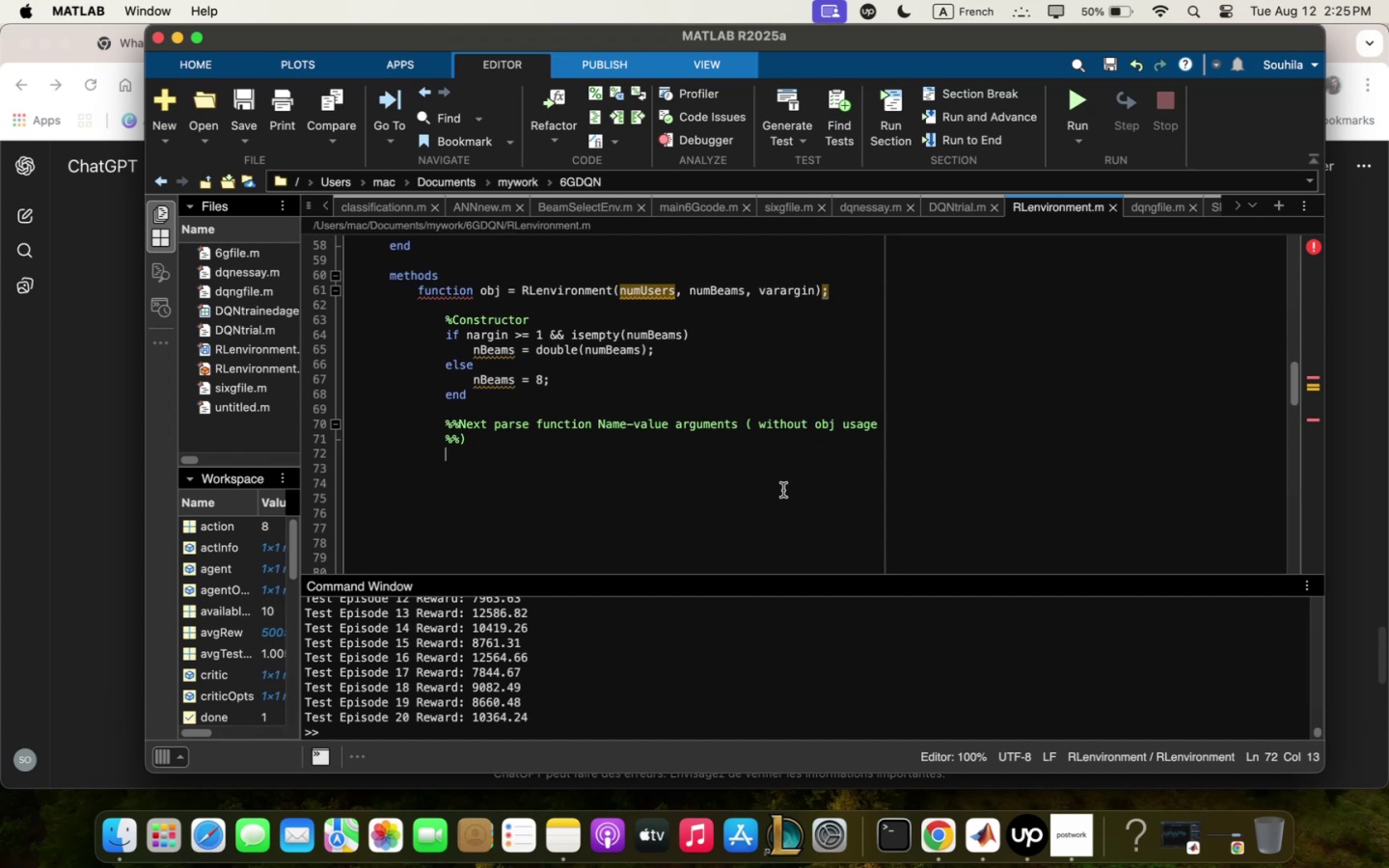 
type(p / inputPqrser,)
 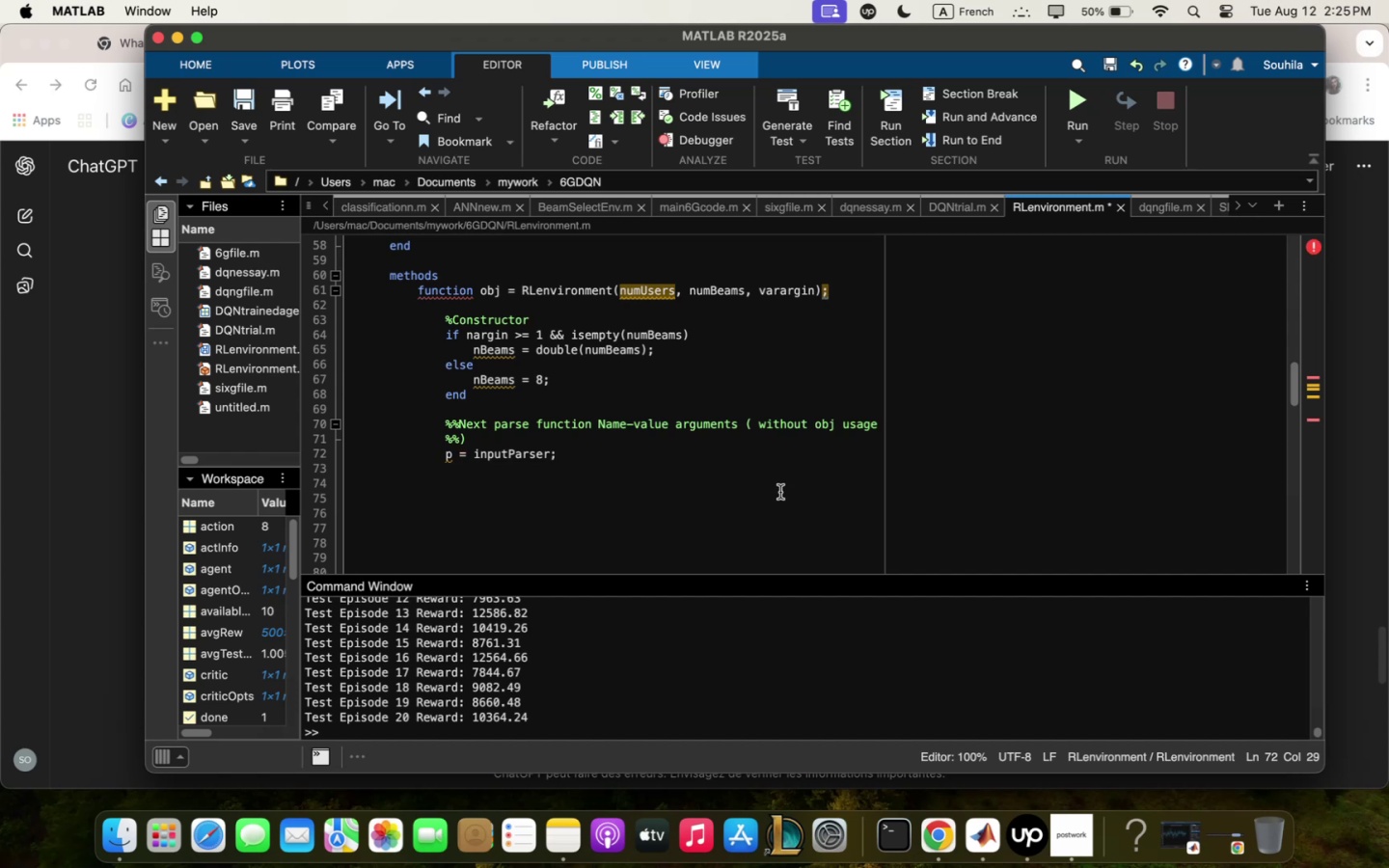 
key(Enter)
 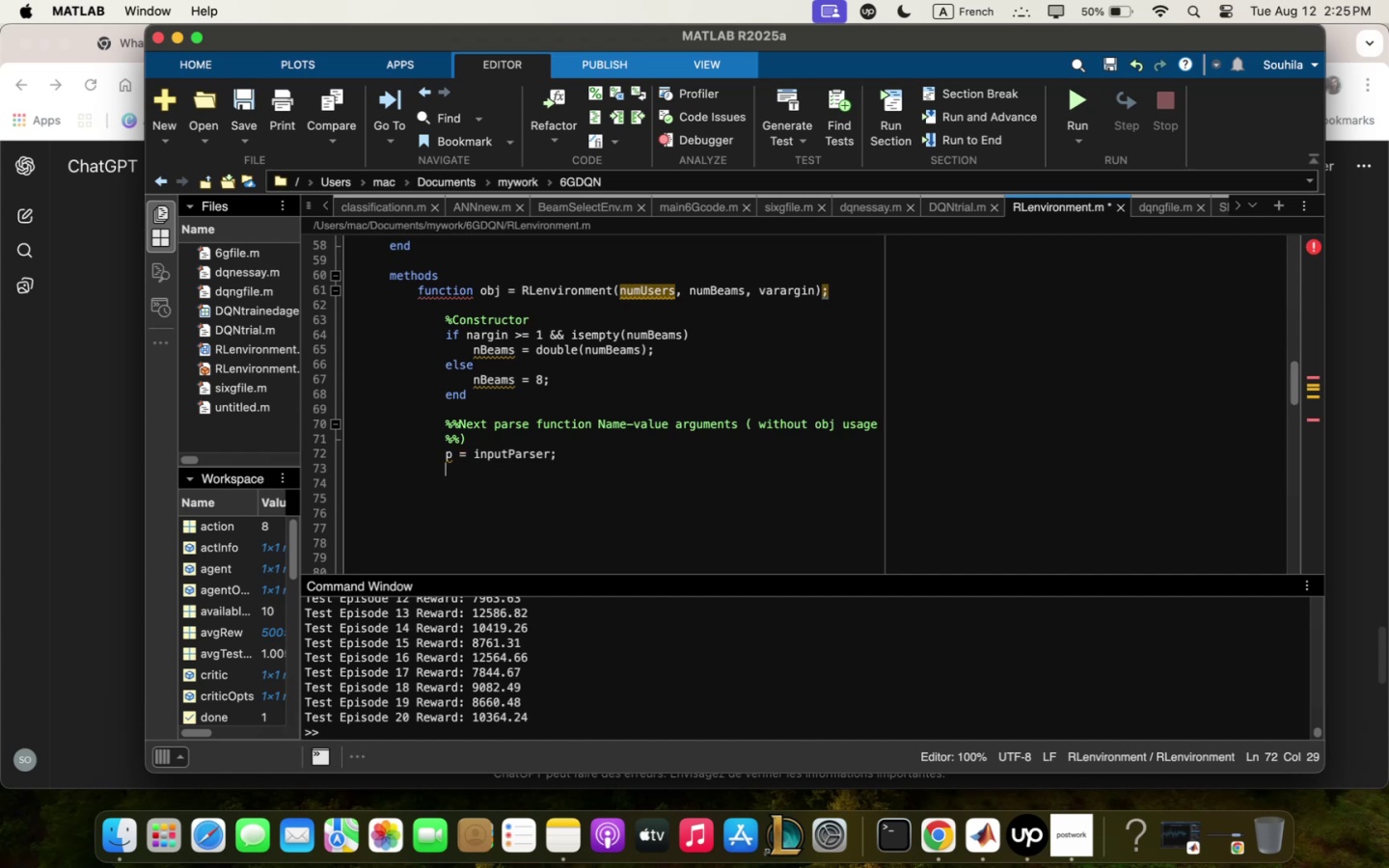 
type(qds)
key(Backspace)
type(d)
 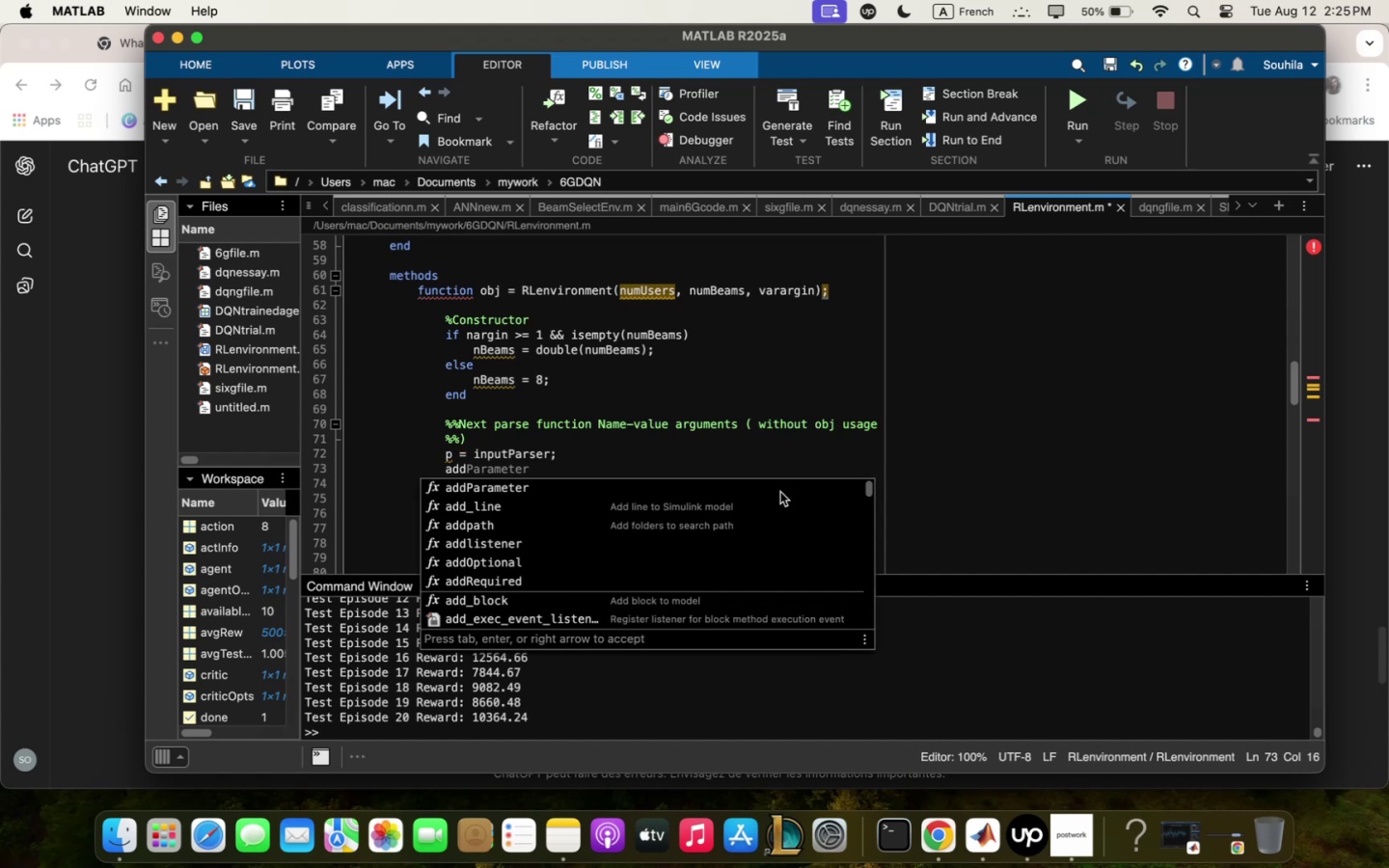 
key(ArrowDown)
 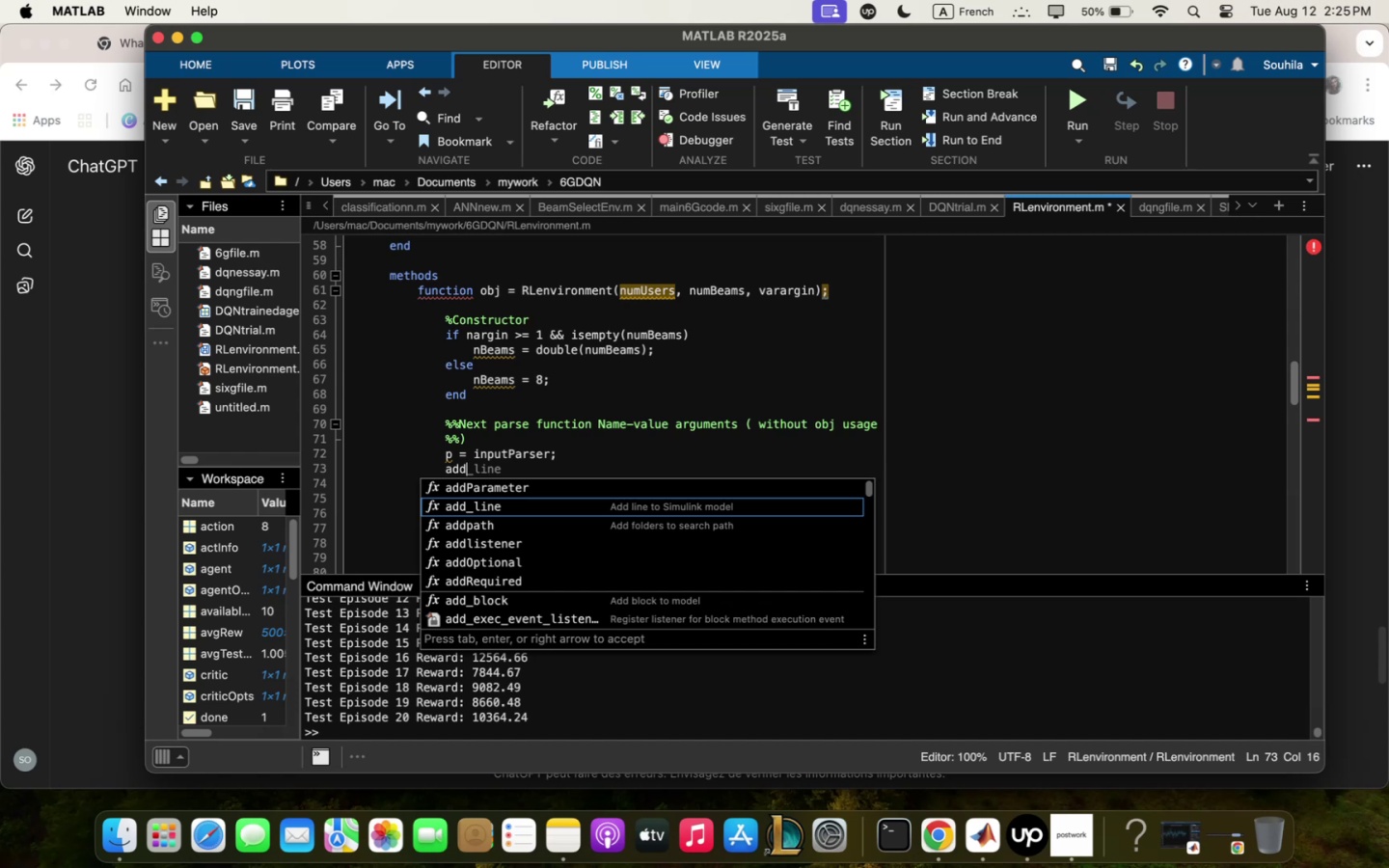 
key(ArrowUp)
 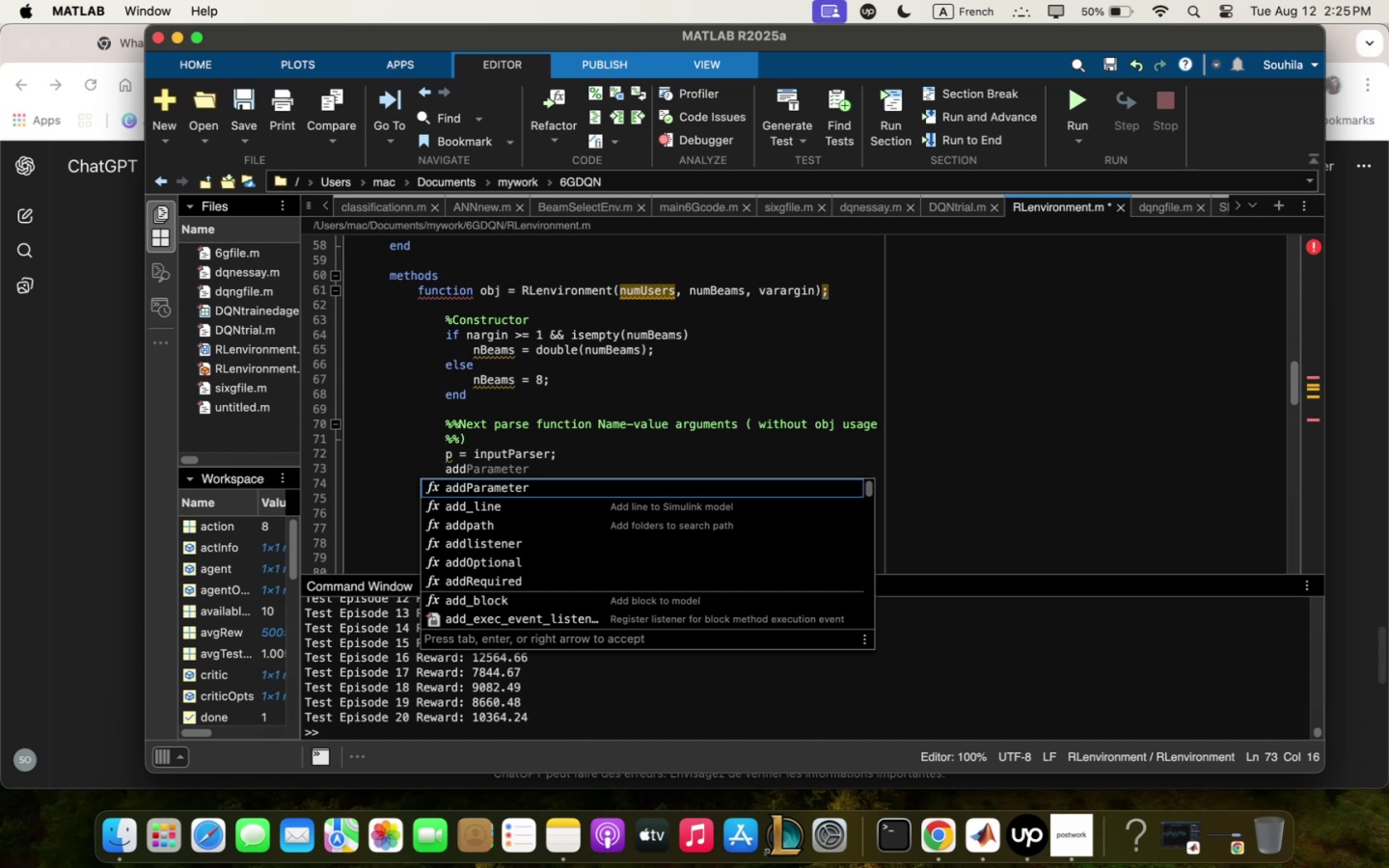 
key(Enter)
 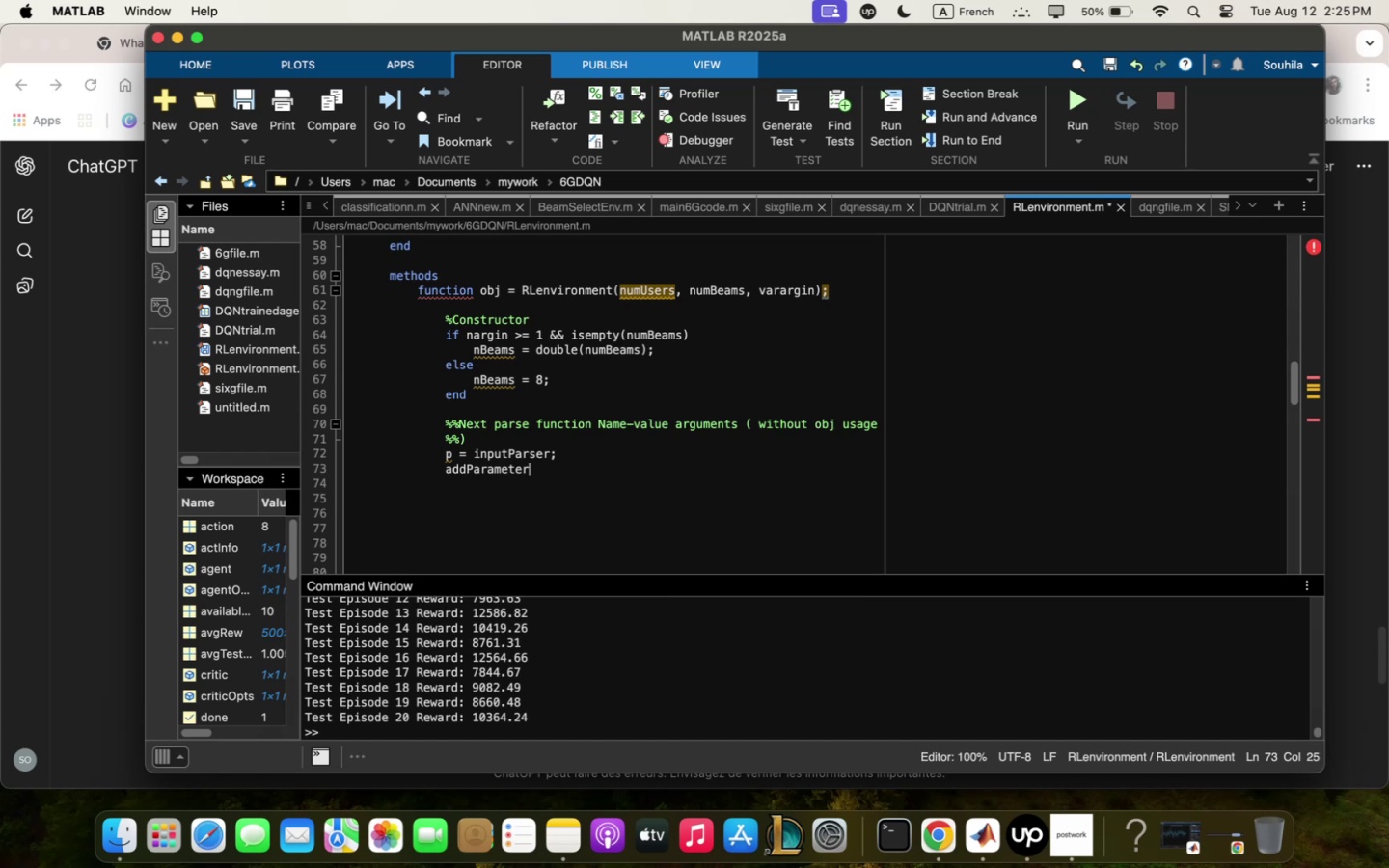 
type(5p)
 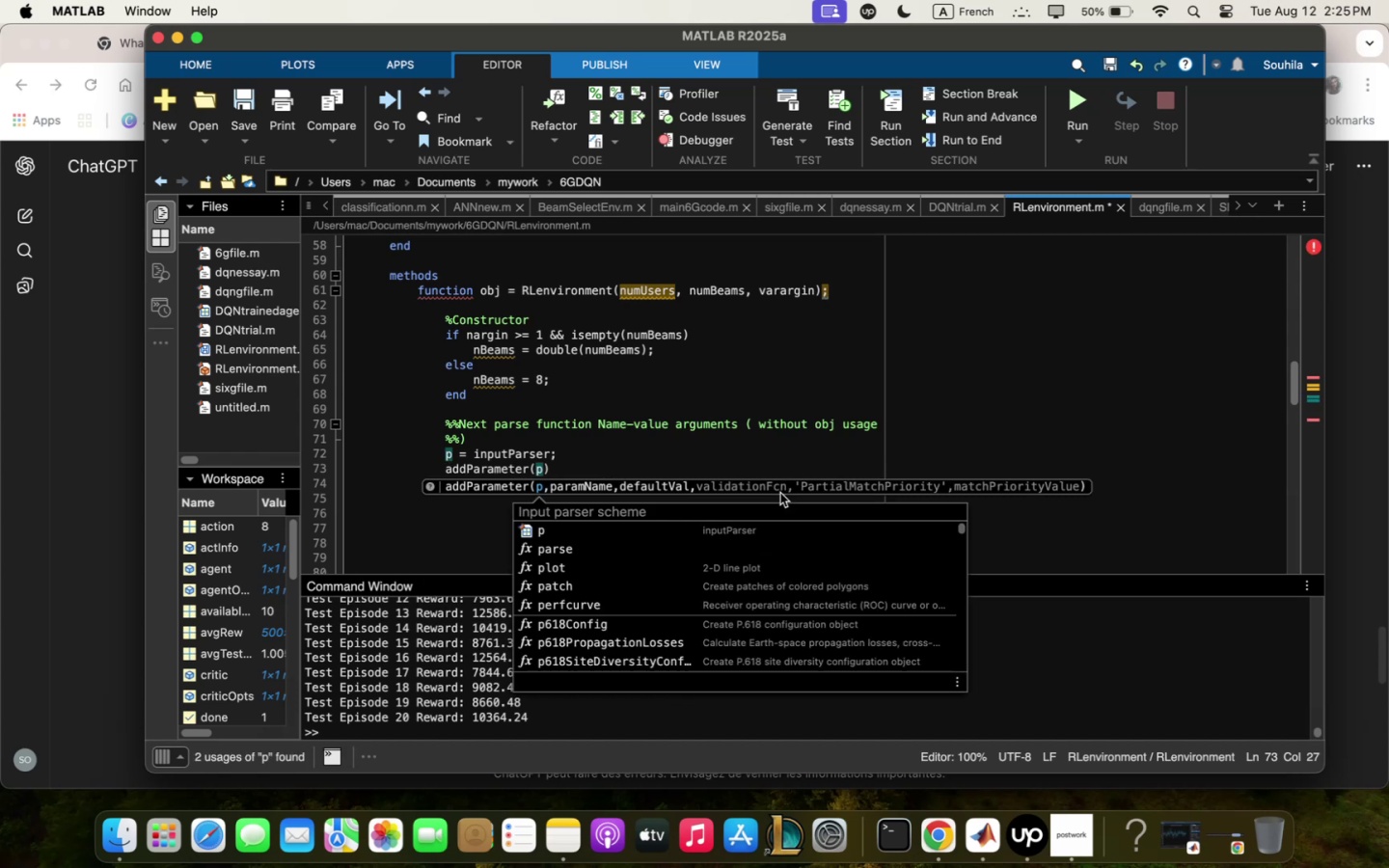 
type(m4Qreq)
 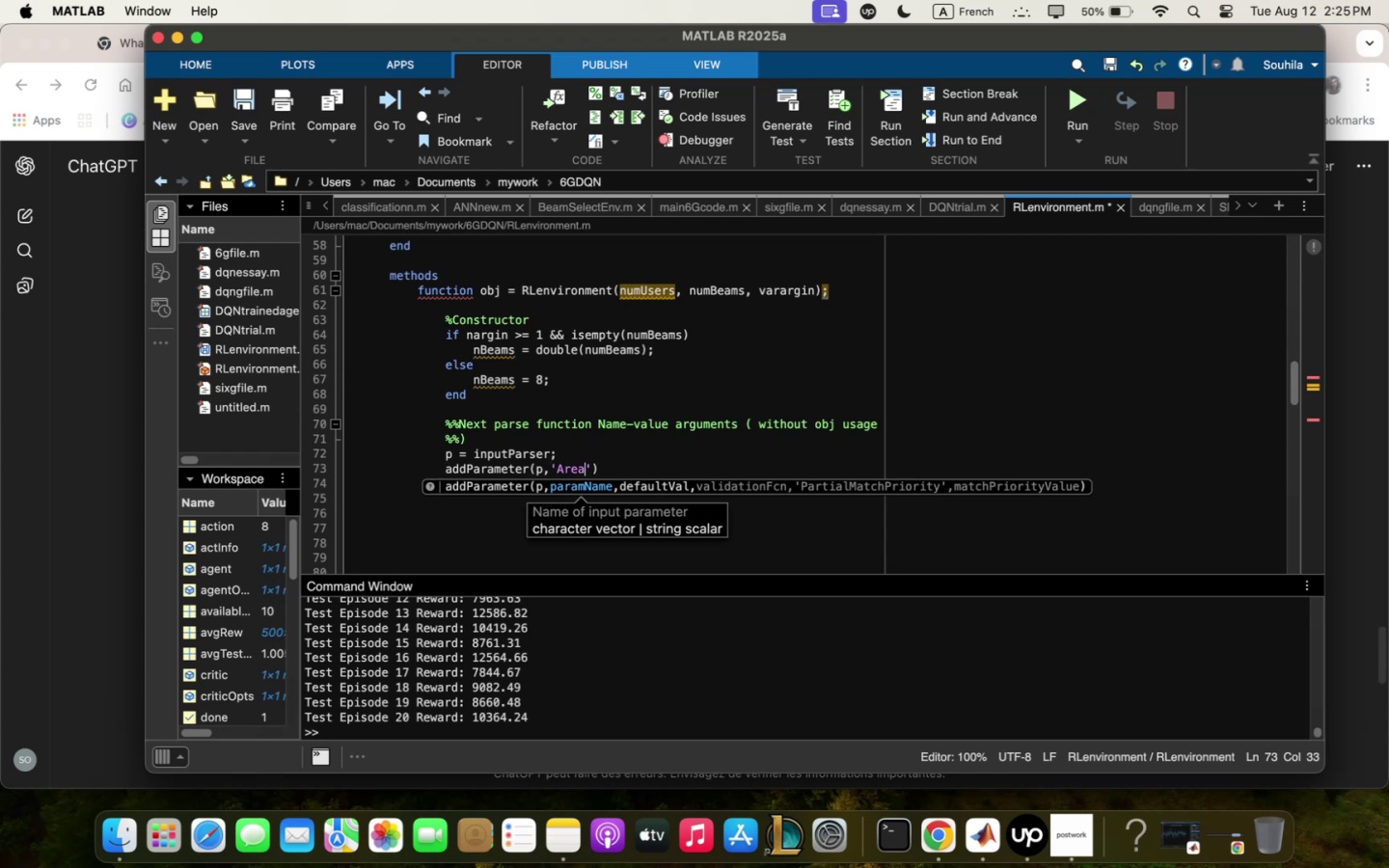 
key(ArrowRight)
 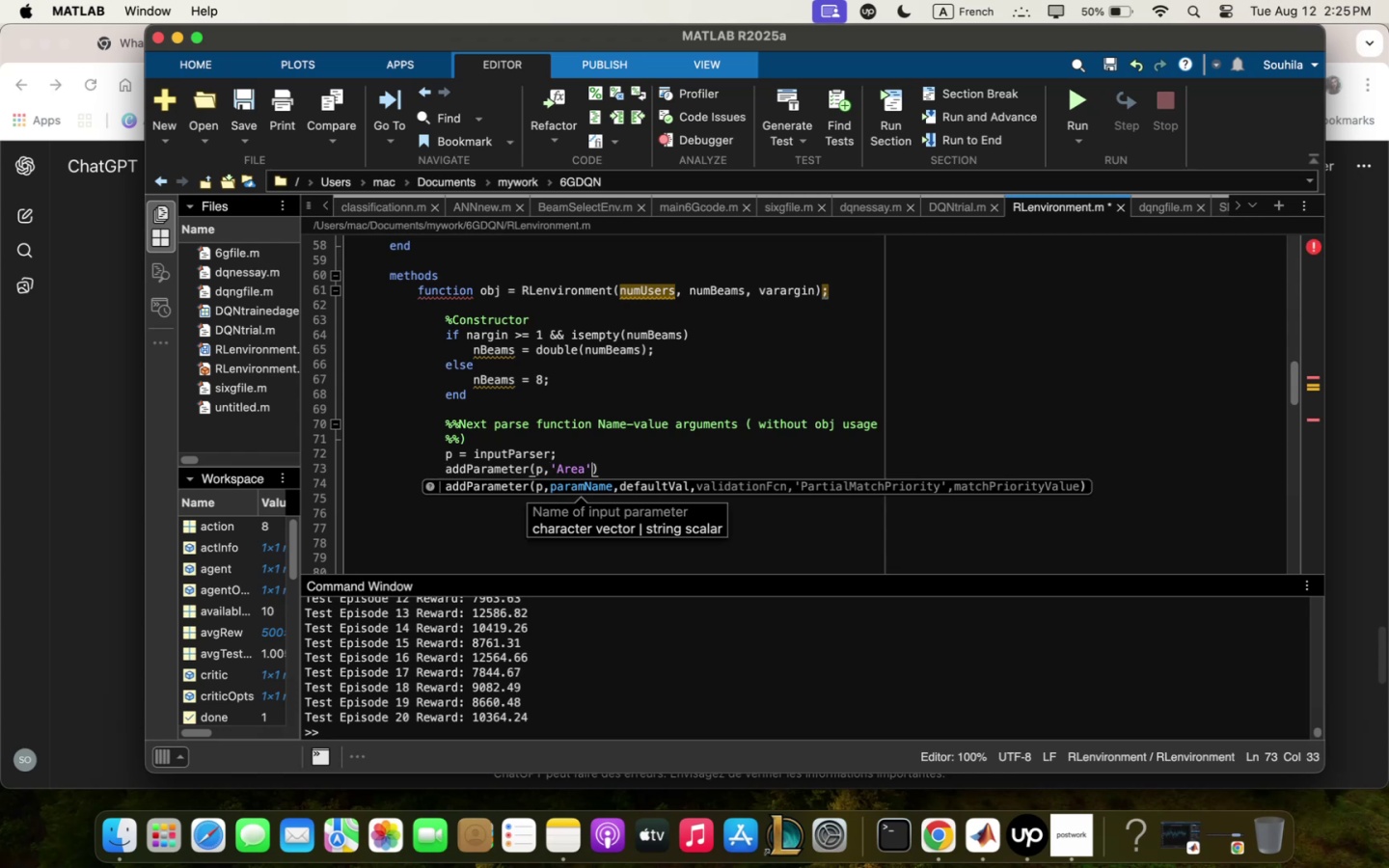 
key(M)
 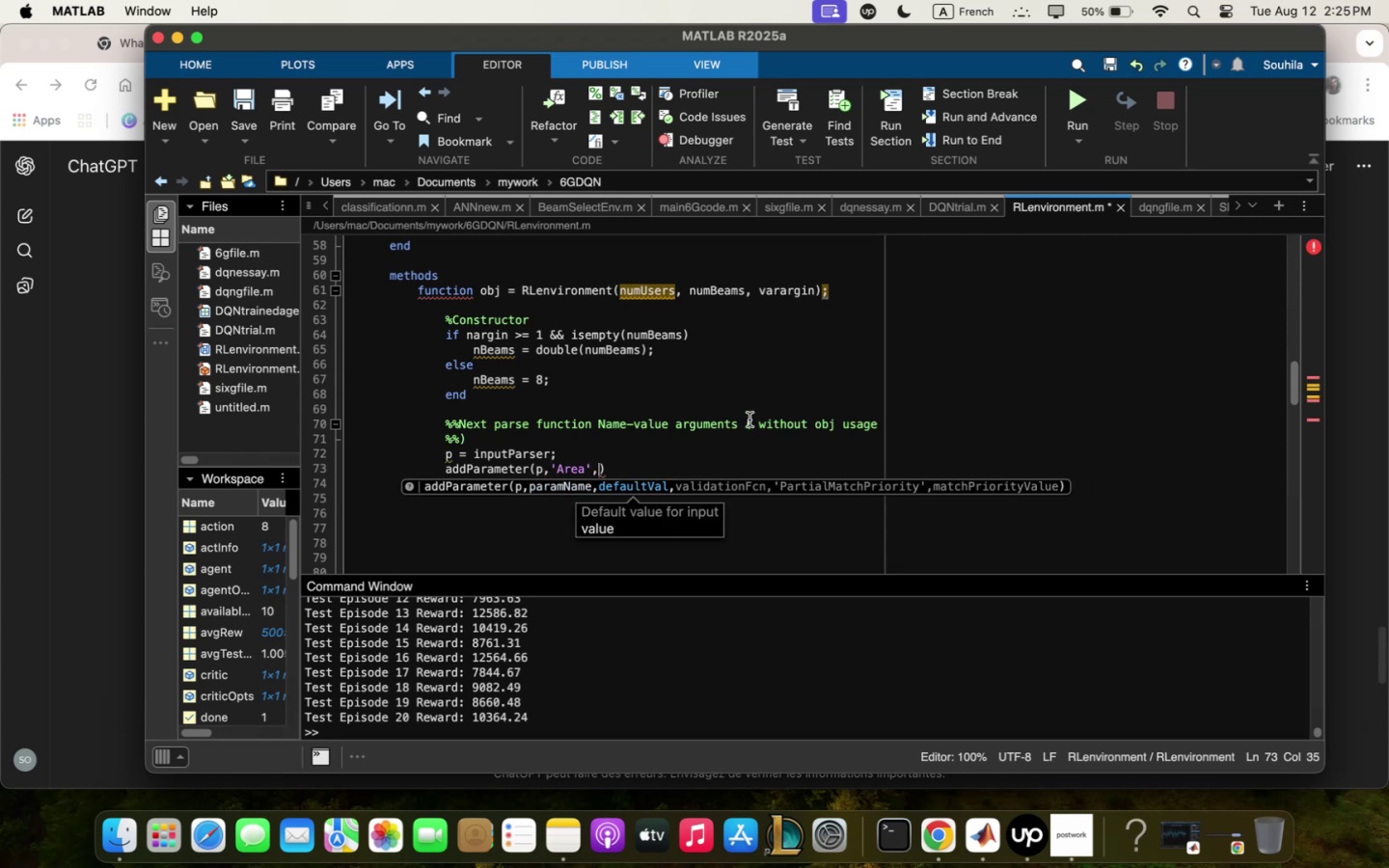 
scroll: coordinate [688, 402], scroll_direction: down, amount: 17.0
 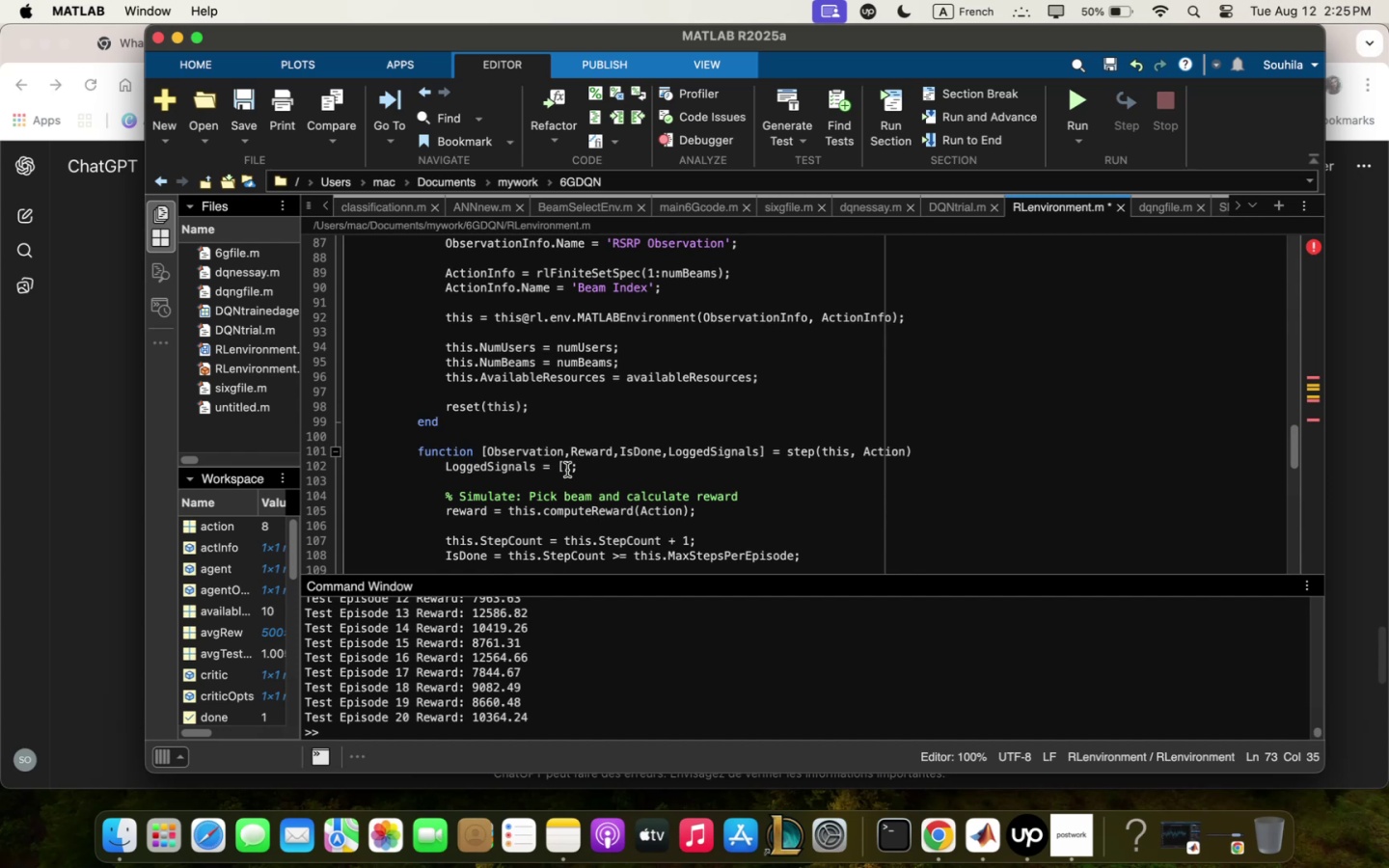 
left_click_drag(start_coordinate=[560, 466], to_coordinate=[571, 467])
 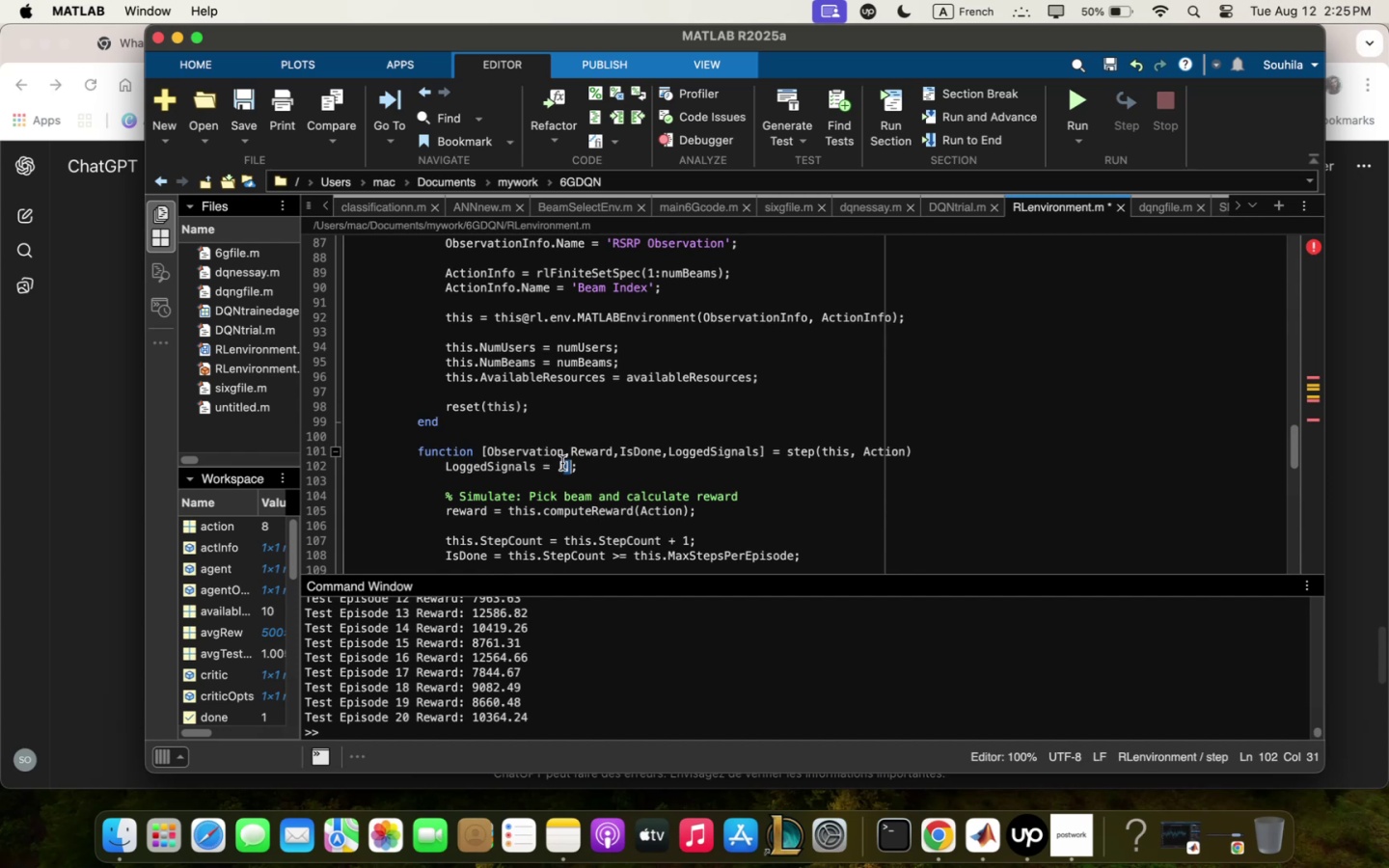 
left_click_drag(start_coordinate=[558, 464], to_coordinate=[568, 465])
 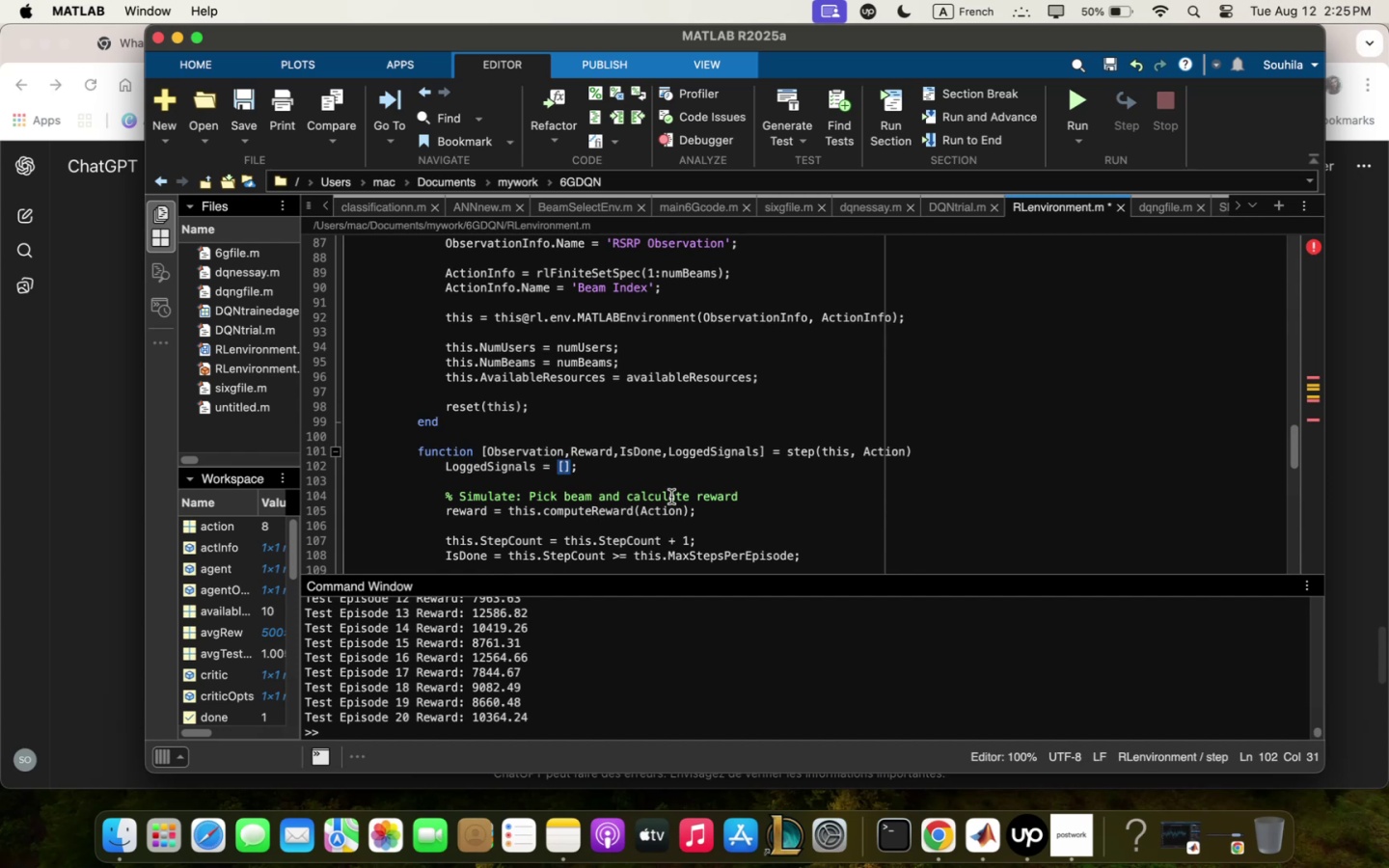 
key(Meta+C)
 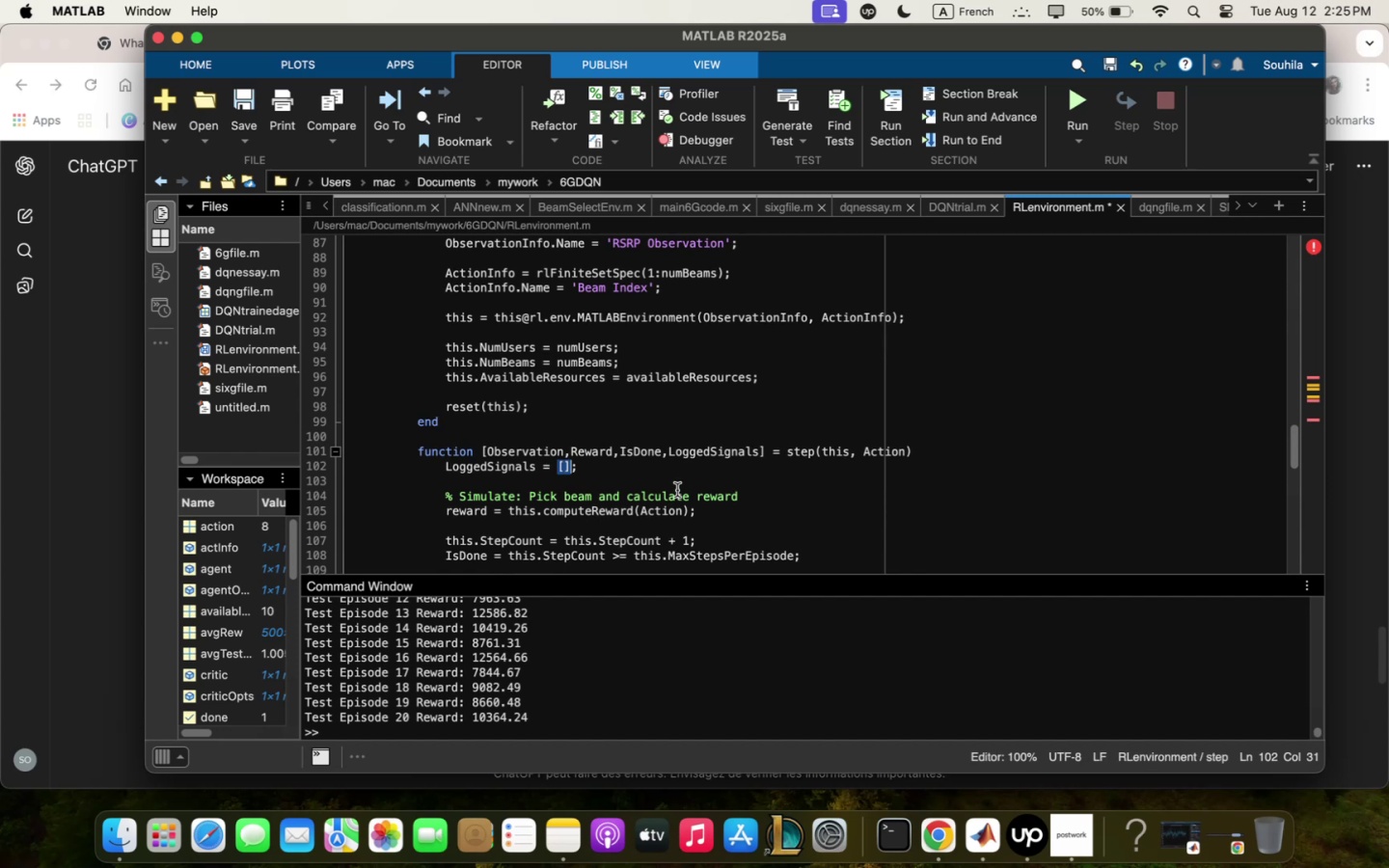 
scroll: coordinate [678, 470], scroll_direction: up, amount: 41.0
 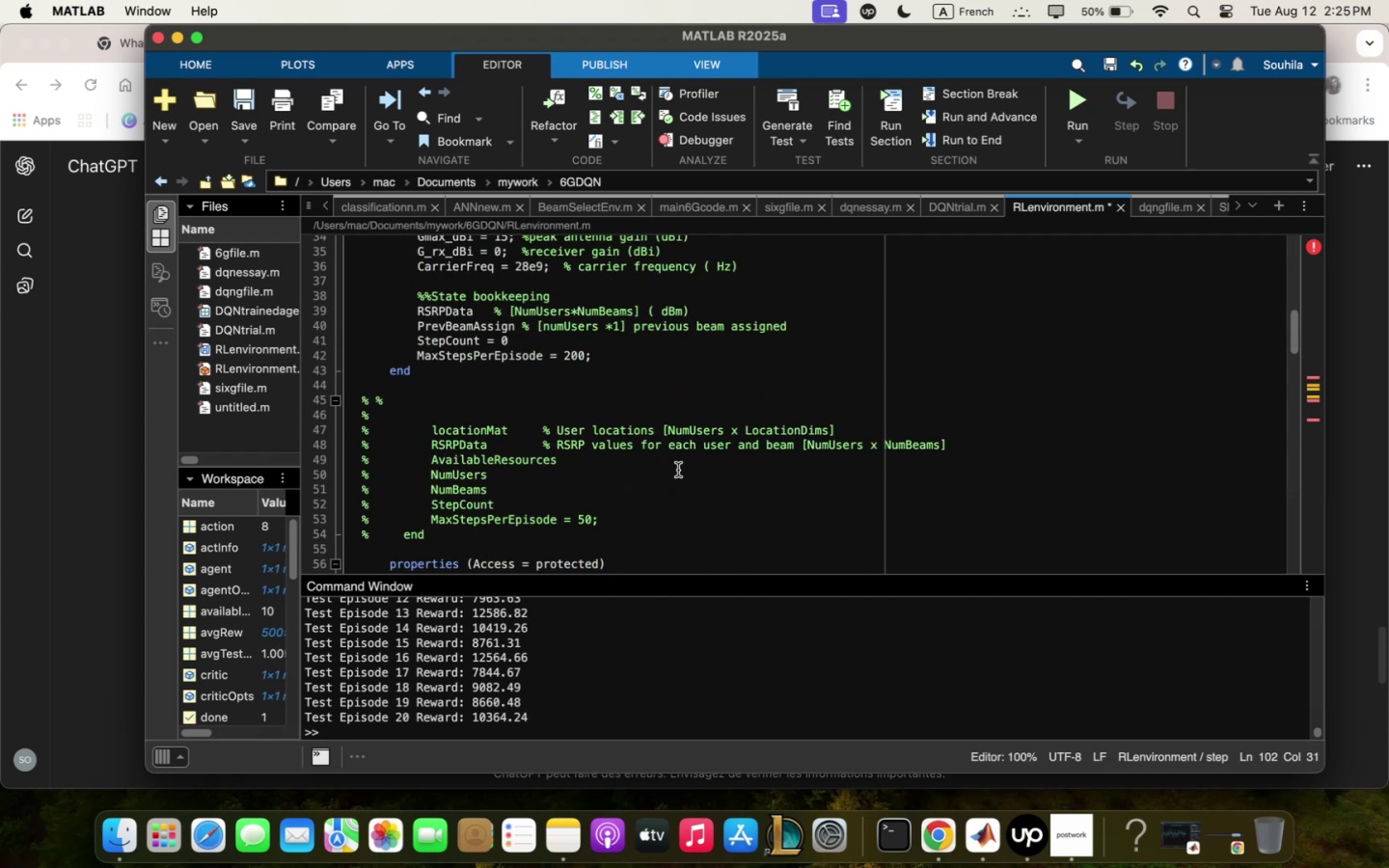 
scroll: coordinate [673, 471], scroll_direction: down, amount: 9.0
 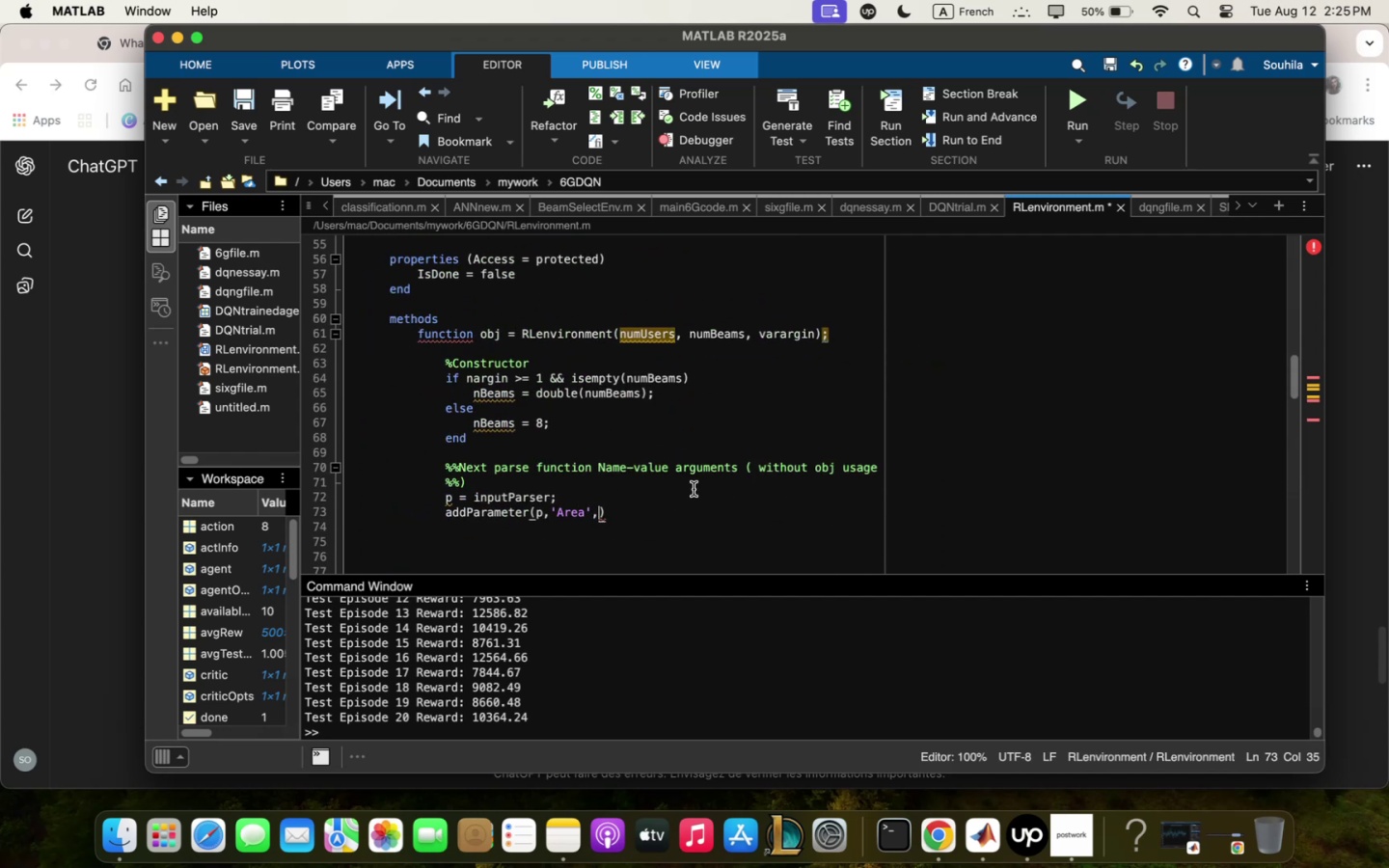 
key(Space)
 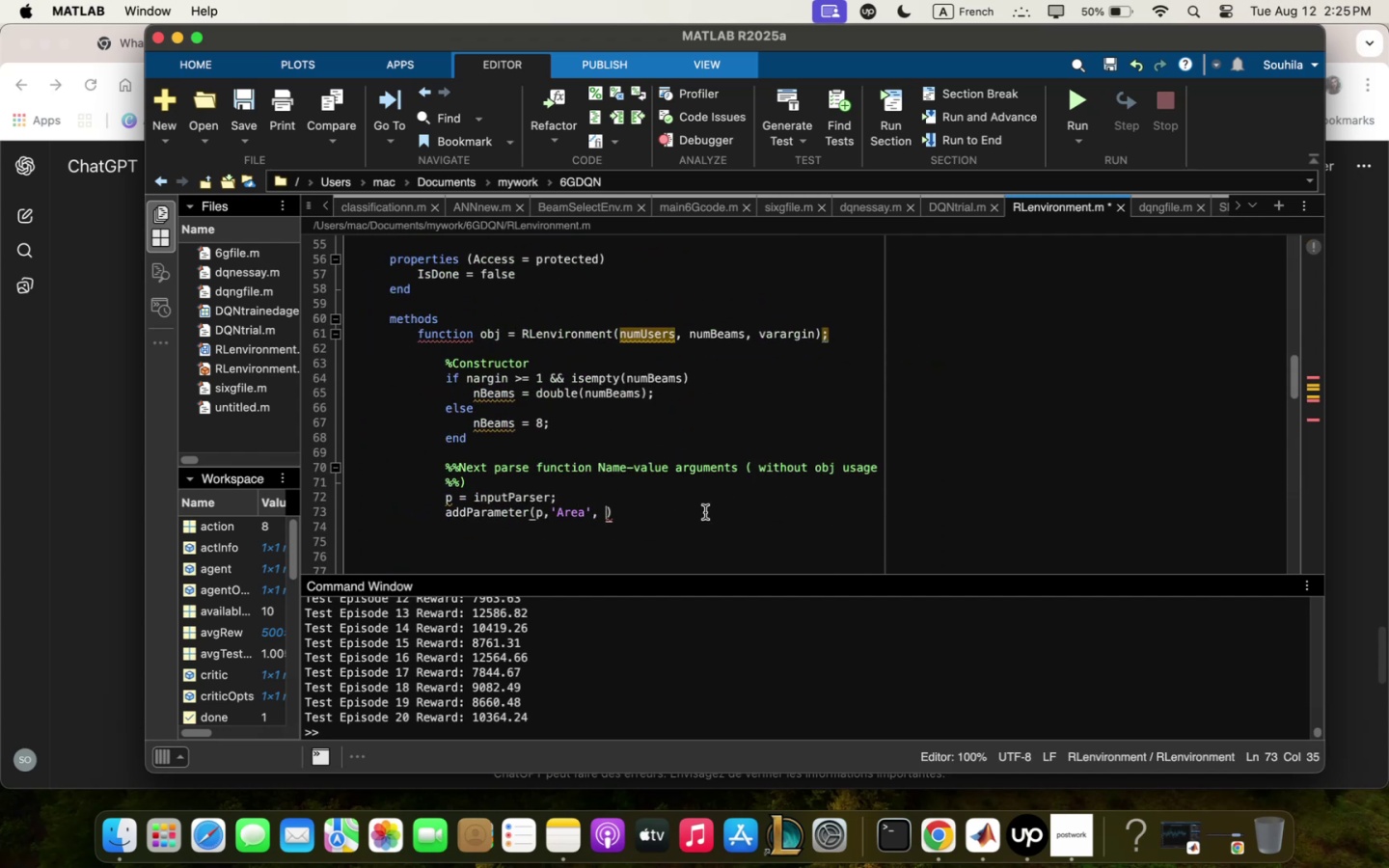 
key(Meta+V)
 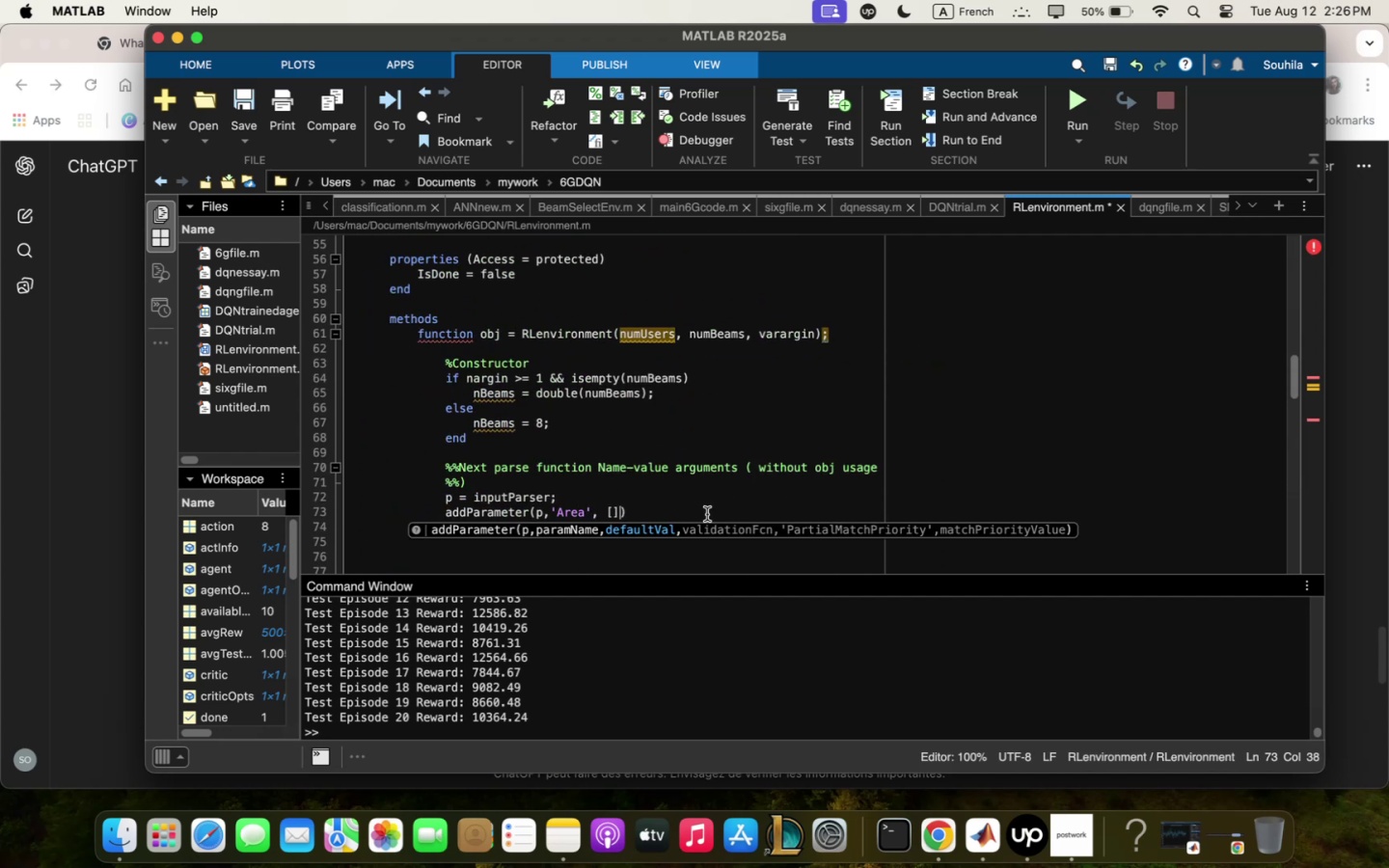 
key(ArrowLeft)
 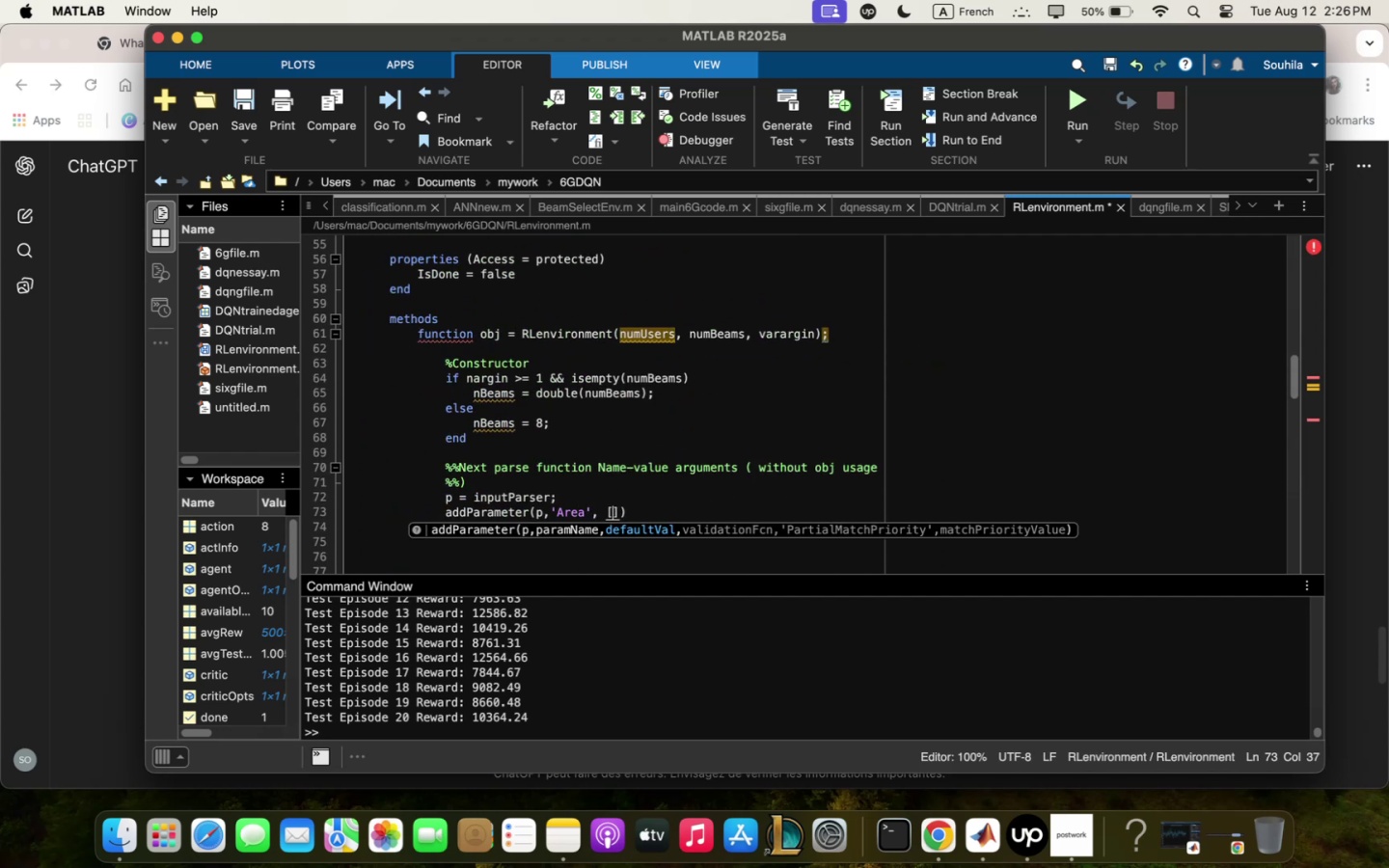 
type(!)) !)))
 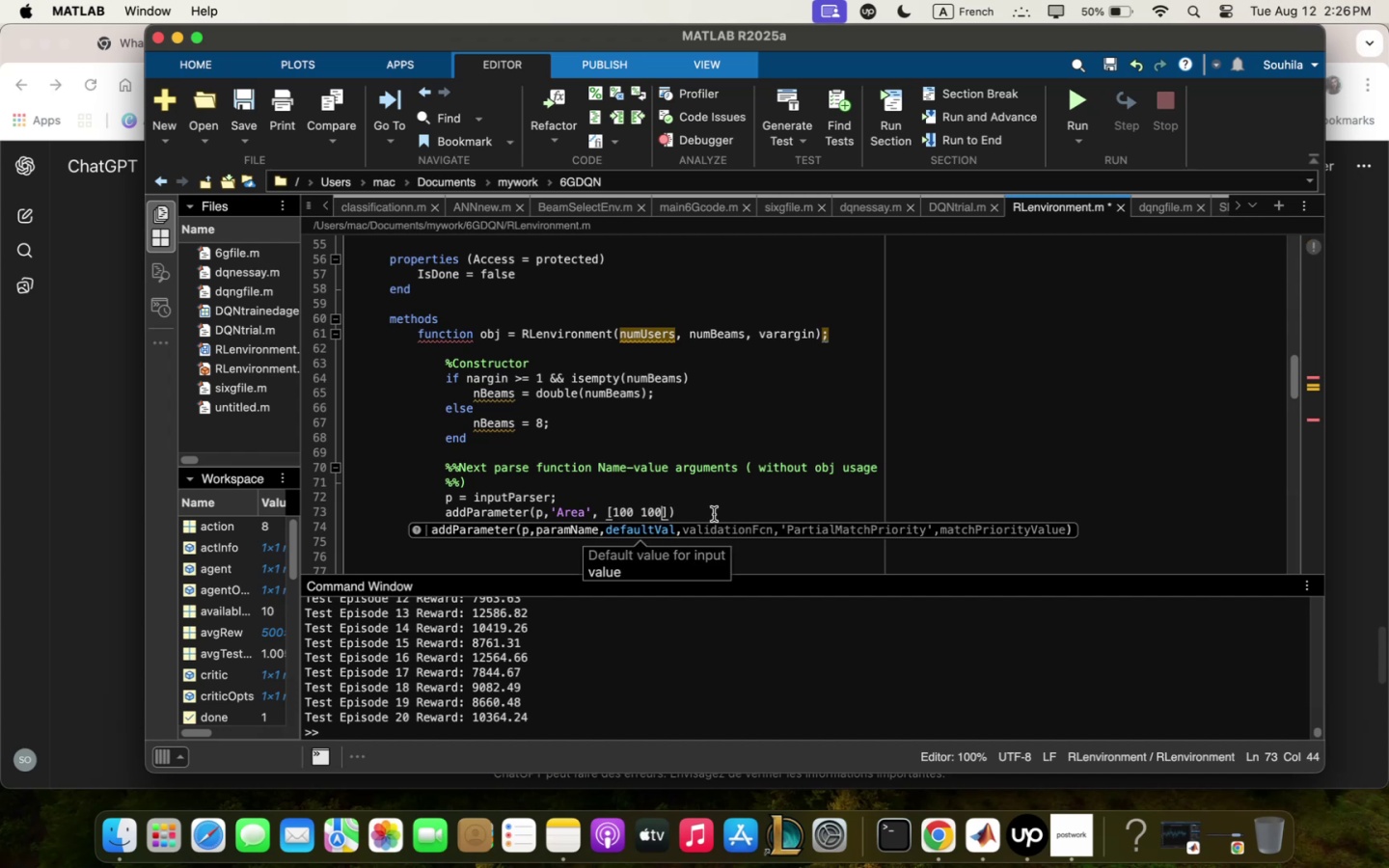 
key(ArrowRight)
 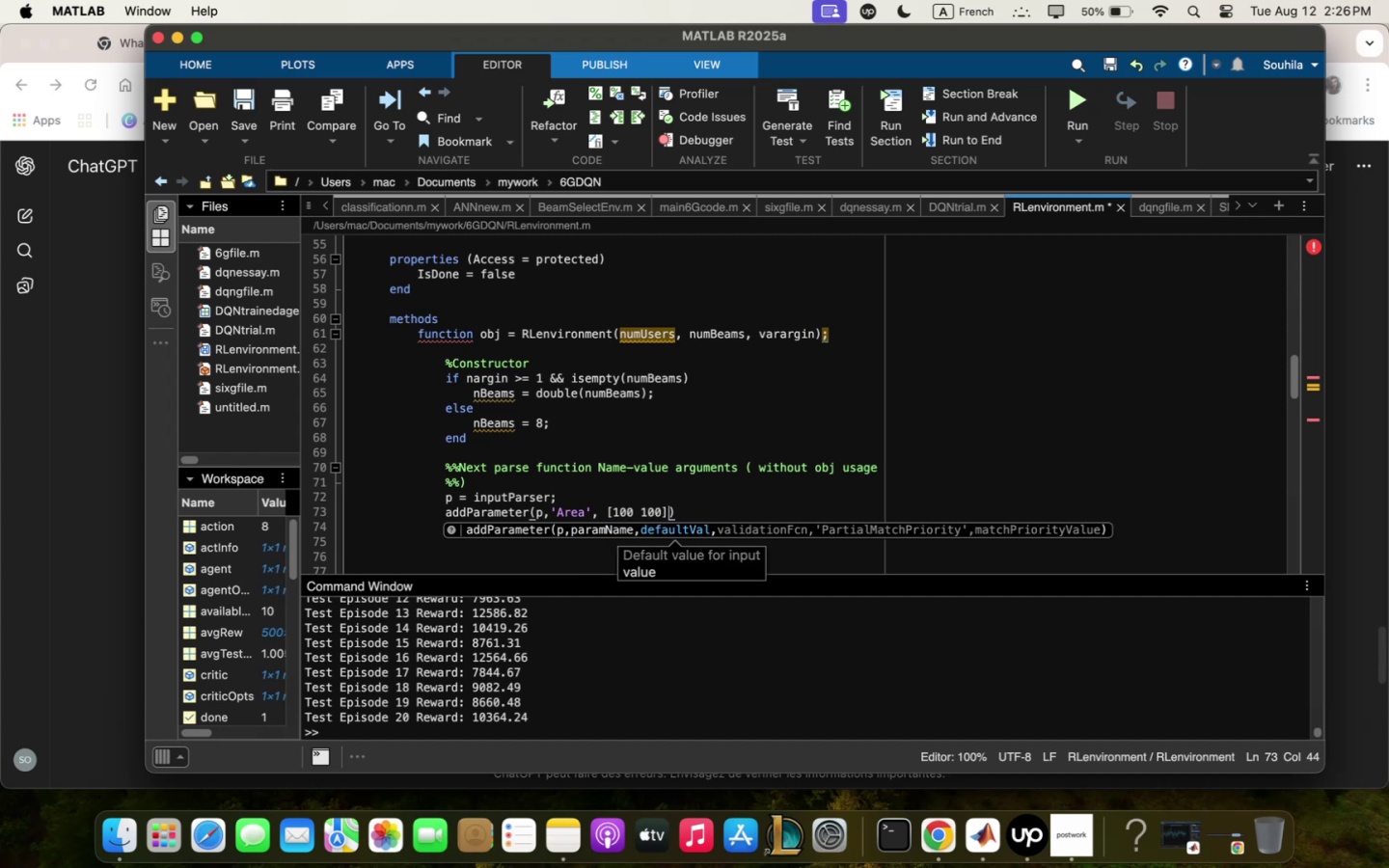 
key(ArrowRight)
 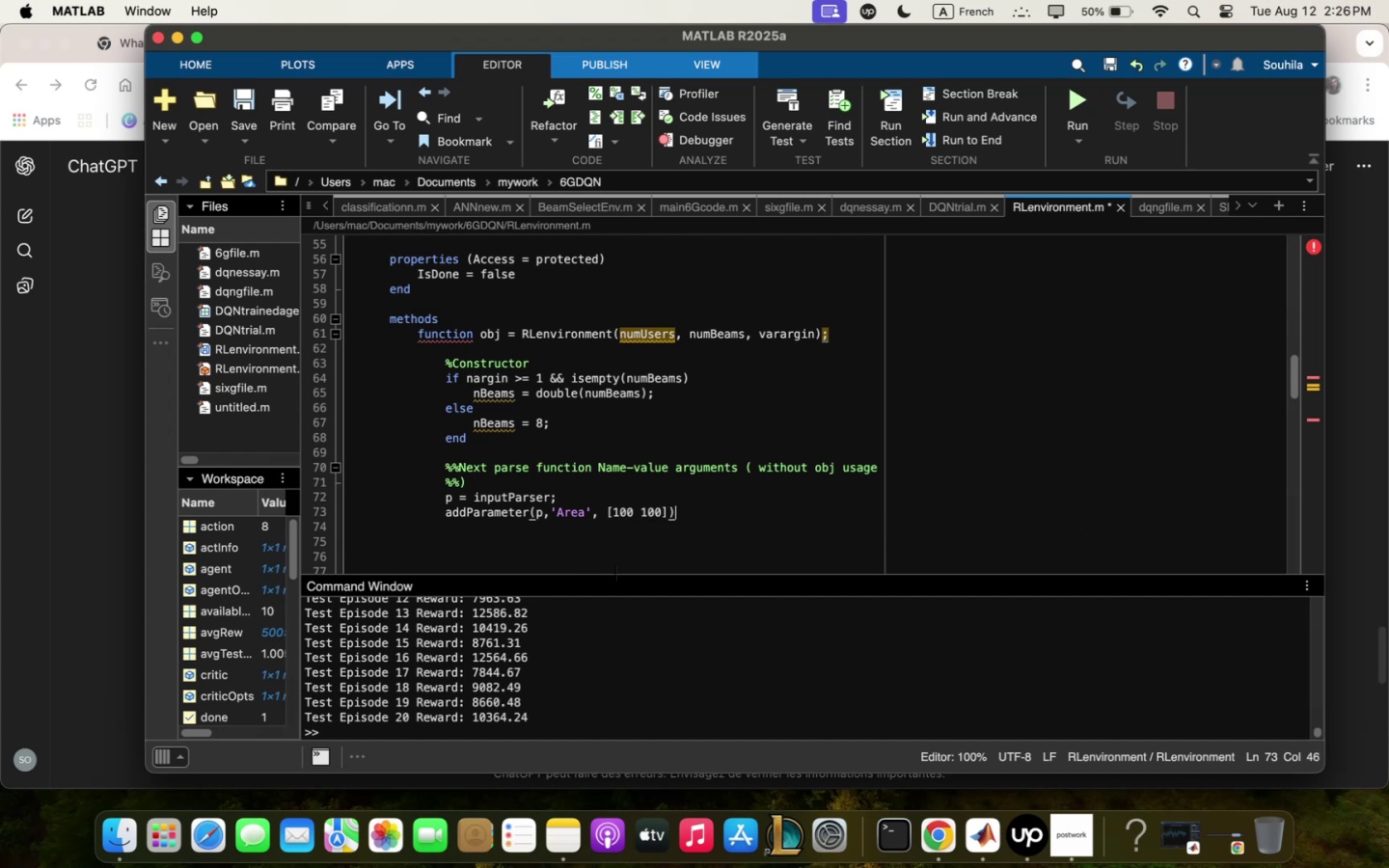 
key(Comma)
 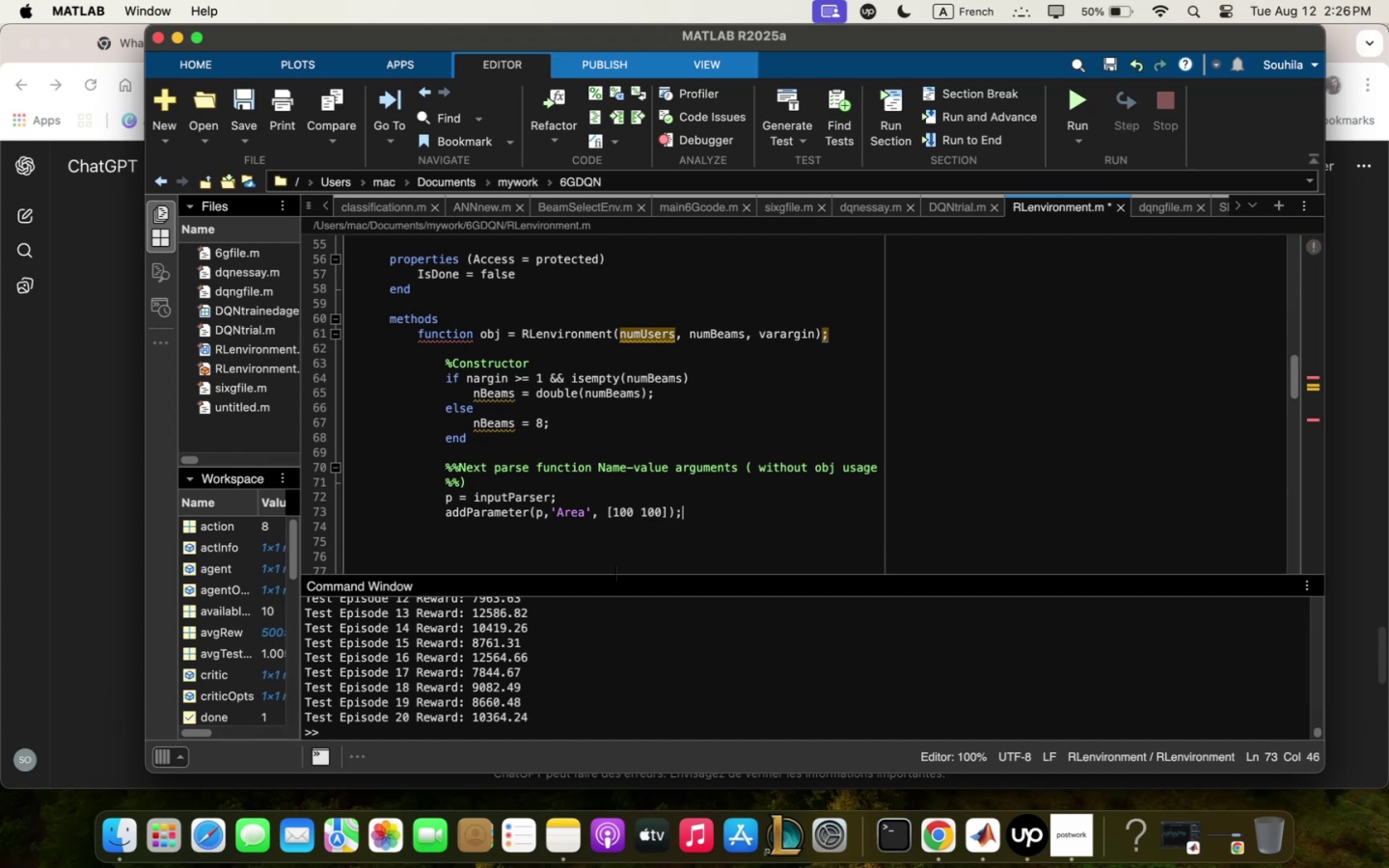 
key(Enter)
 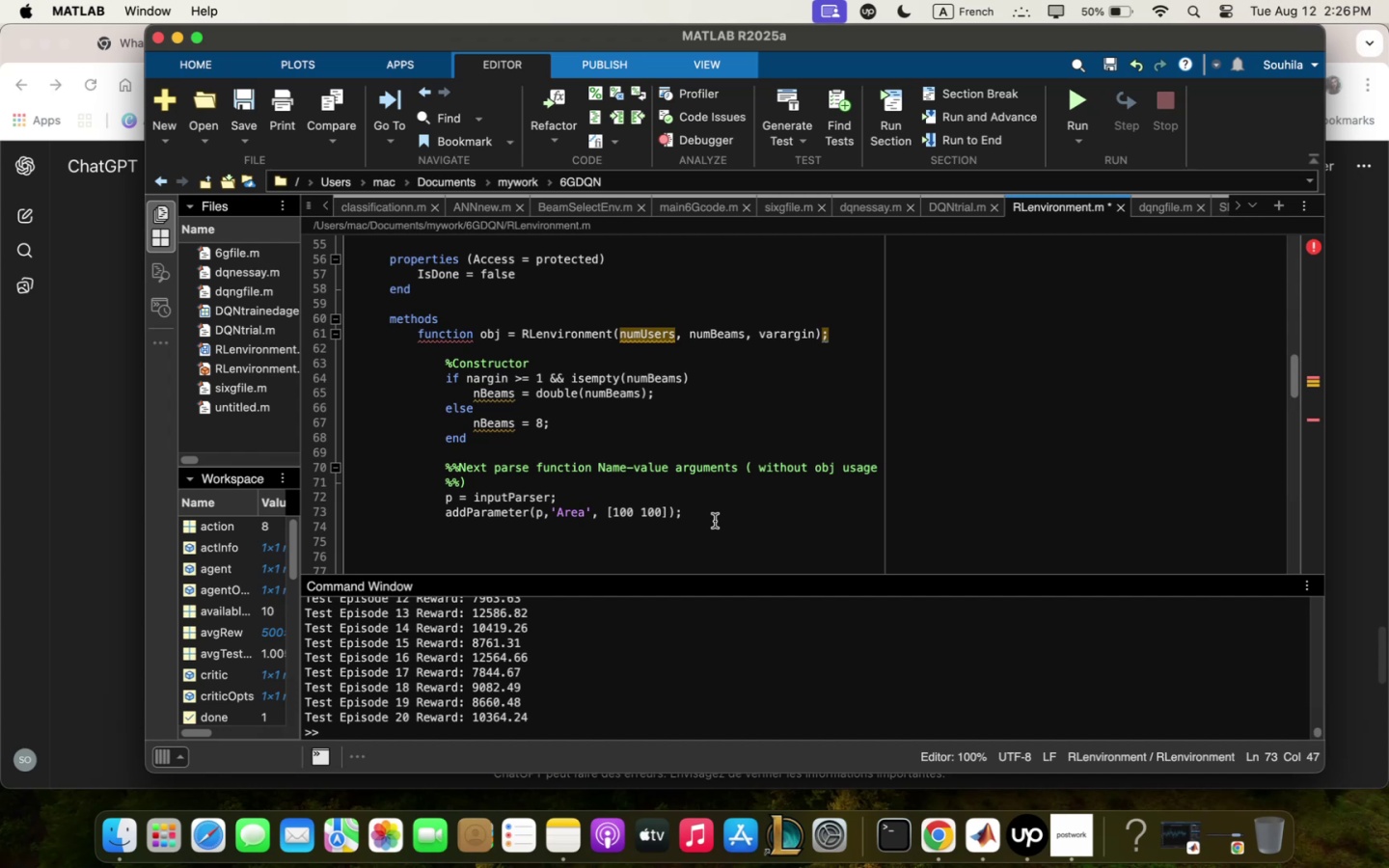 
wait(34.02)
 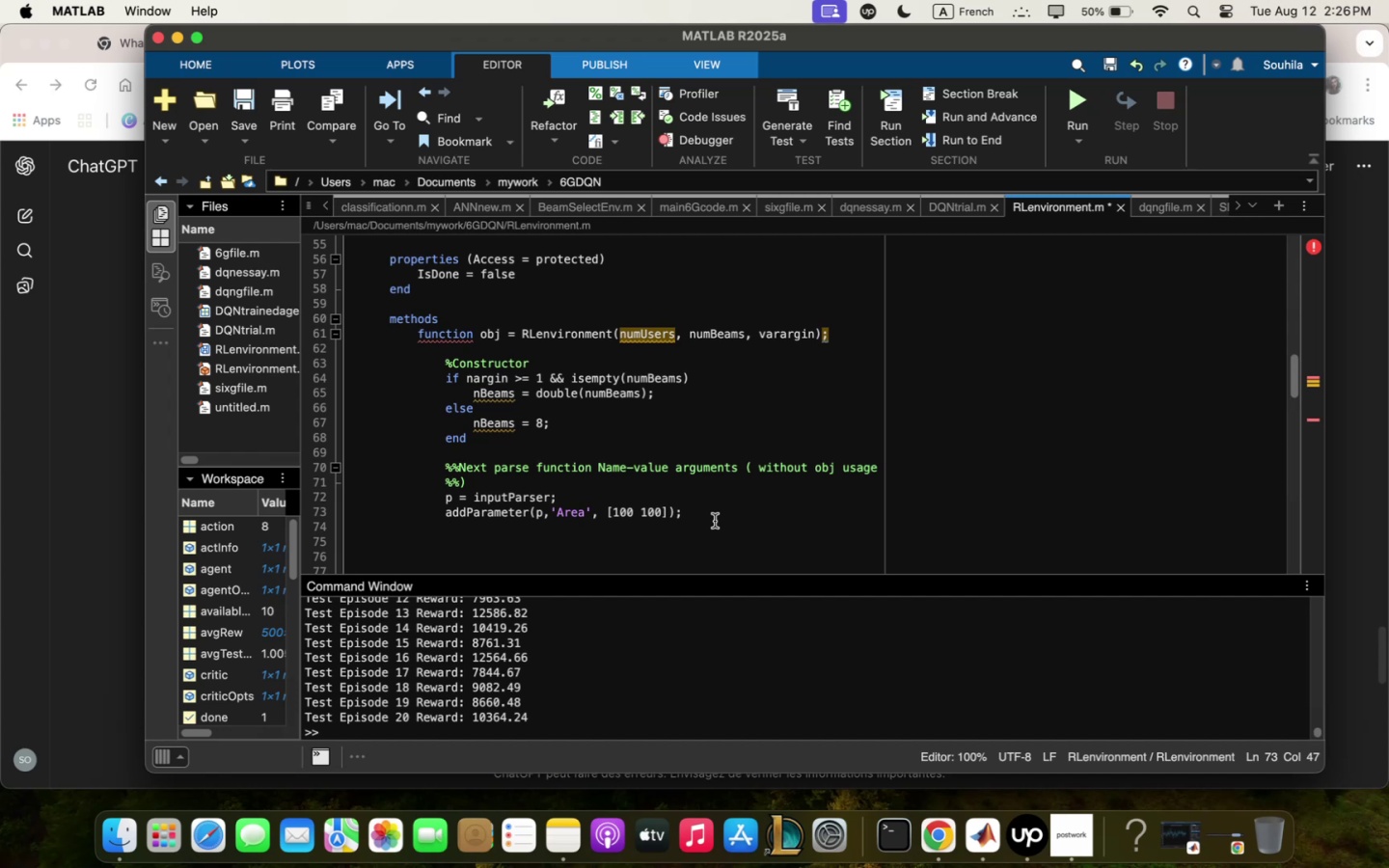 
type(qddP)
 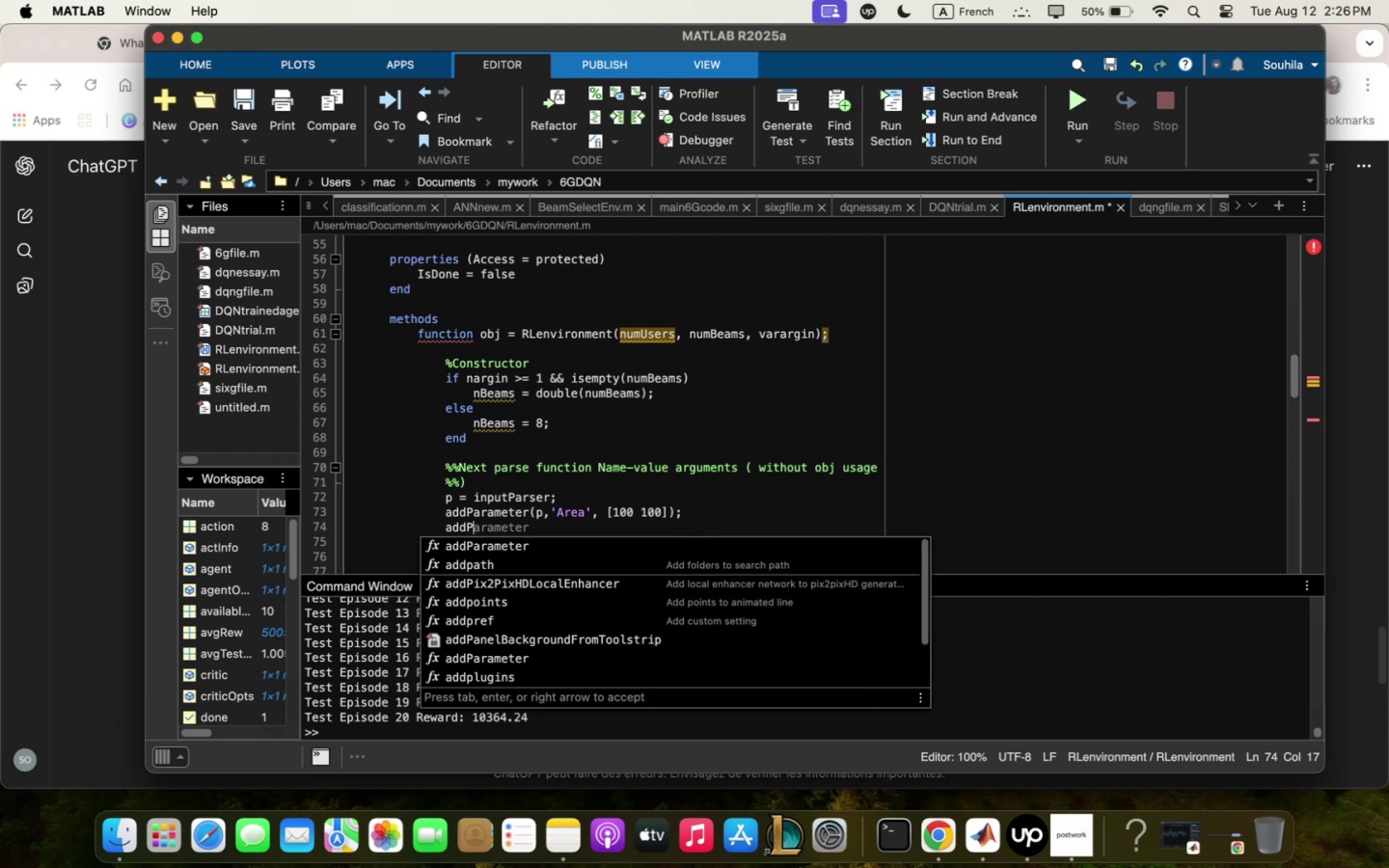 
key(ArrowDown)
 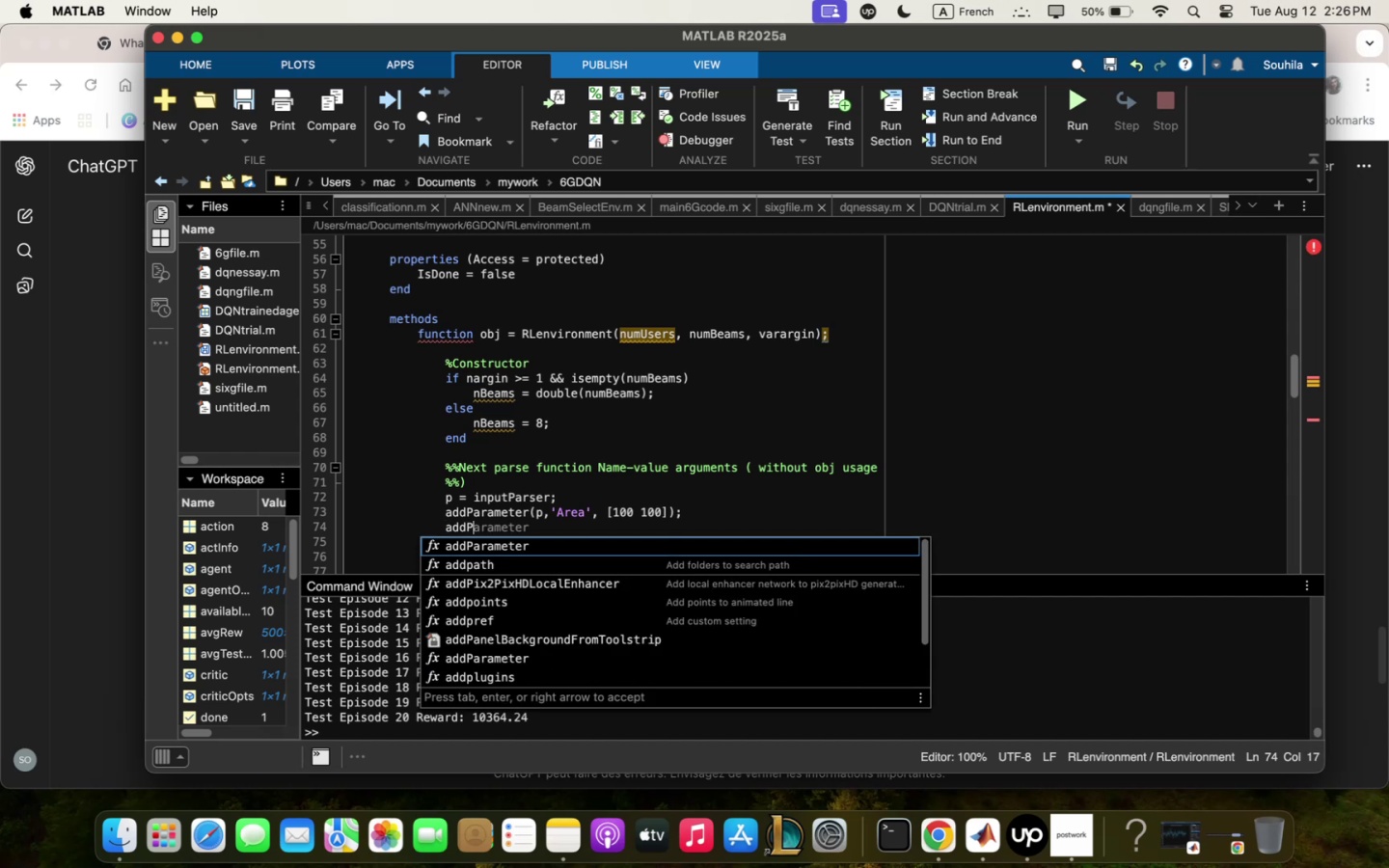 
key(Enter)
 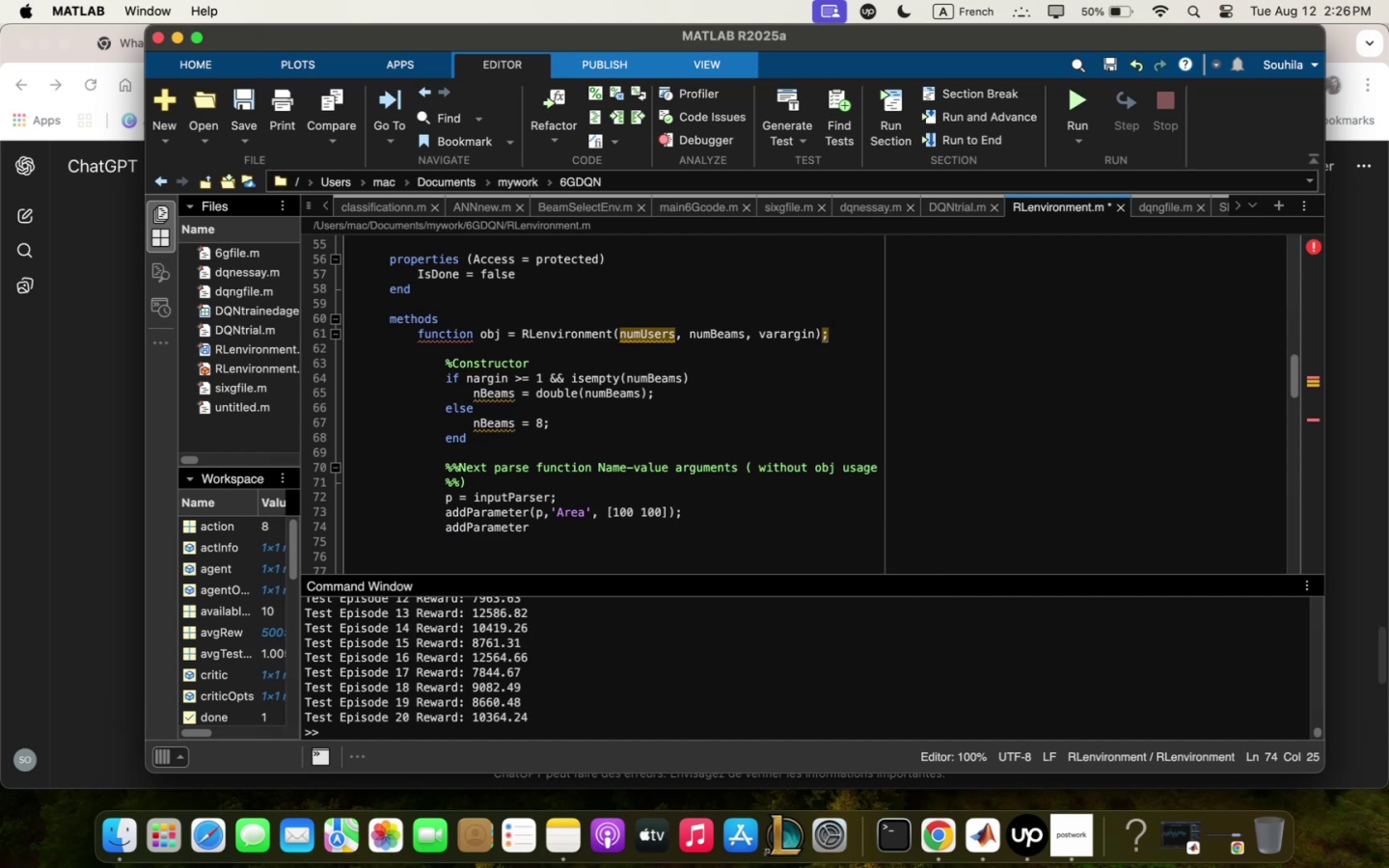 
type(5pm 4CqrrierFrea)
 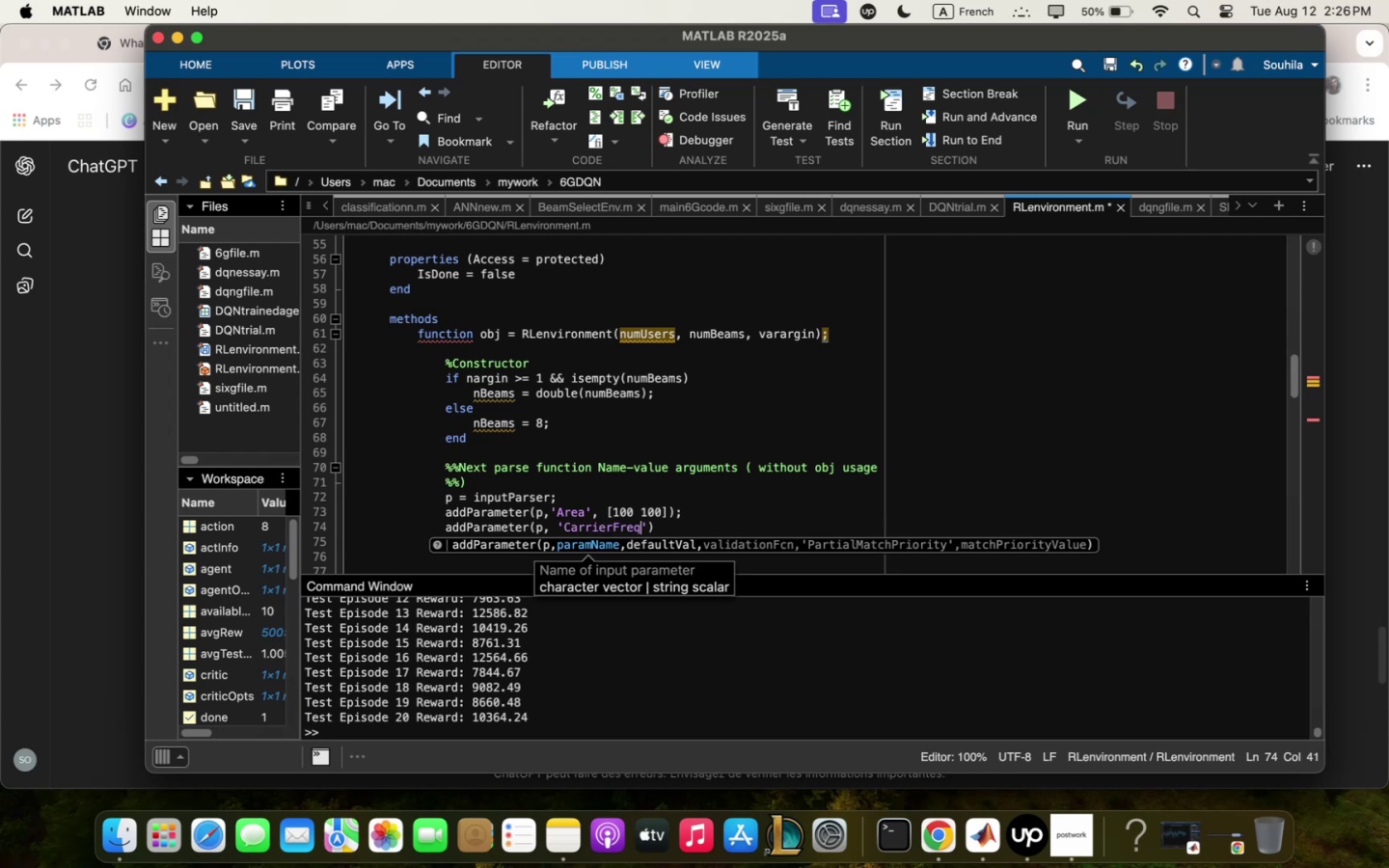 
key(ArrowRight)
 